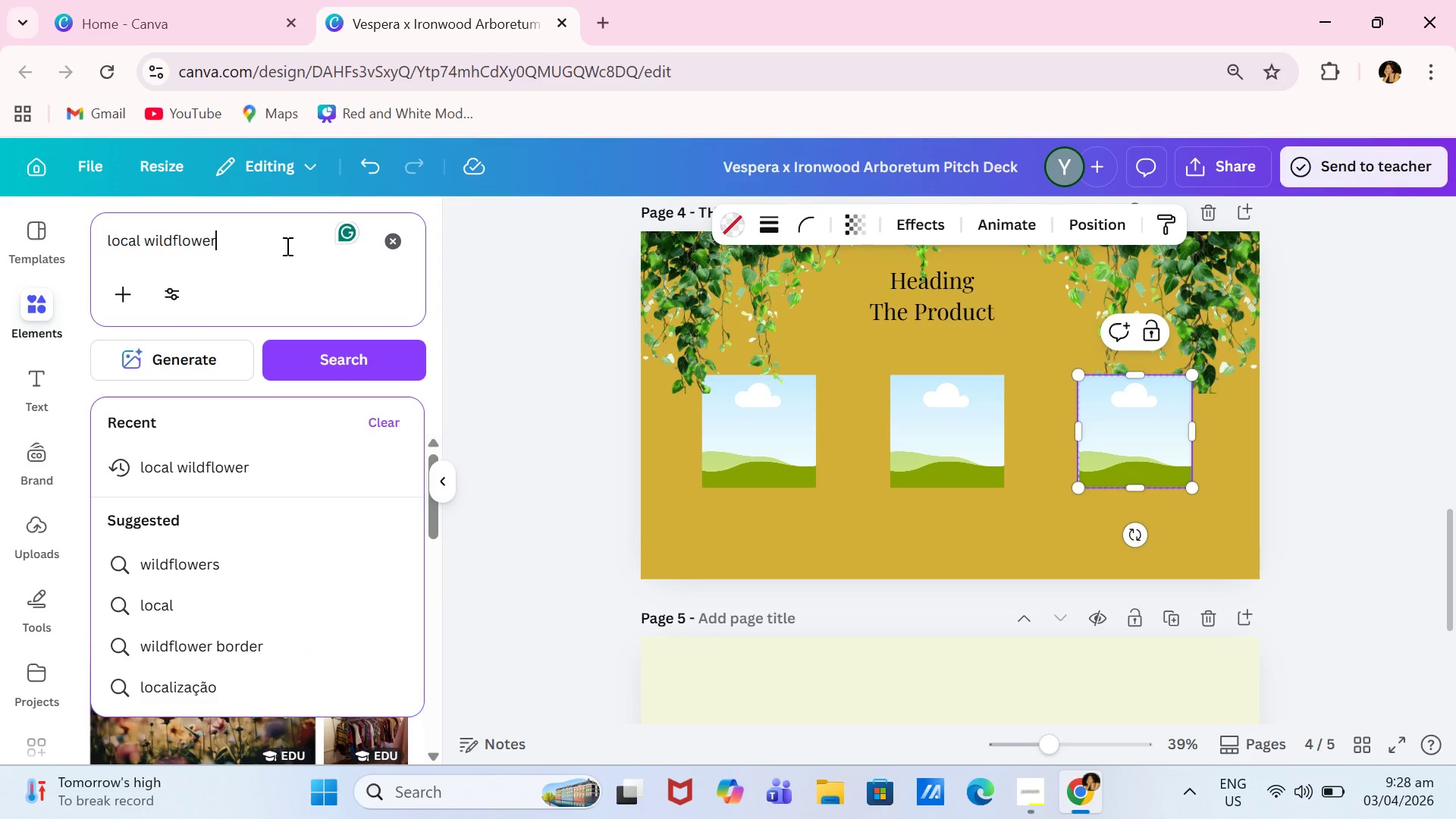 
type( honey)
 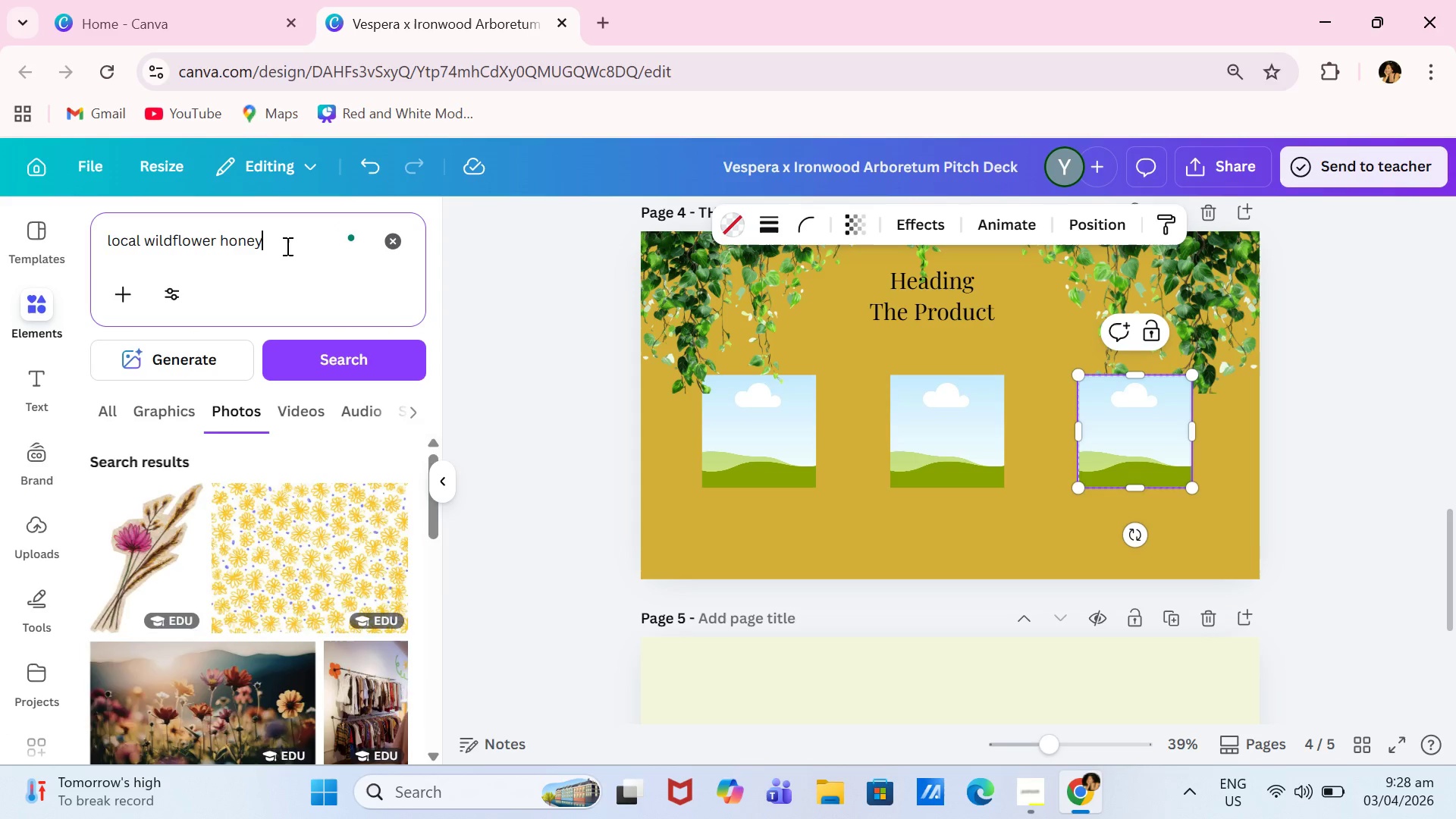 
key(Enter)
 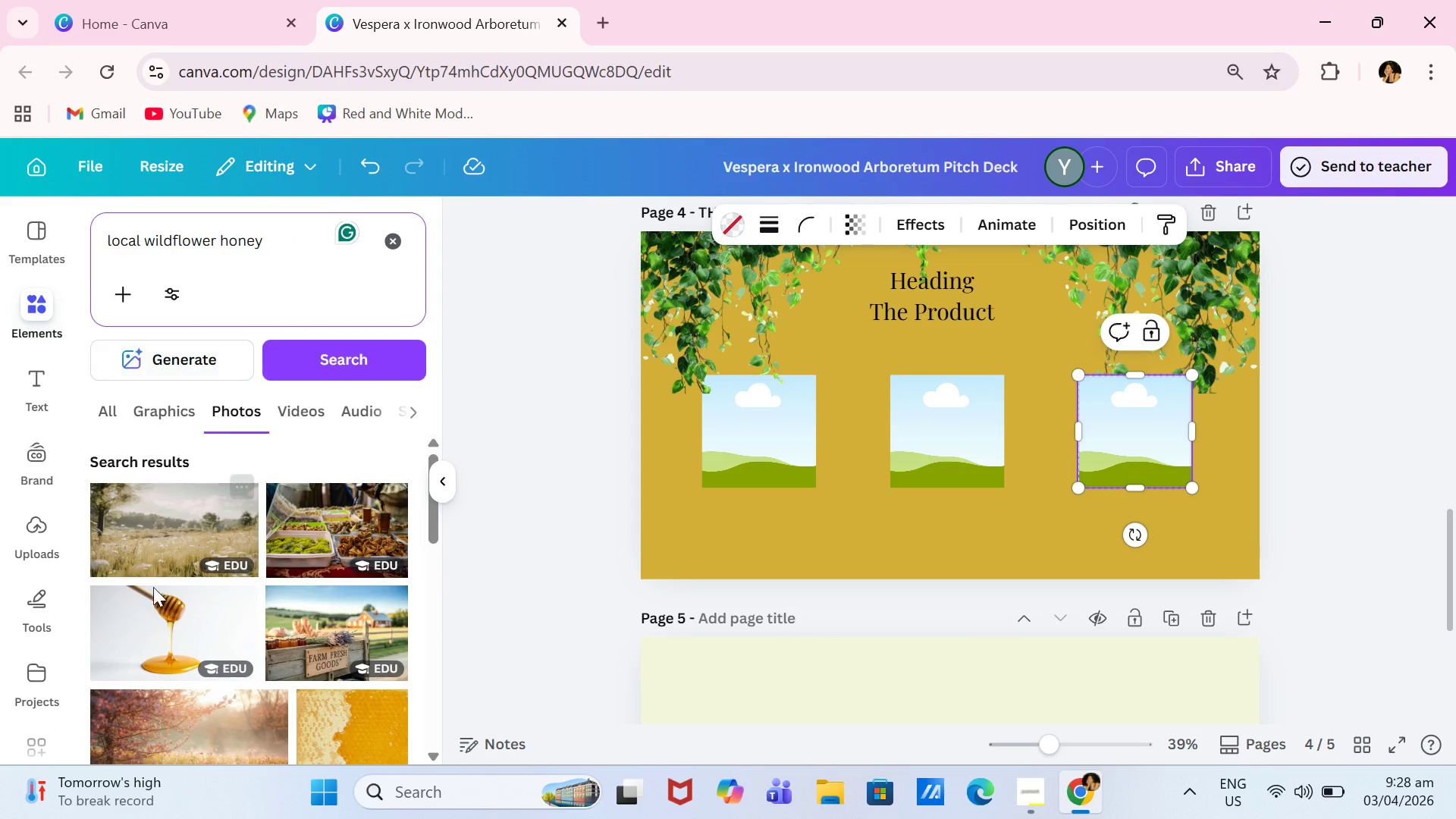 
left_click([141, 625])
 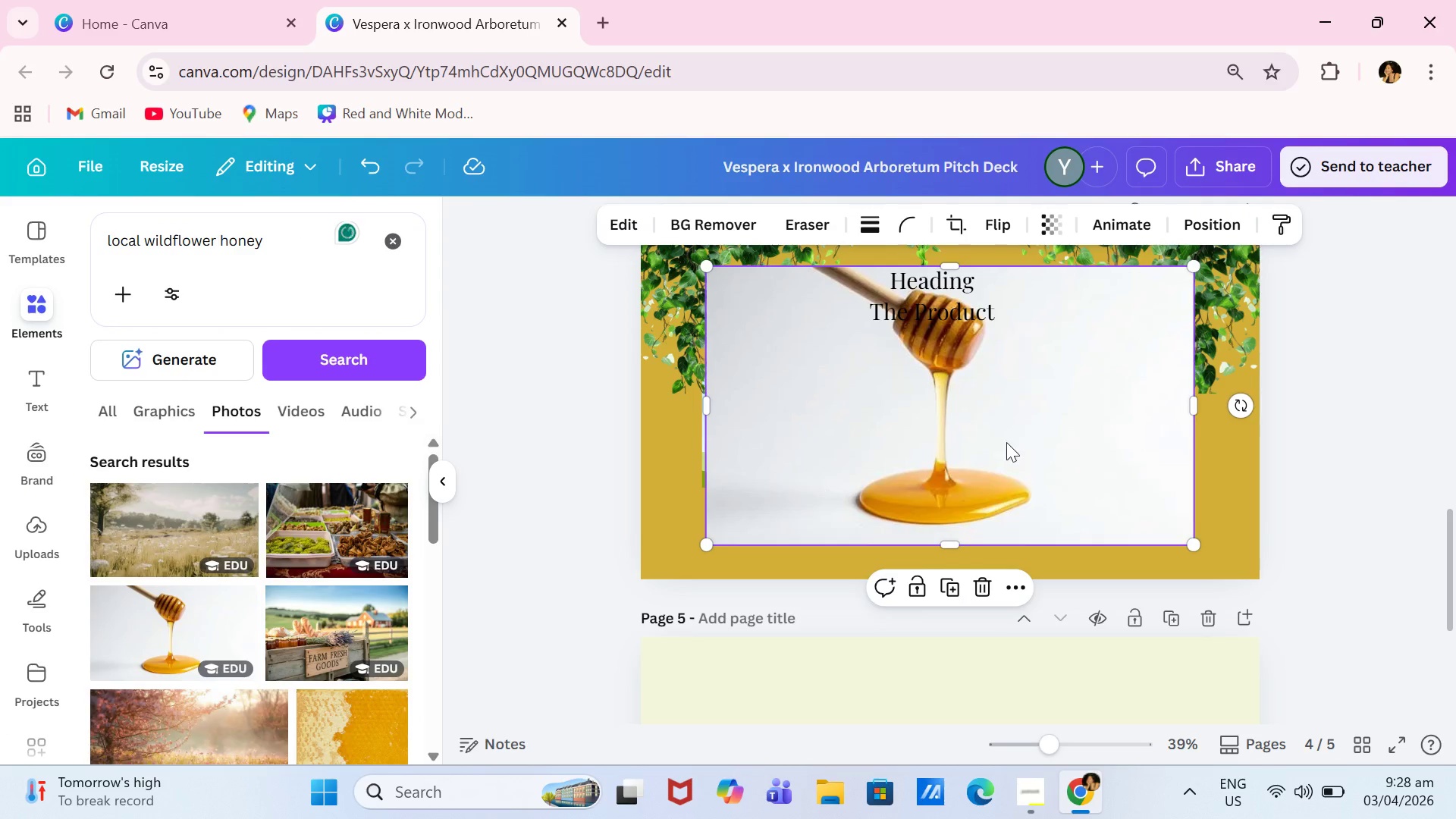 
left_click_drag(start_coordinate=[1009, 441], to_coordinate=[813, 438])
 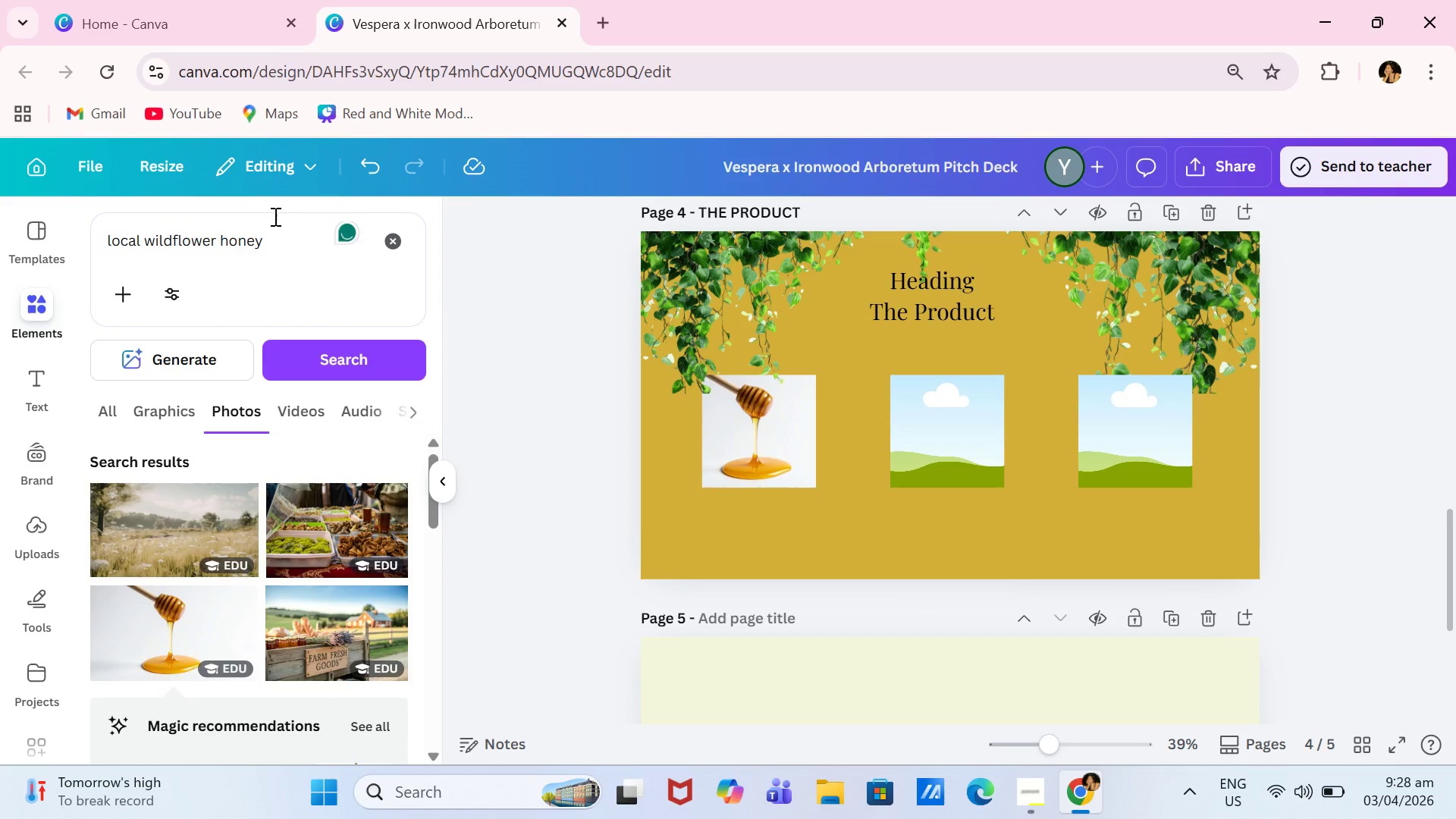 
left_click_drag(start_coordinate=[290, 250], to_coordinate=[61, 234])
 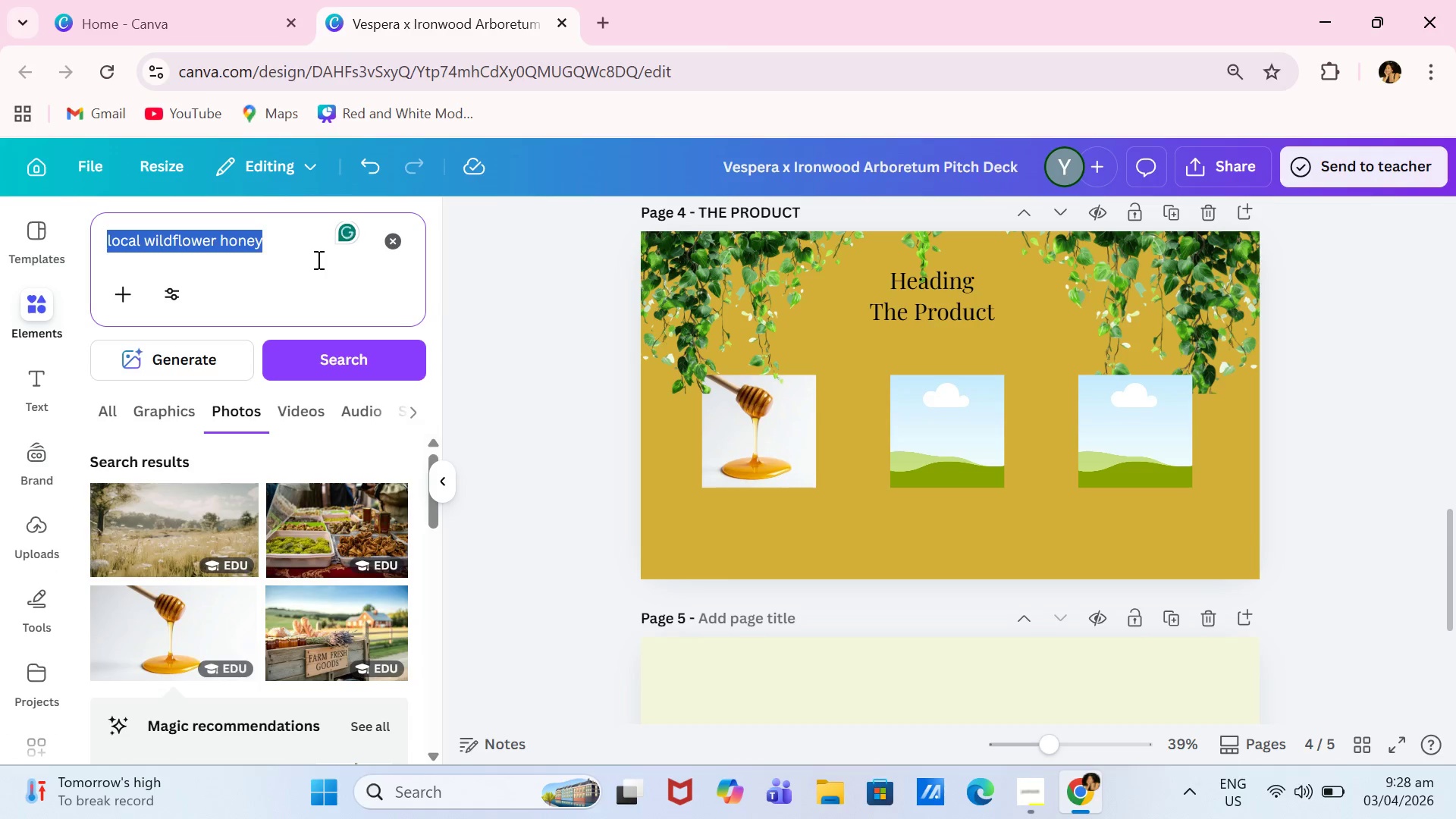 
type(organic herbs & botanicals)
 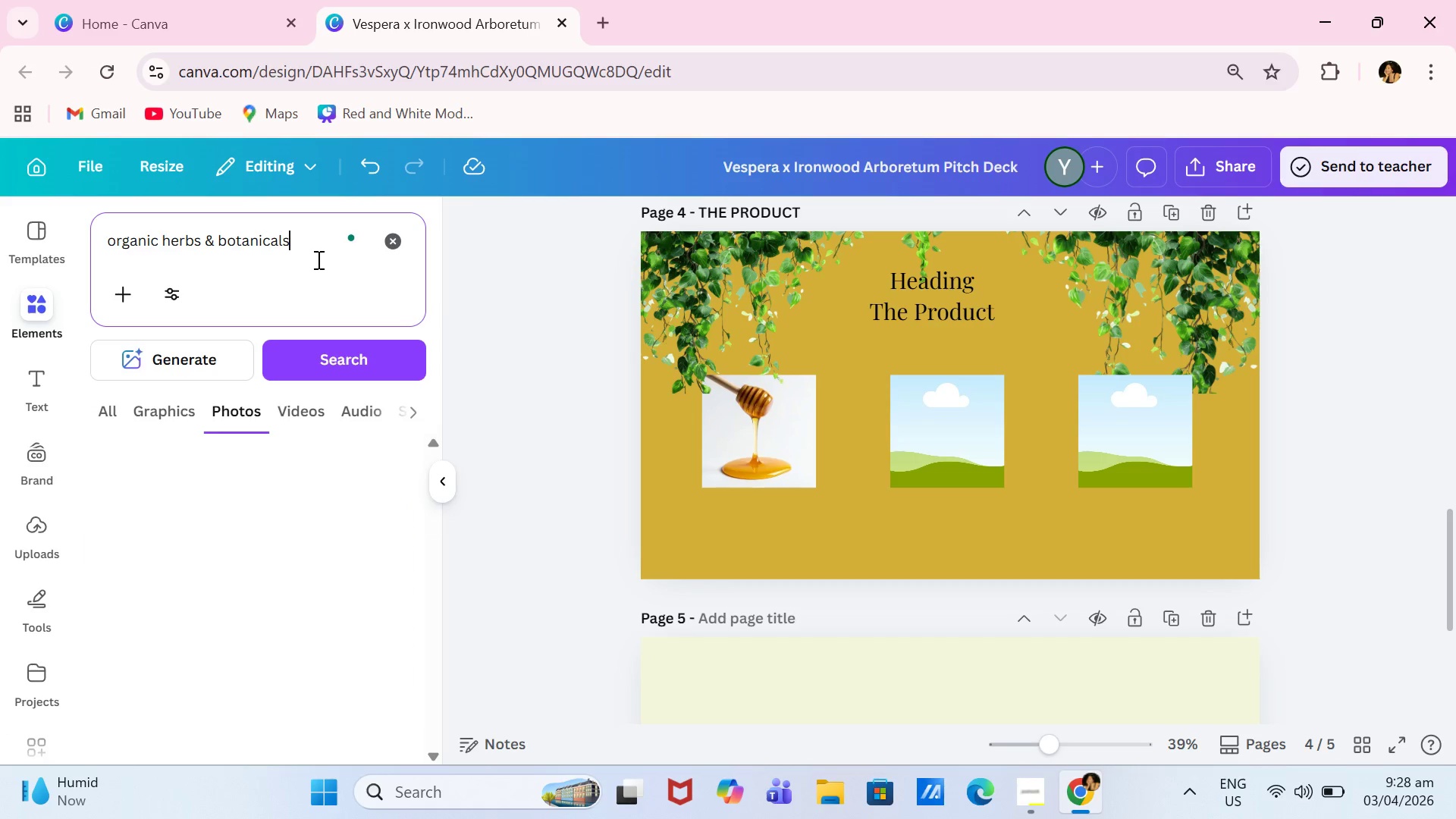 
key(Enter)
 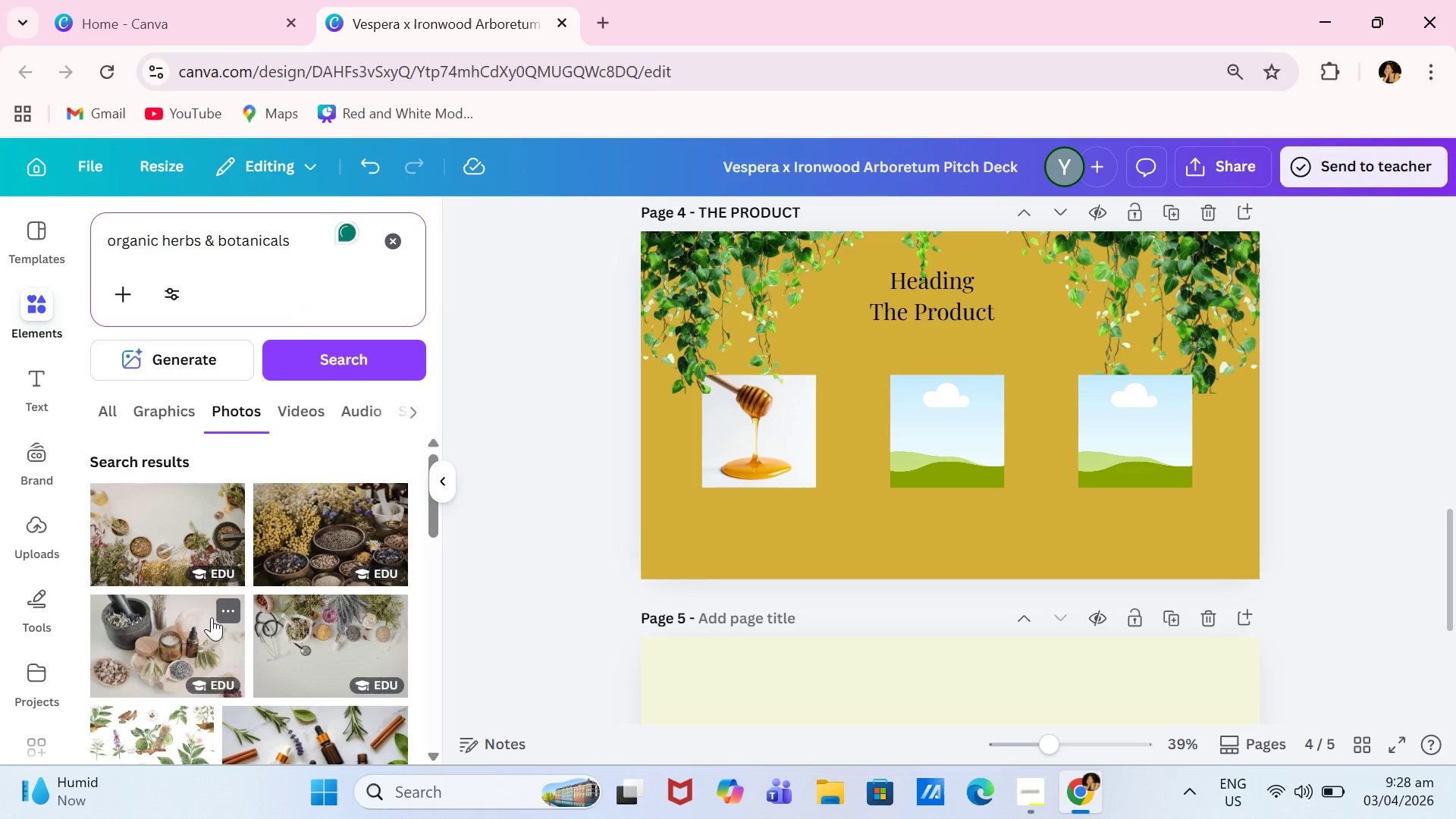 
left_click([355, 547])
 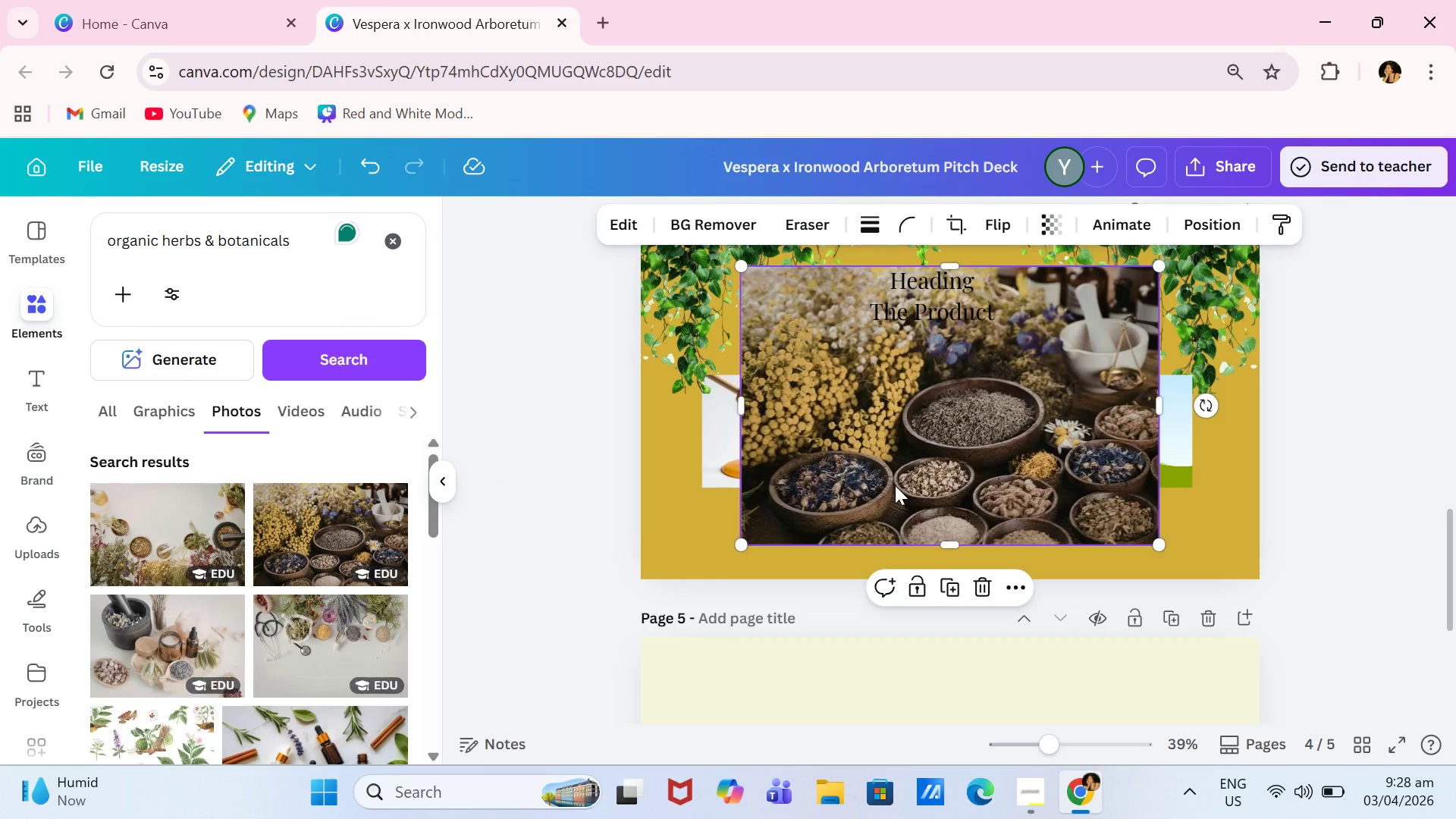 
left_click_drag(start_coordinate=[901, 485], to_coordinate=[962, 457])
 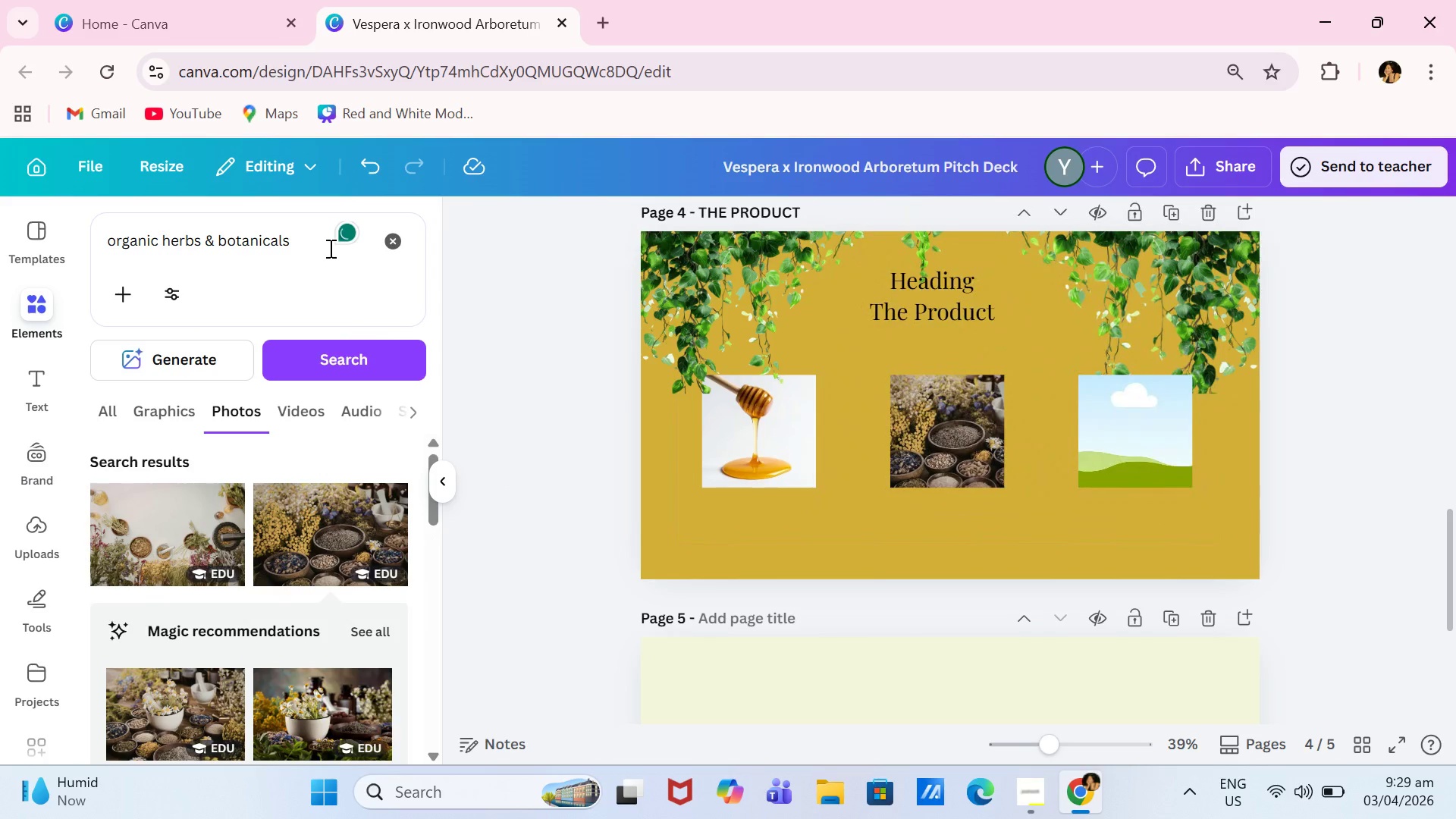 
left_click_drag(start_coordinate=[322, 242], to_coordinate=[92, 212])
 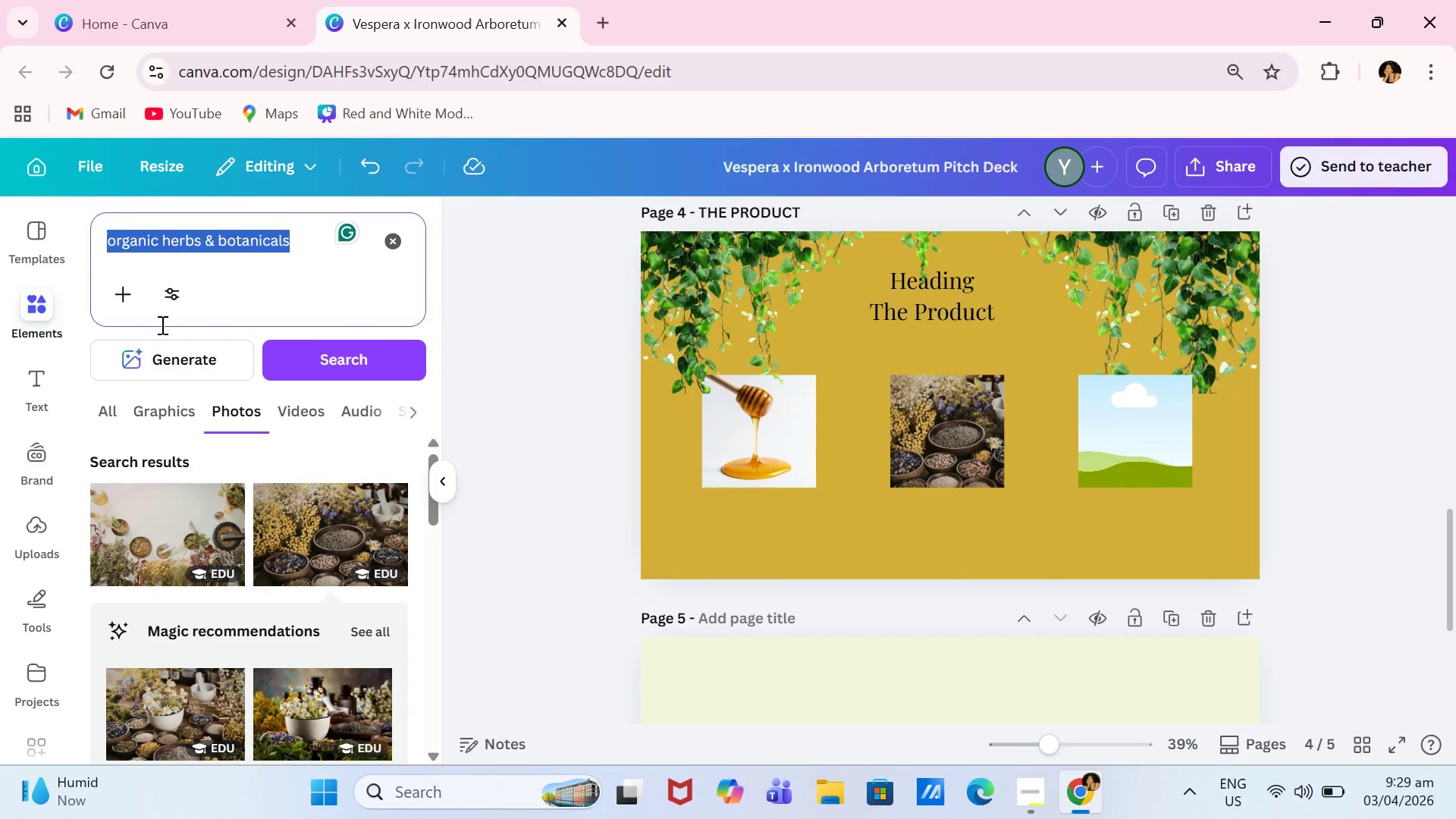 
type(Low-ABV Options)
 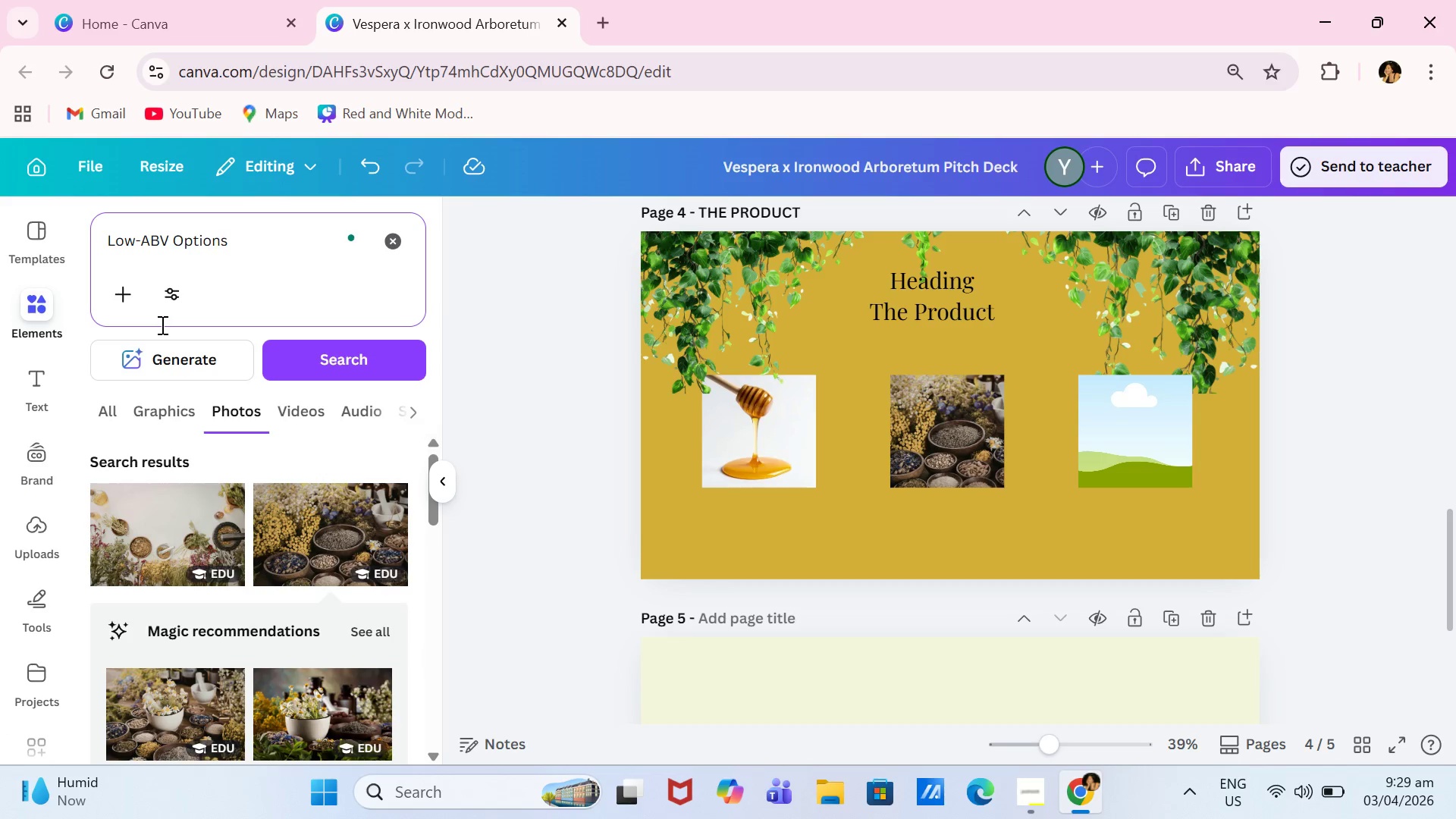 
key(Space)
 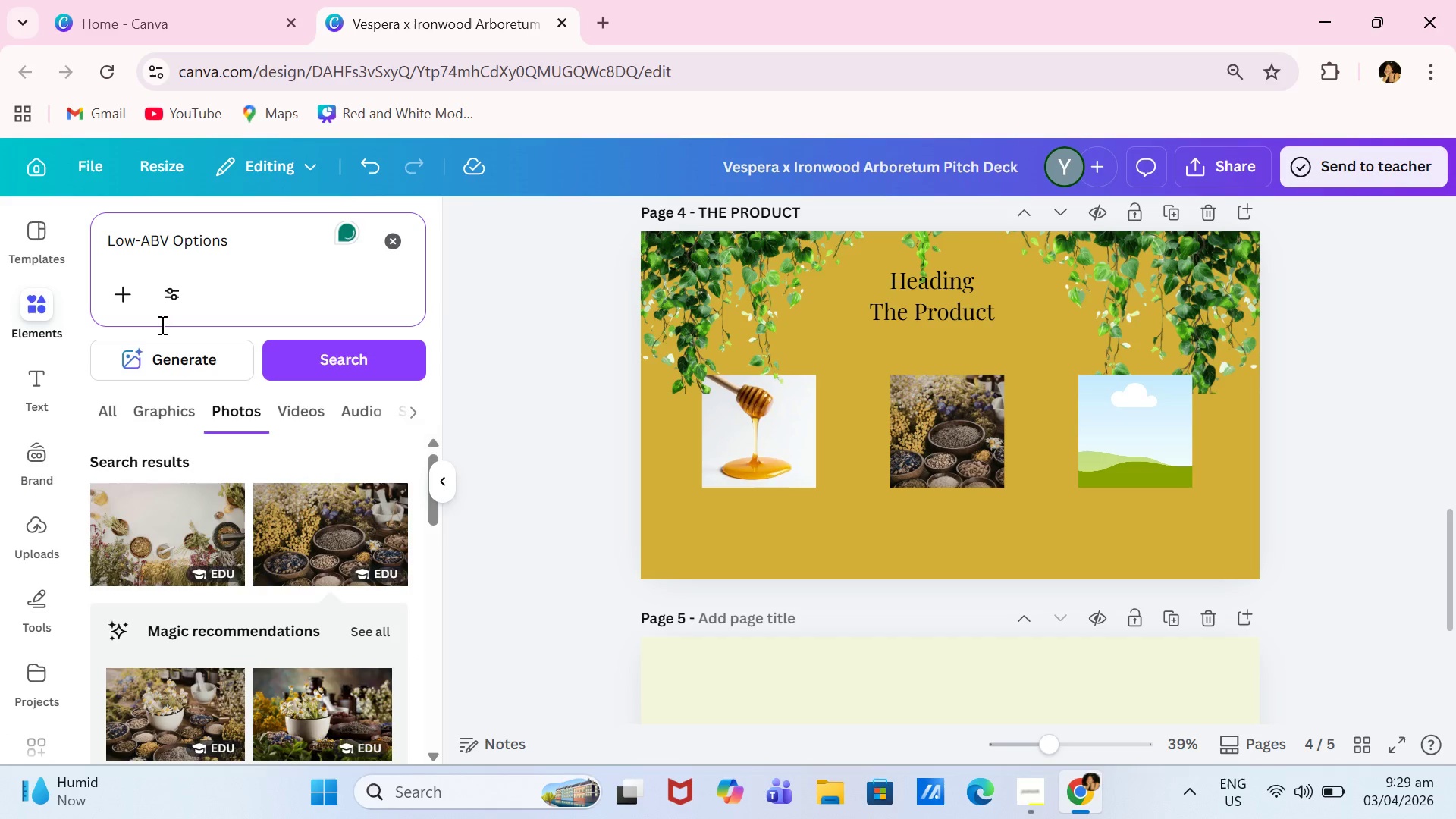 
key(Enter)
 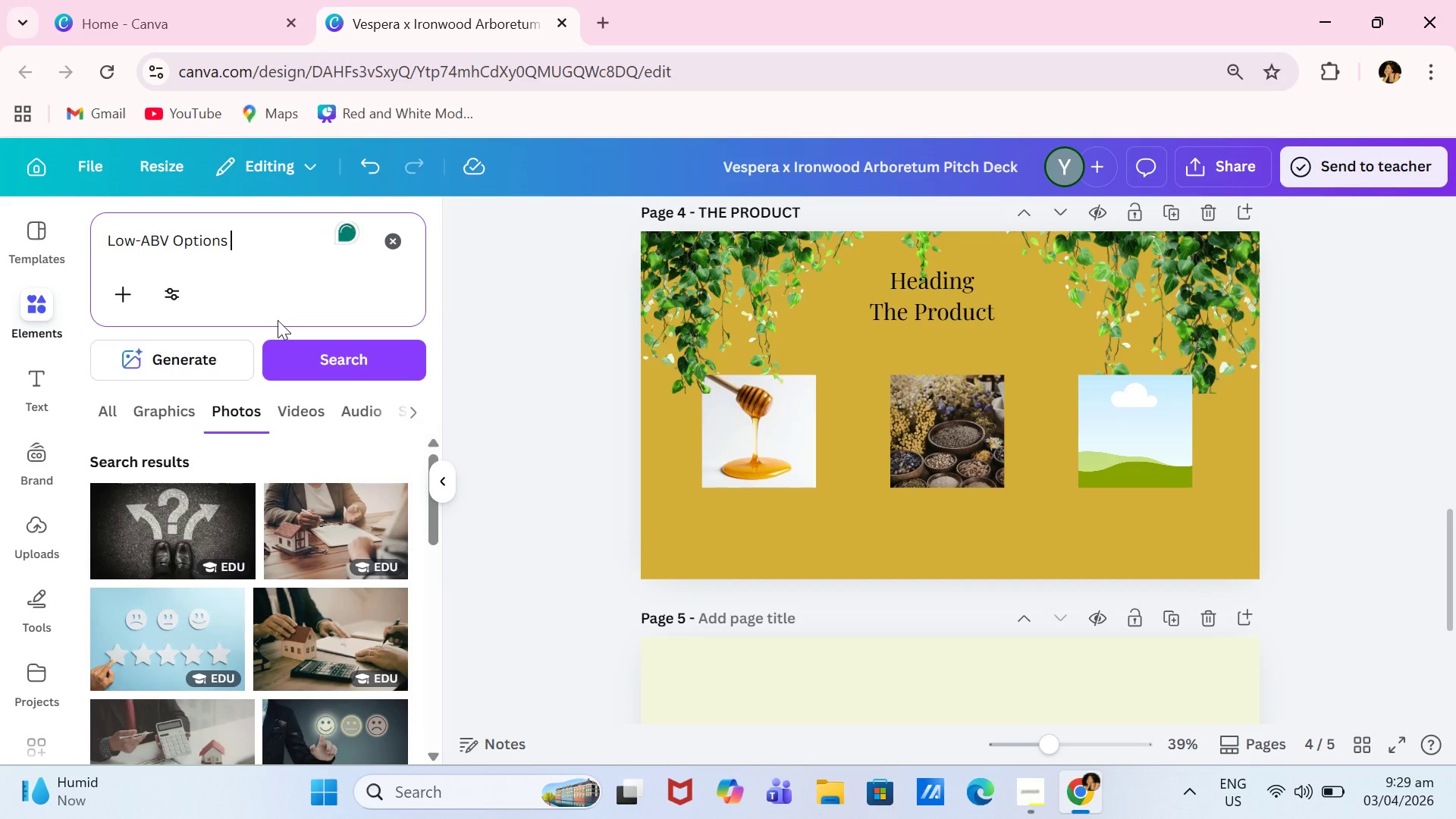 
left_click_drag(start_coordinate=[256, 243], to_coordinate=[49, 226])
 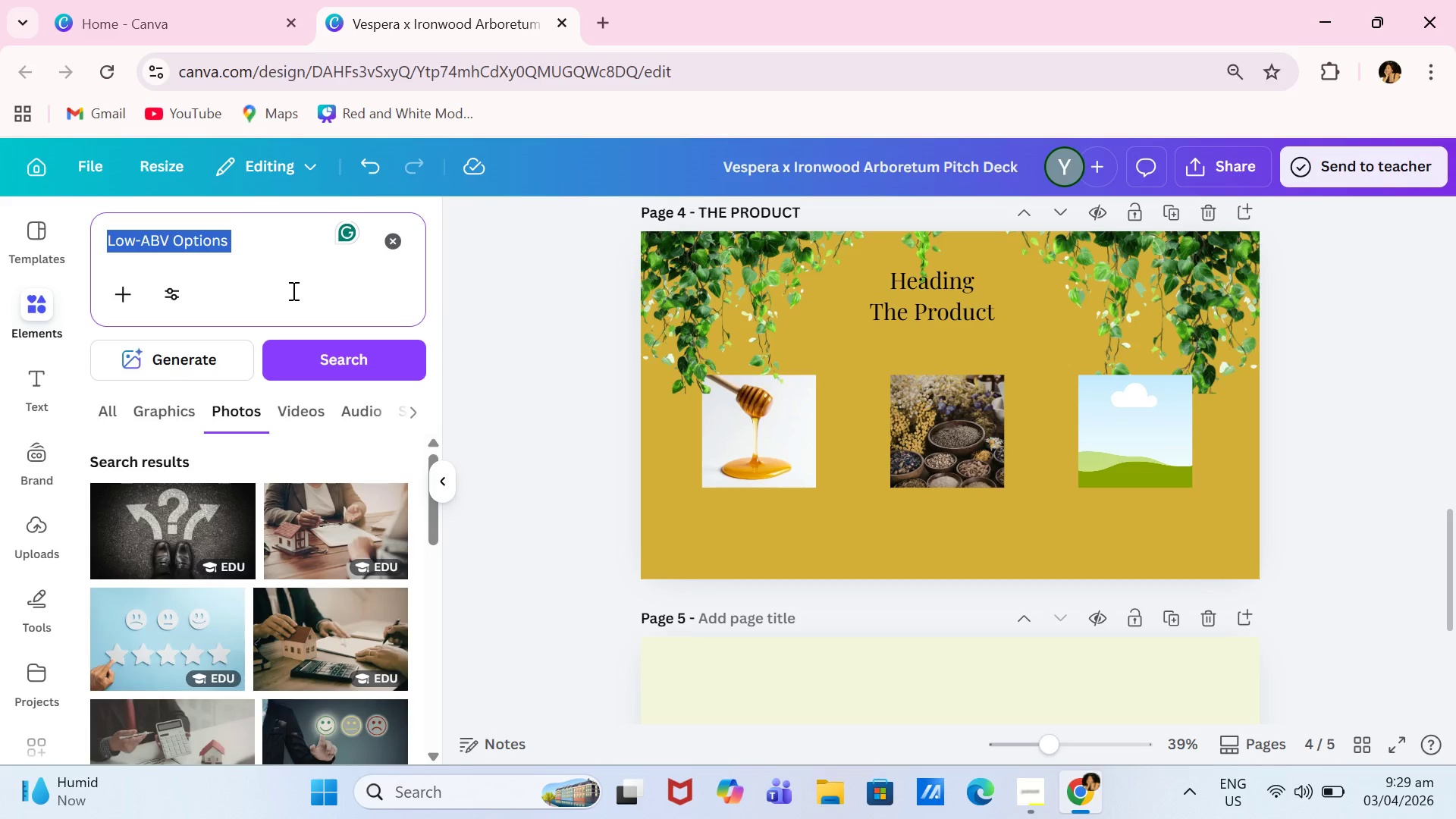 
wait(5.03)
 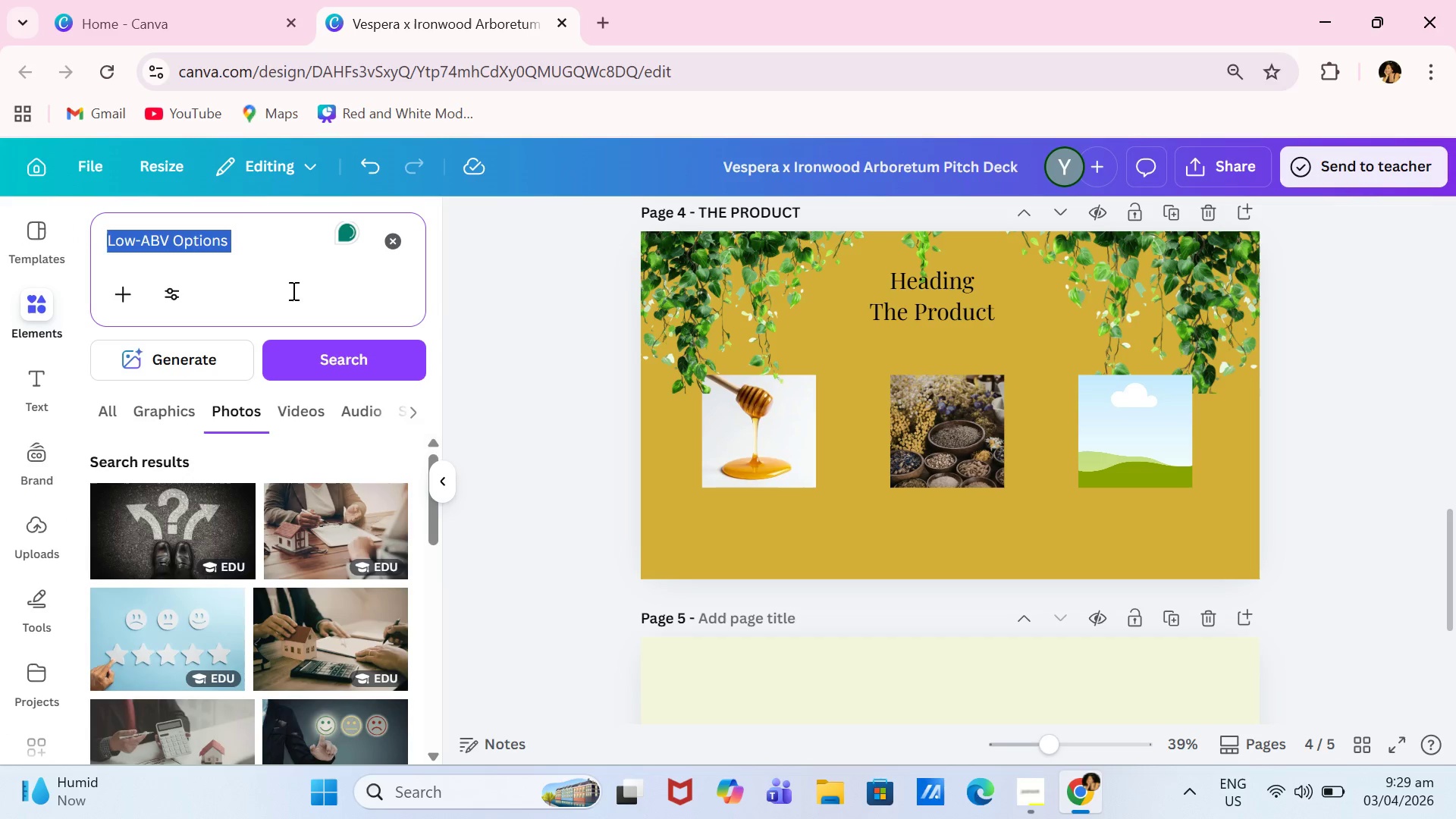 
type(Refreshing)
 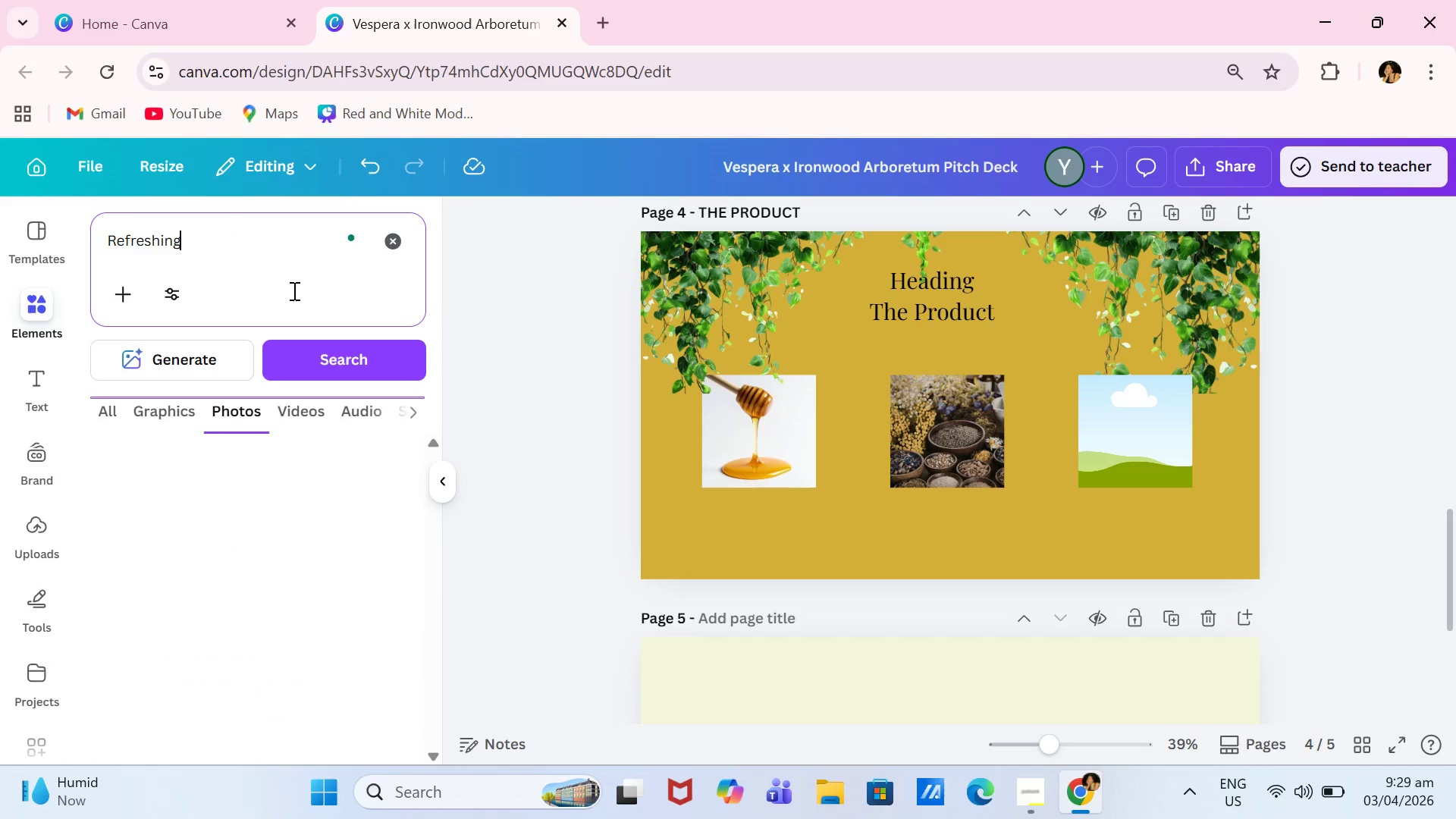 
key(Enter)
 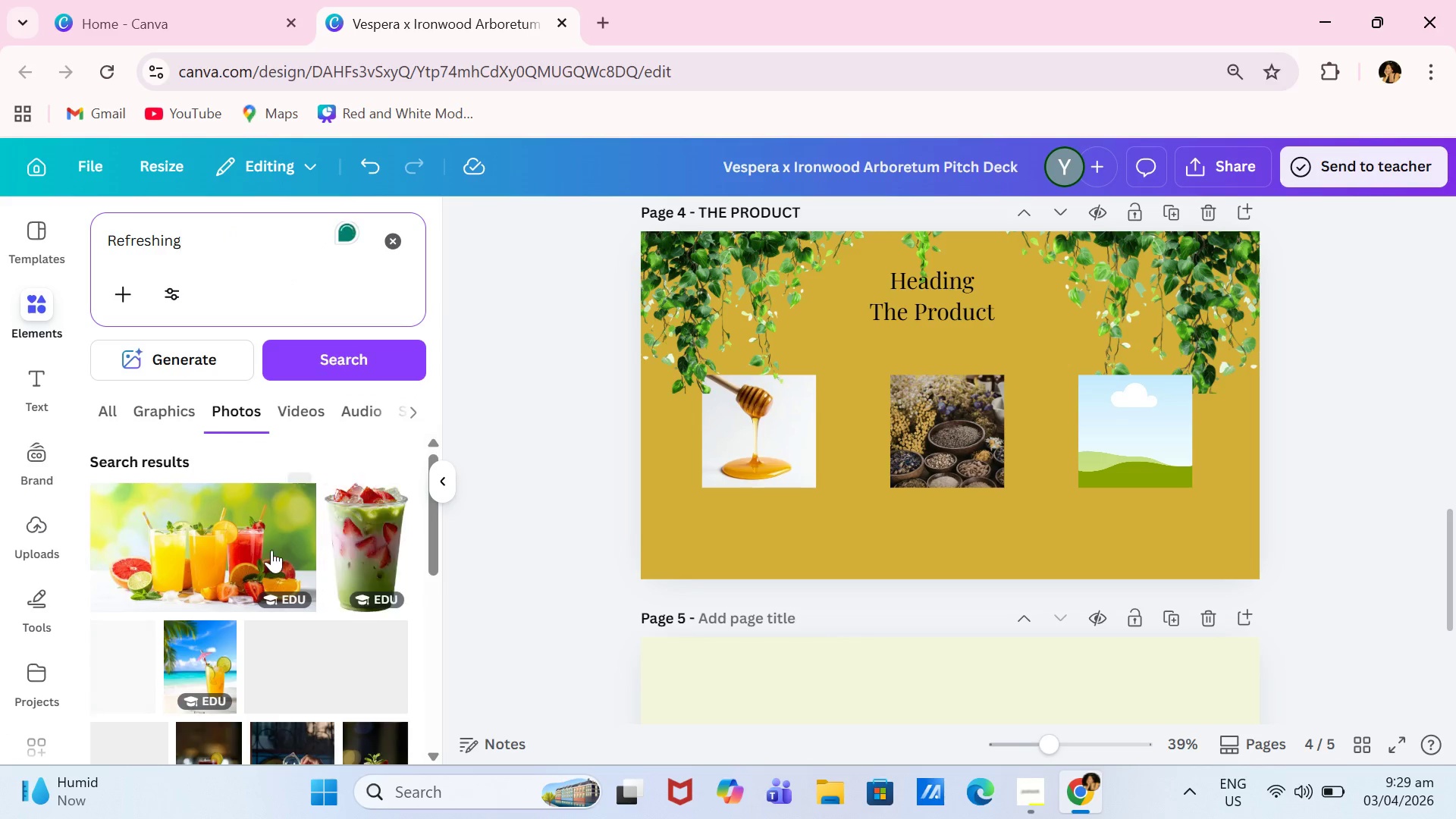 
left_click([231, 551])
 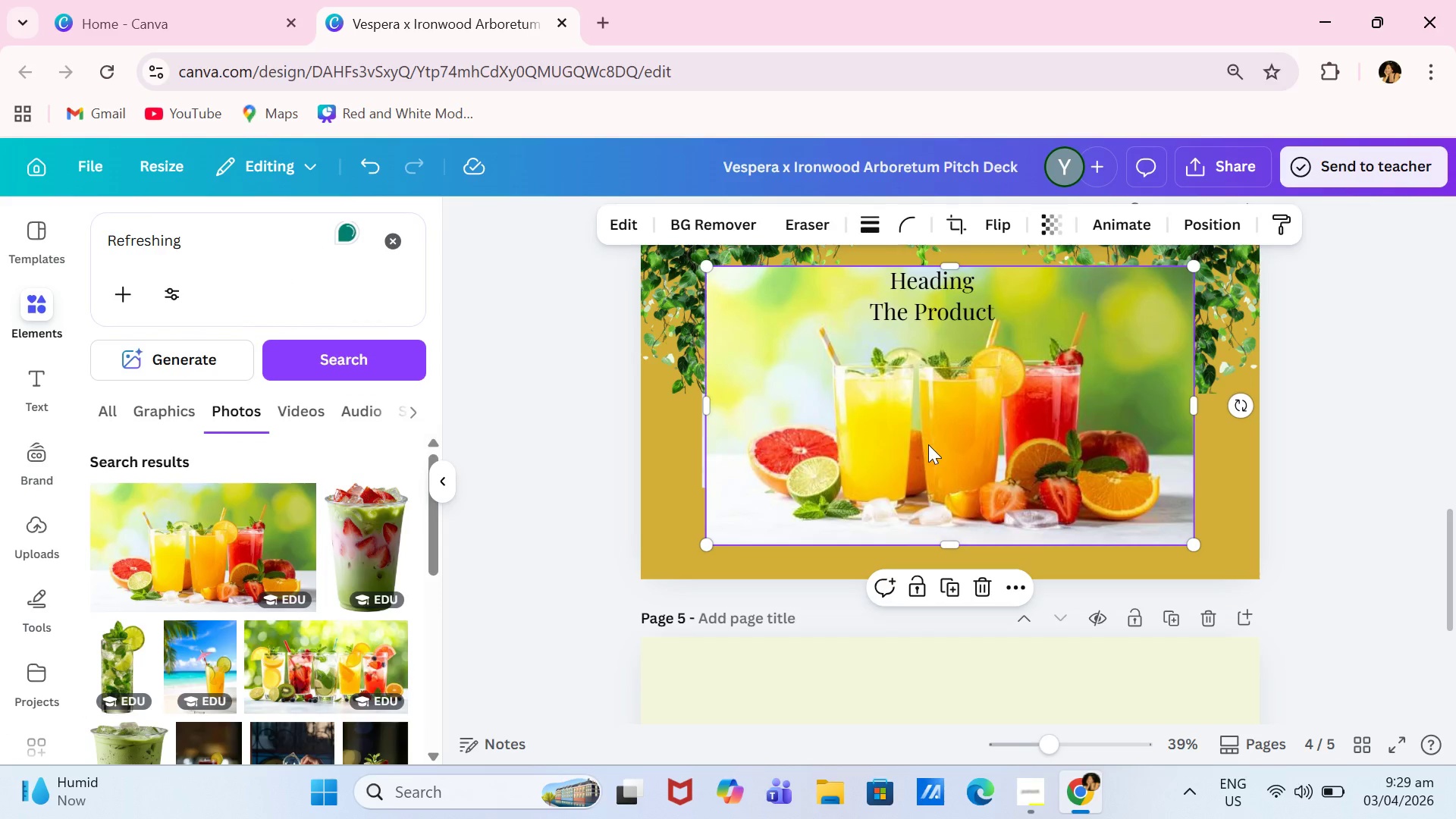 
left_click_drag(start_coordinate=[927, 444], to_coordinate=[1097, 456])
 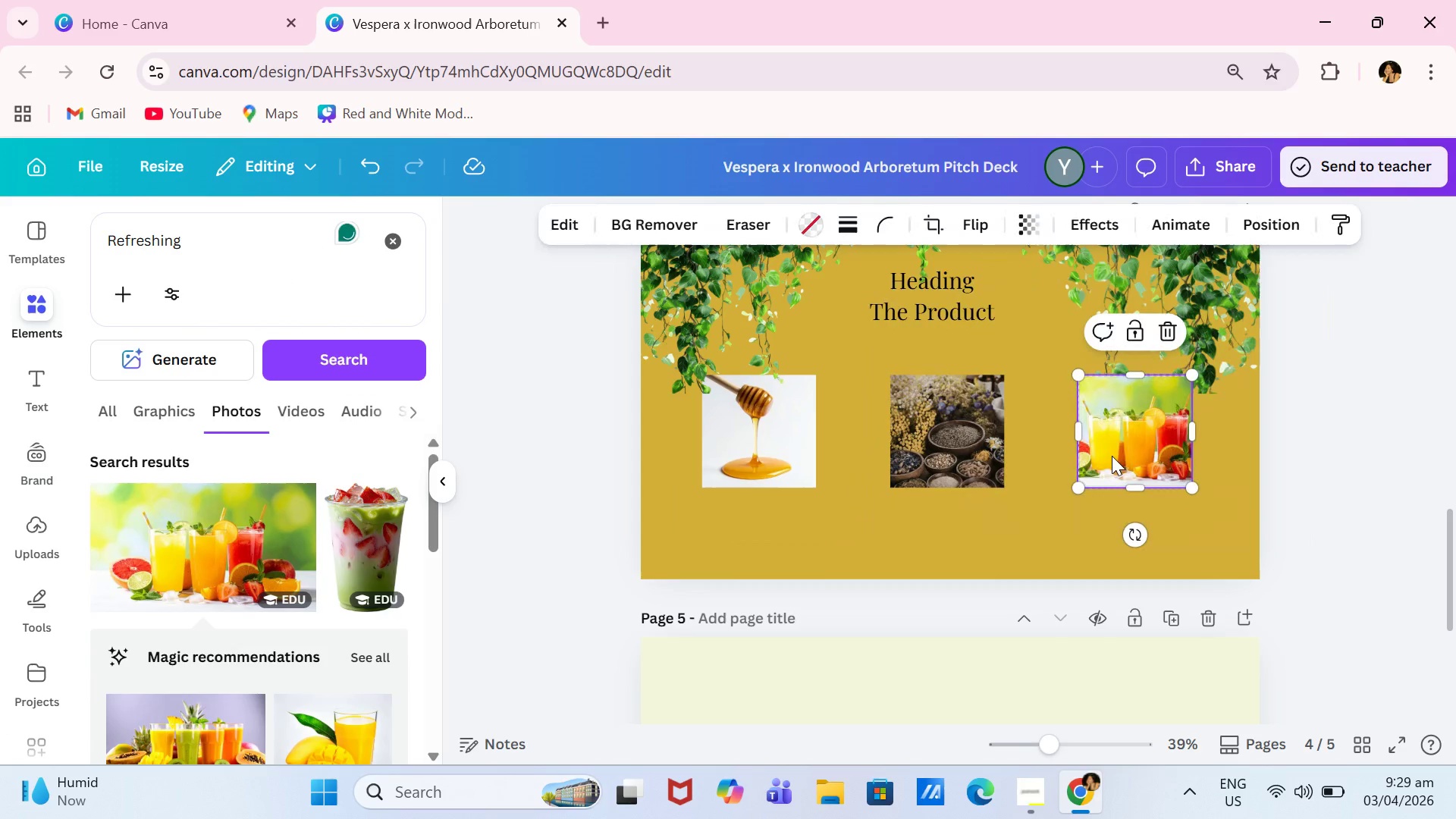 
left_click([1112, 456])
 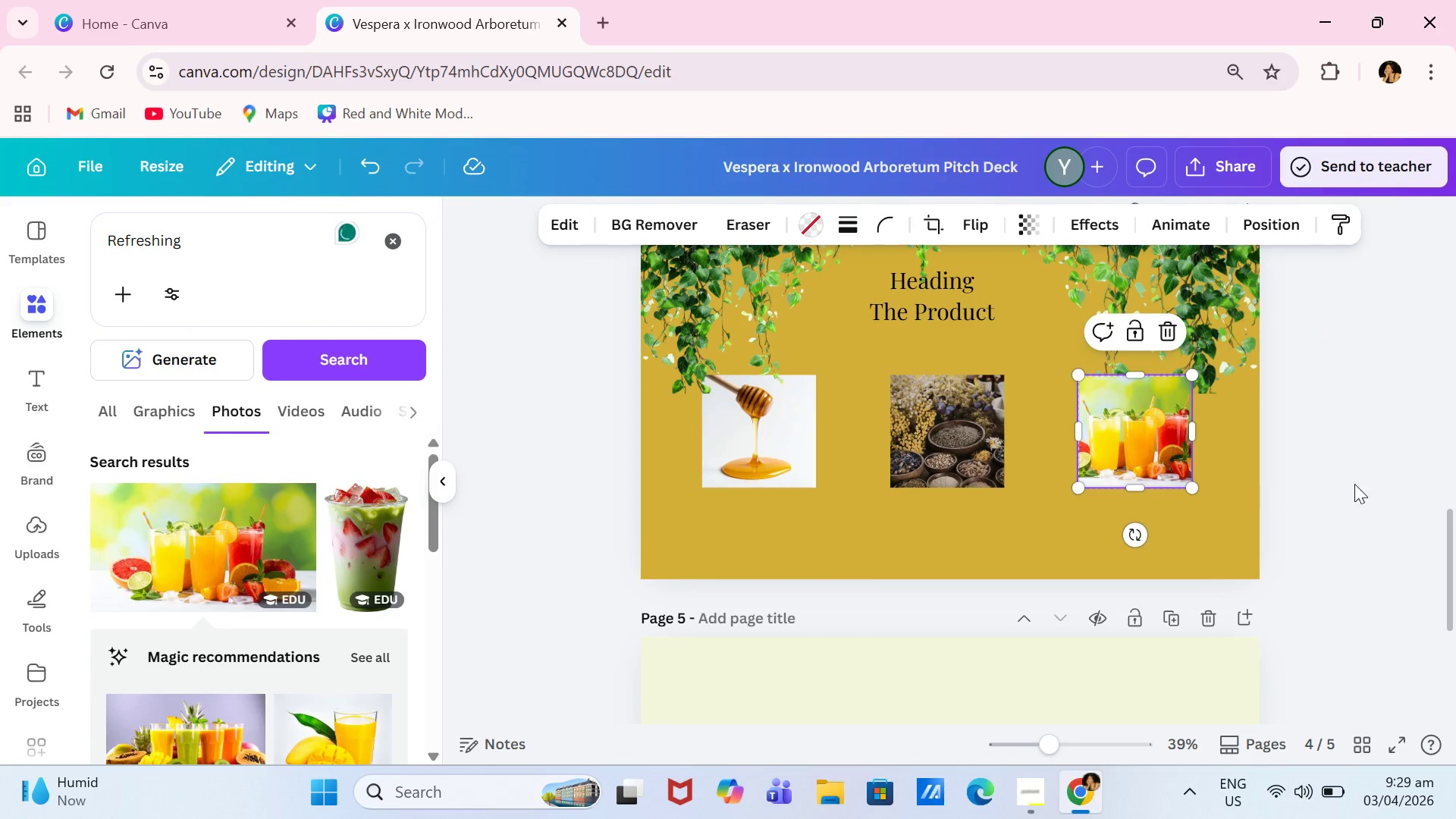 
left_click([1354, 484])
 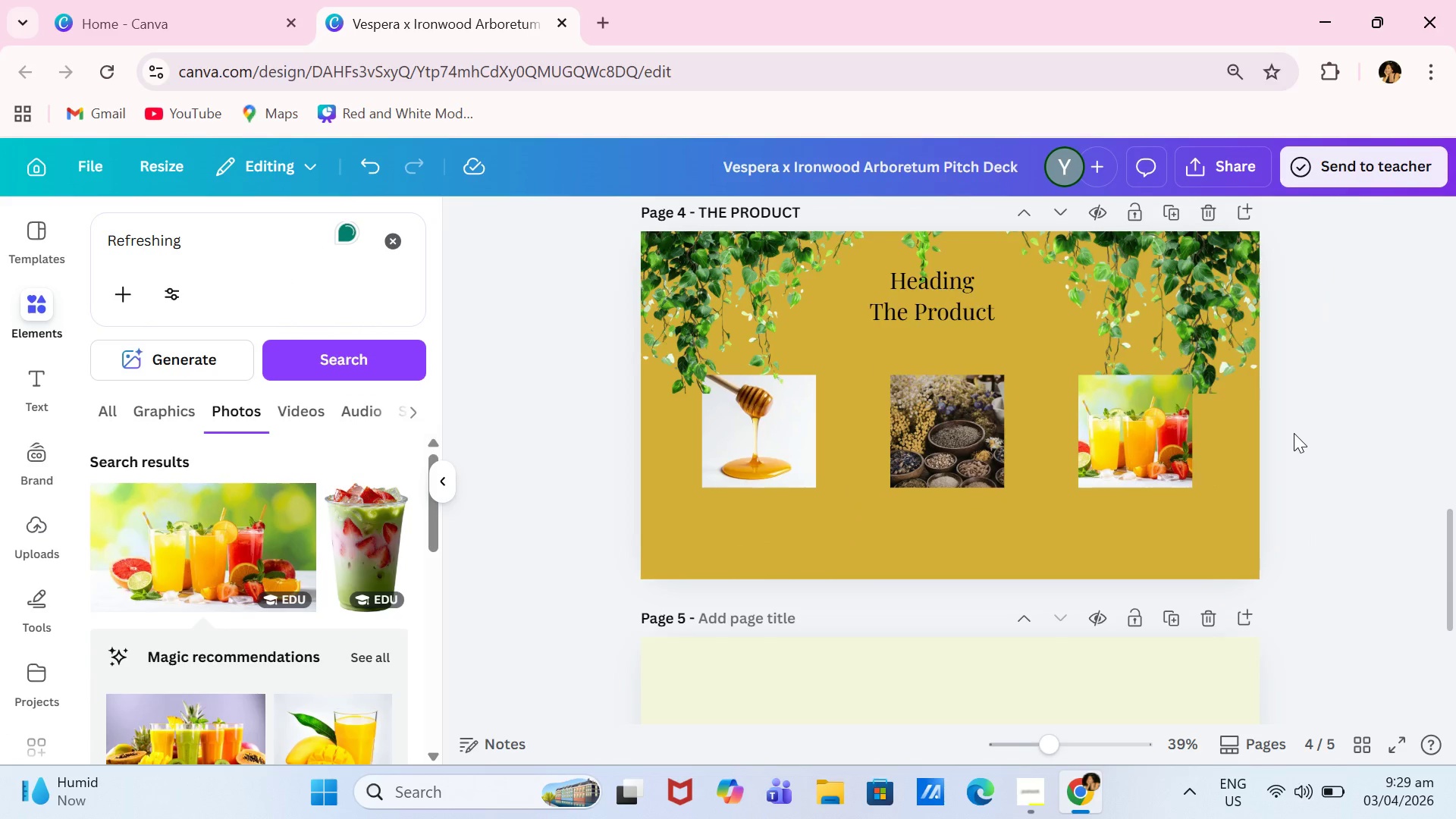 
scroll: coordinate [1329, 457], scroll_direction: up, amount: 3.0
 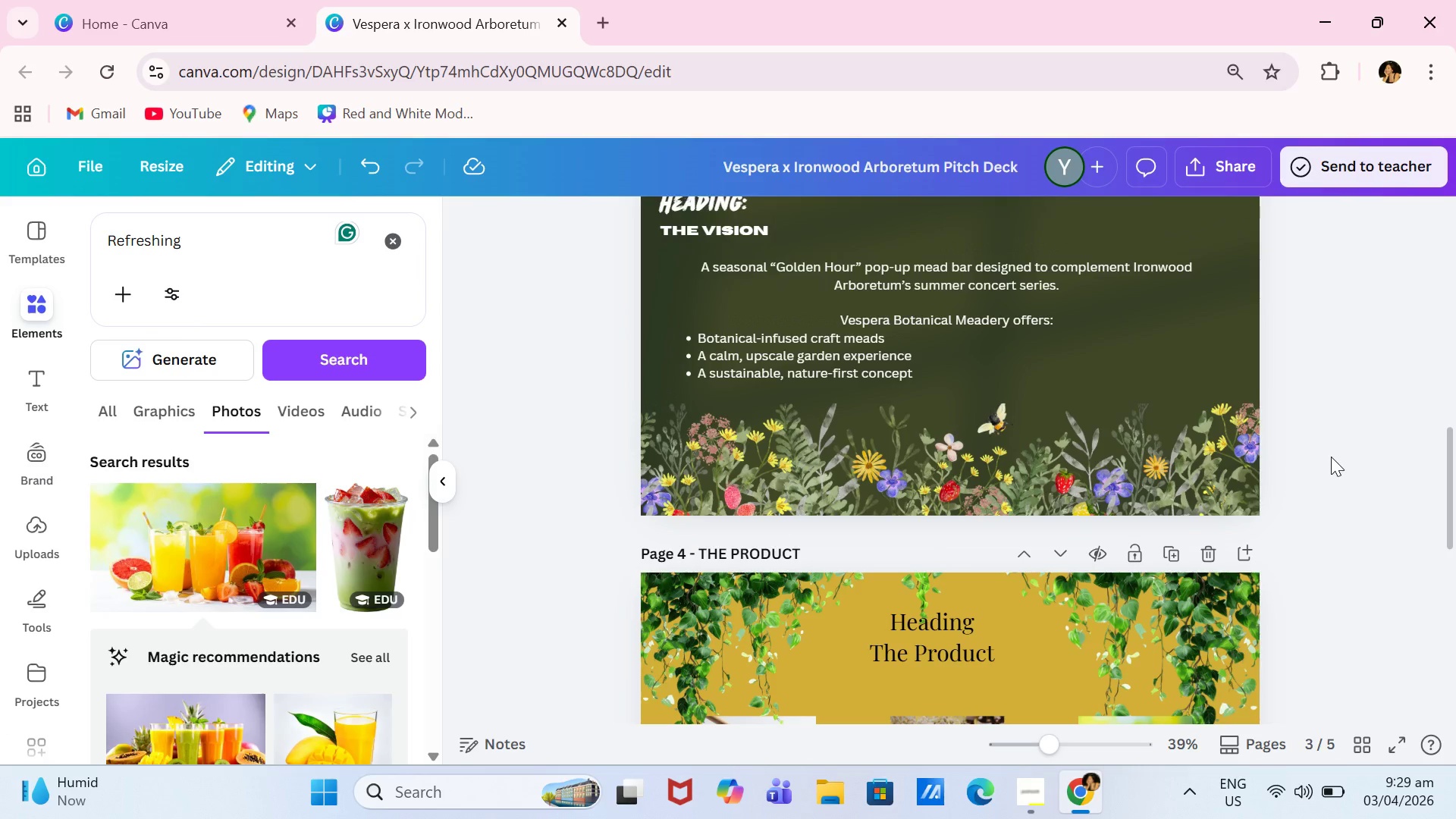 
scroll: coordinate [1331, 457], scroll_direction: down, amount: 3.0
 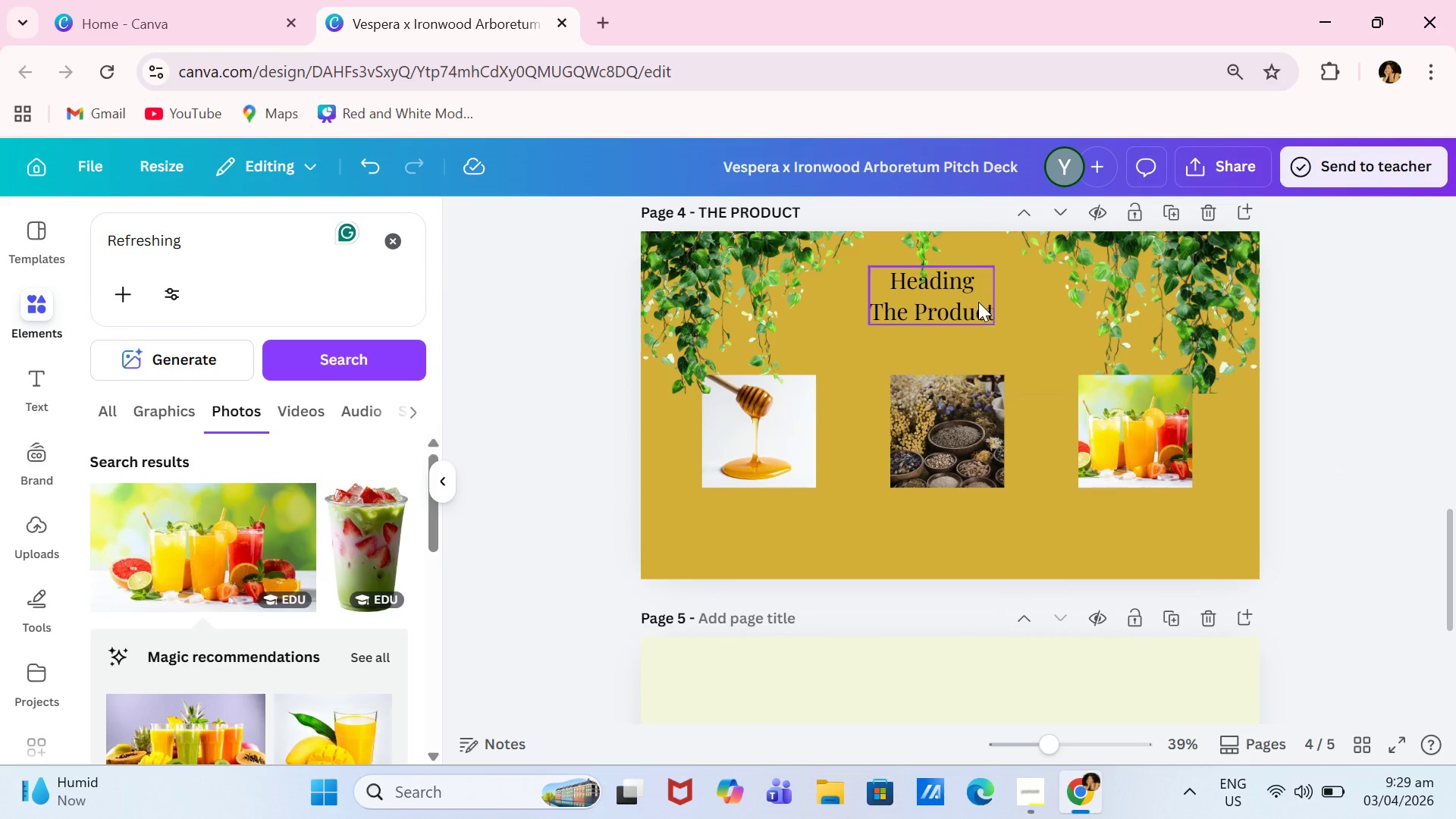 
left_click_drag(start_coordinate=[974, 299], to_coordinate=[974, 292])
 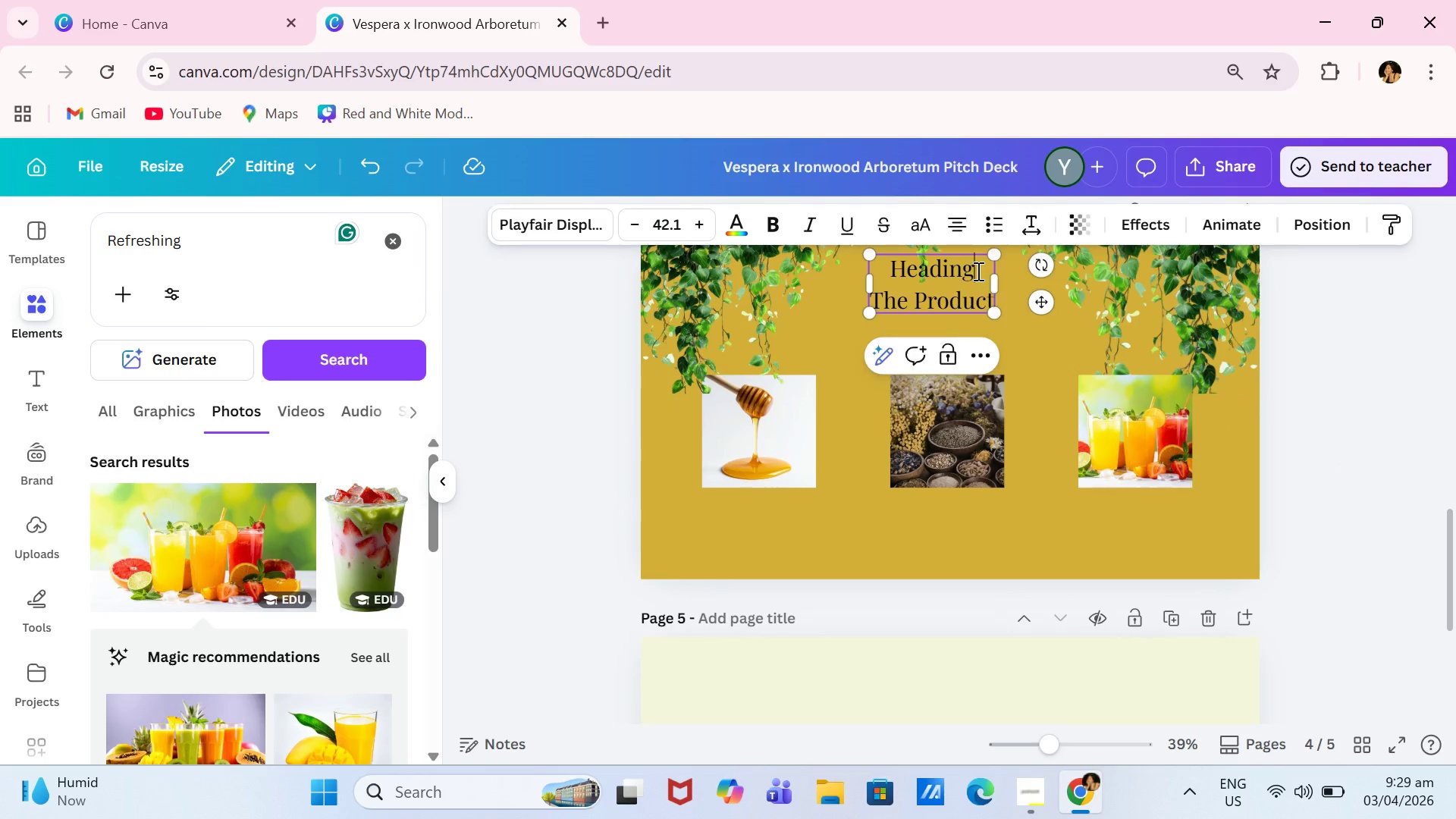 
triple_click([977, 271])
 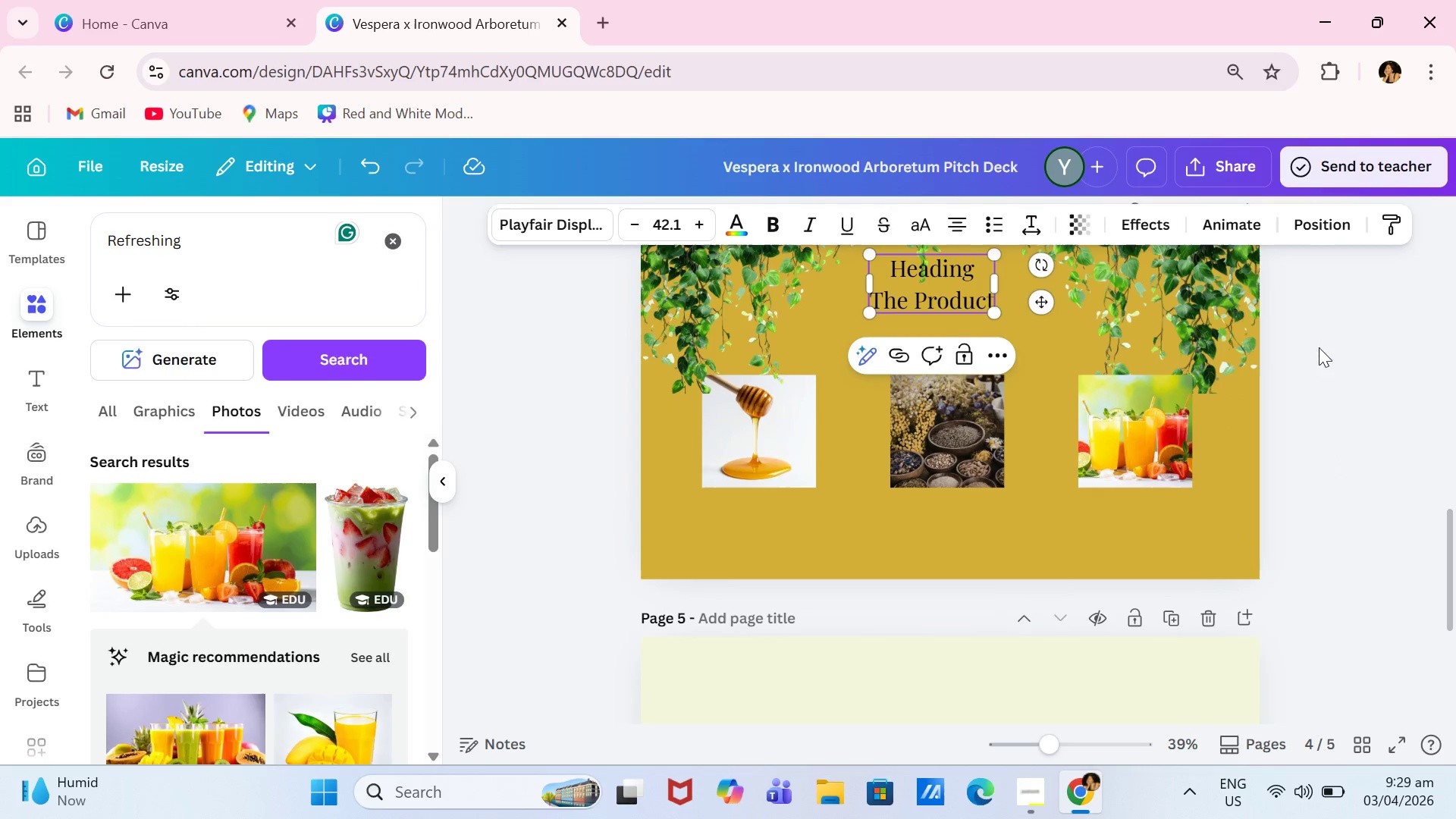 
left_click([1328, 350])
 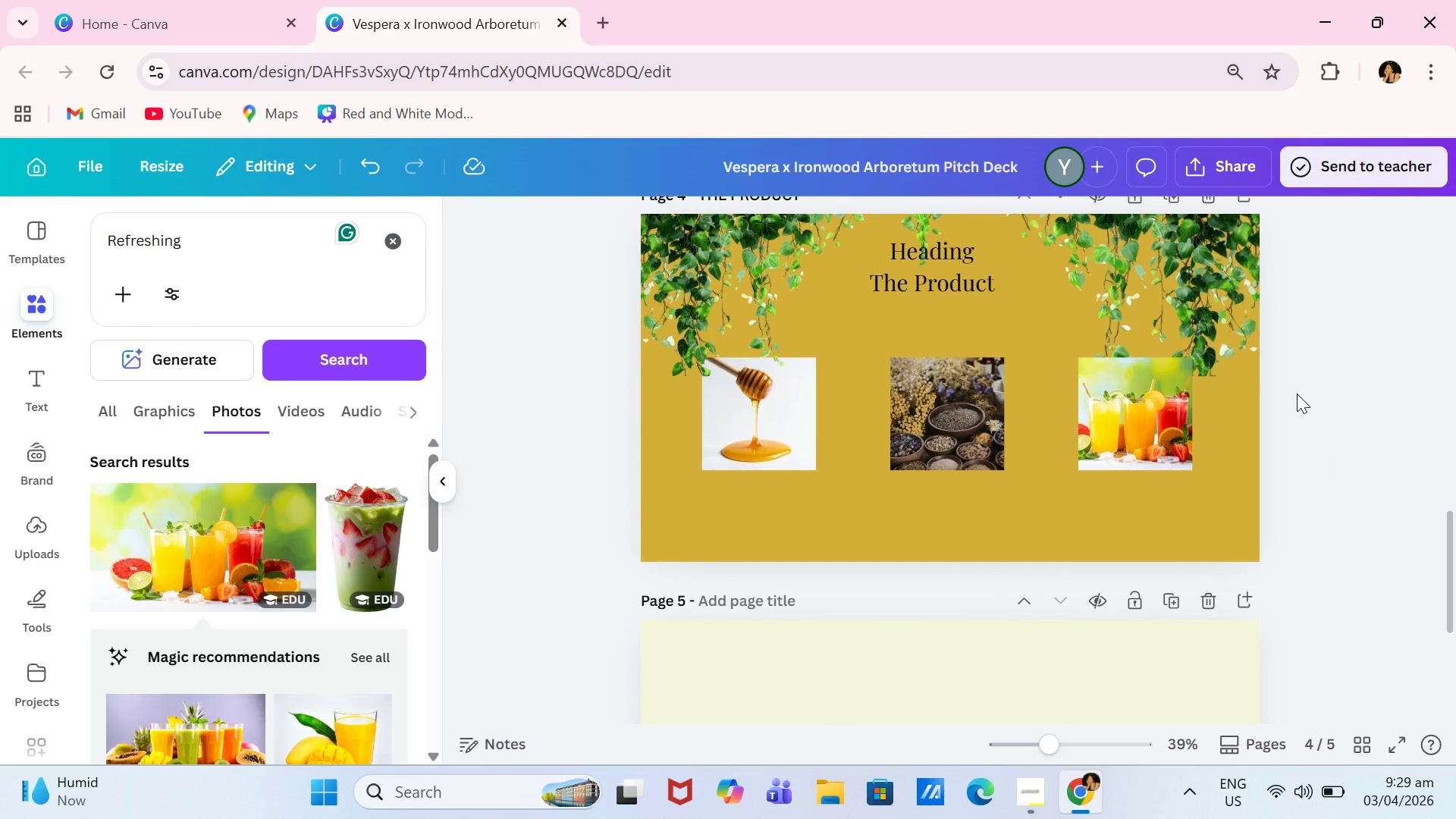 
scroll: coordinate [1297, 394], scroll_direction: down, amount: 1.0
 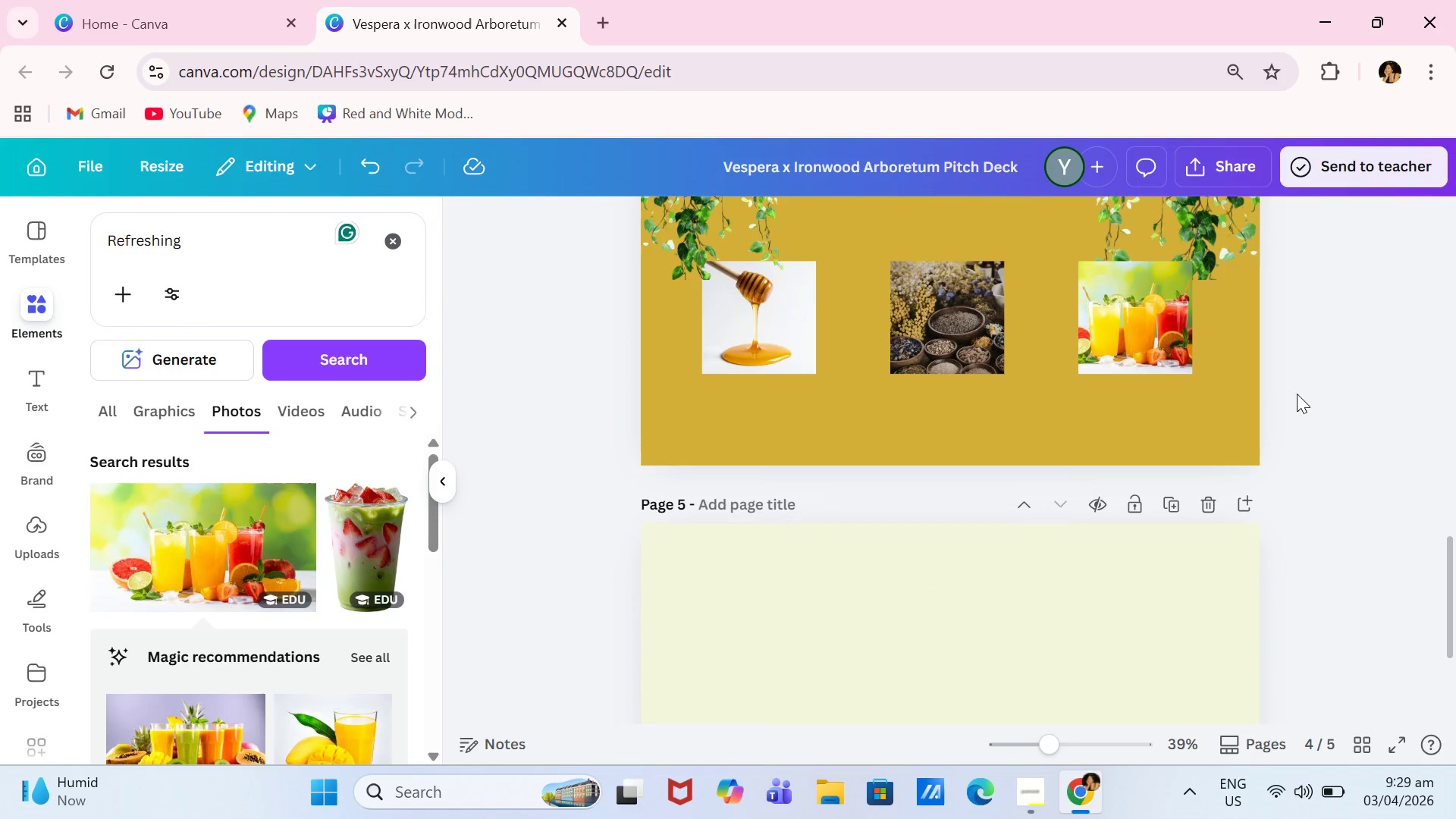 
scroll: coordinate [1316, 391], scroll_direction: up, amount: 3.0
 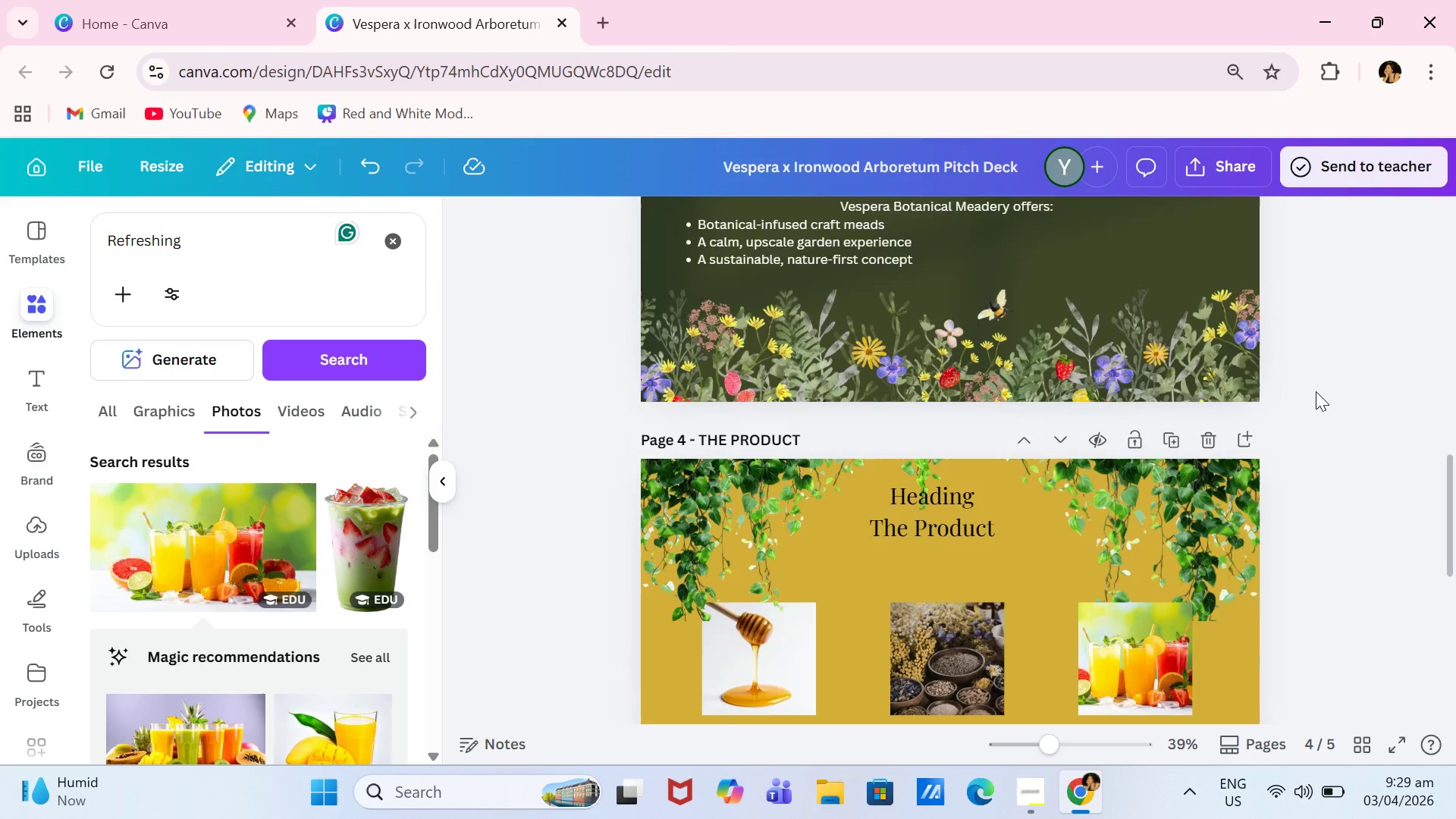 
scroll: coordinate [1316, 391], scroll_direction: down, amount: 2.0
 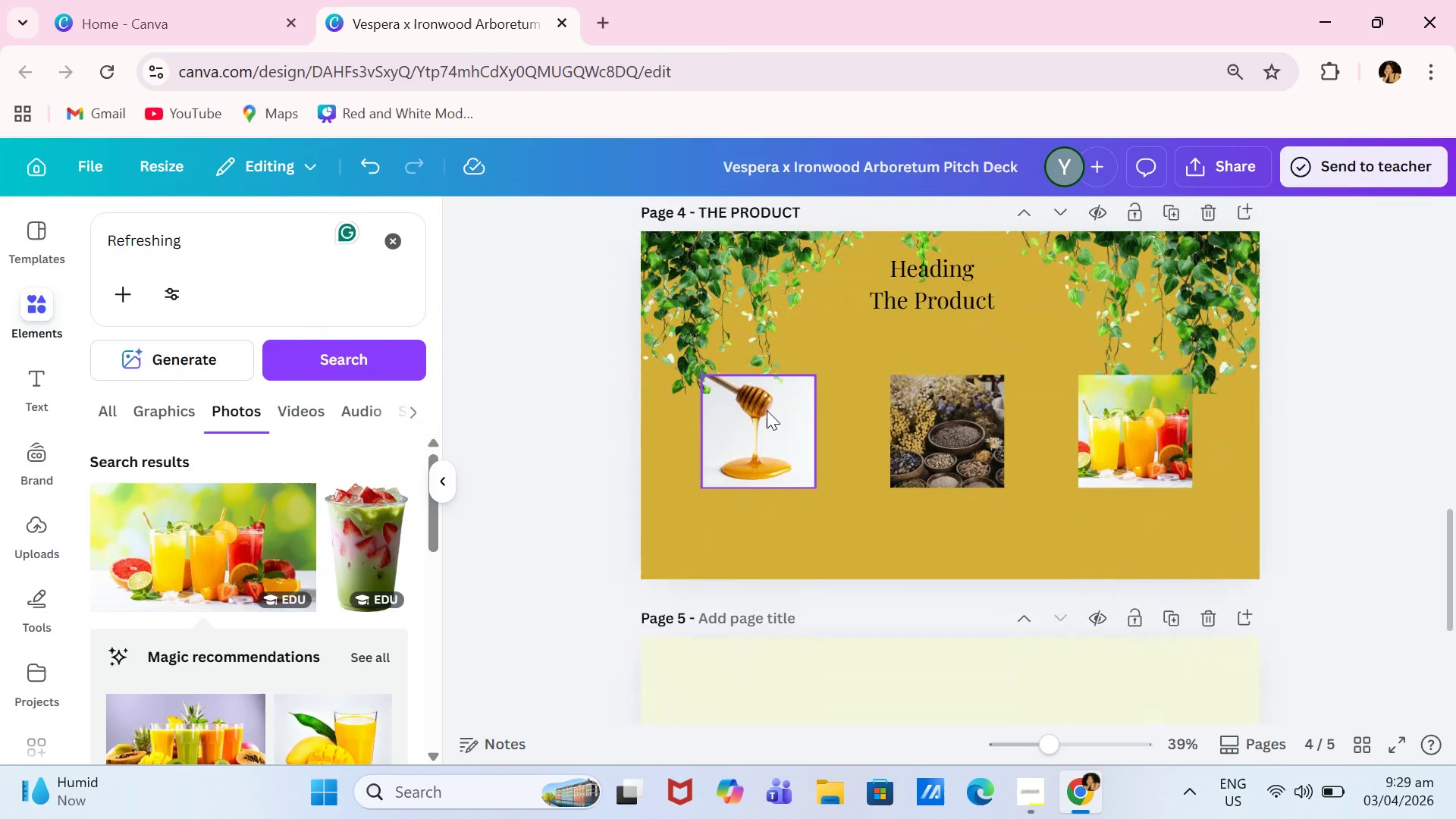 
left_click_drag(start_coordinate=[767, 410], to_coordinate=[764, 447])
 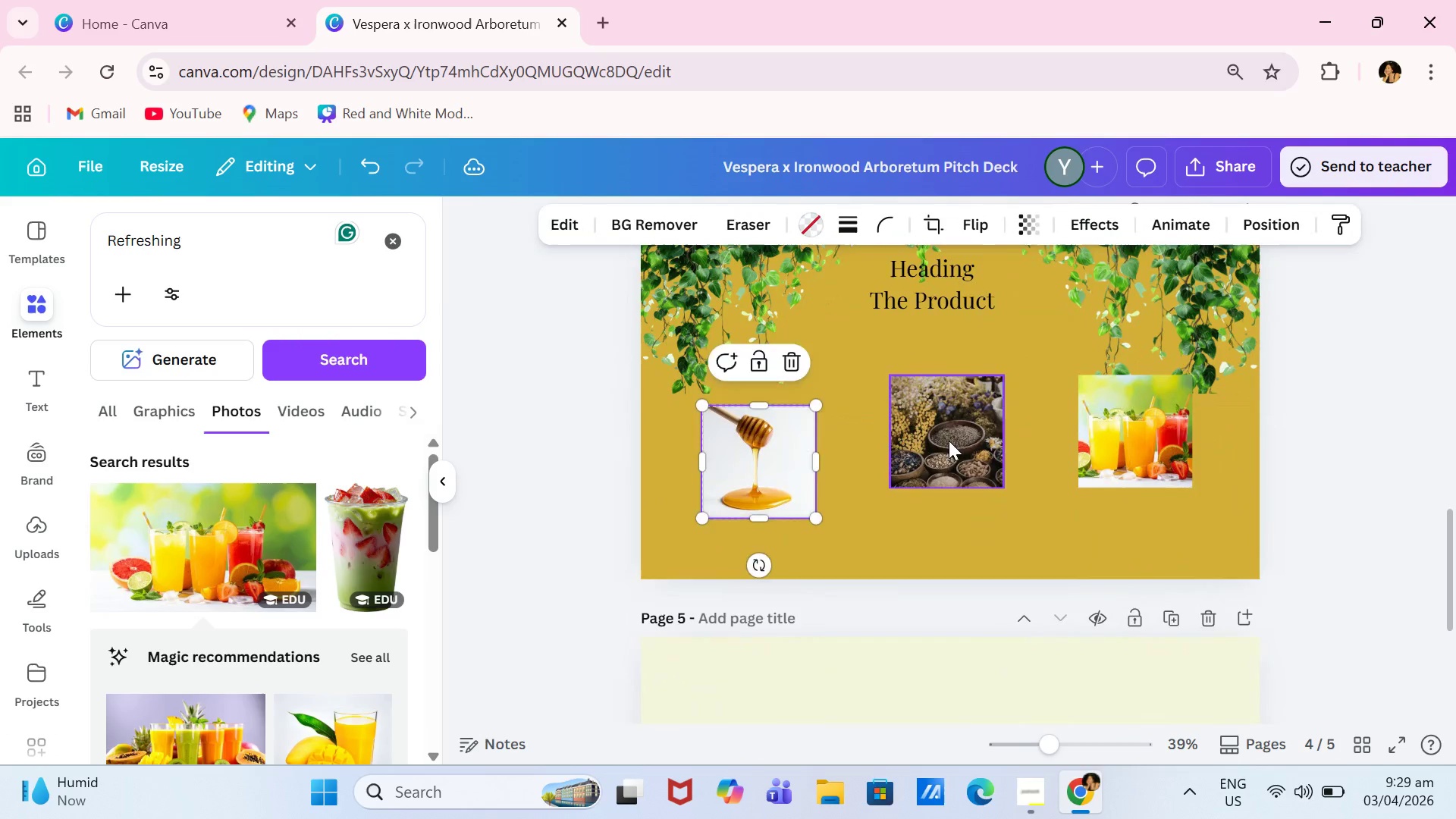 
left_click_drag(start_coordinate=[949, 441], to_coordinate=[940, 474])
 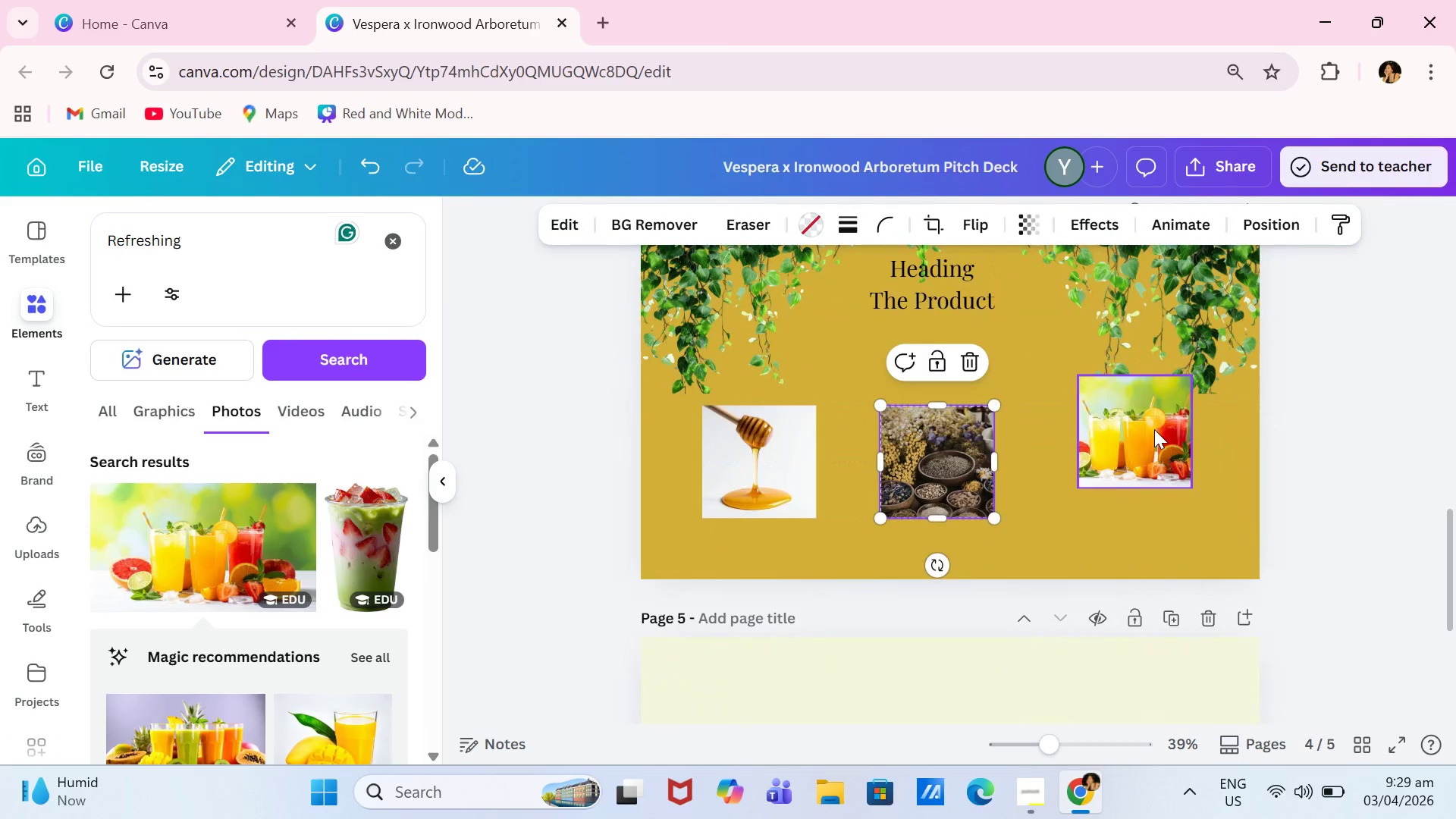 
left_click_drag(start_coordinate=[1154, 429], to_coordinate=[1140, 463])
 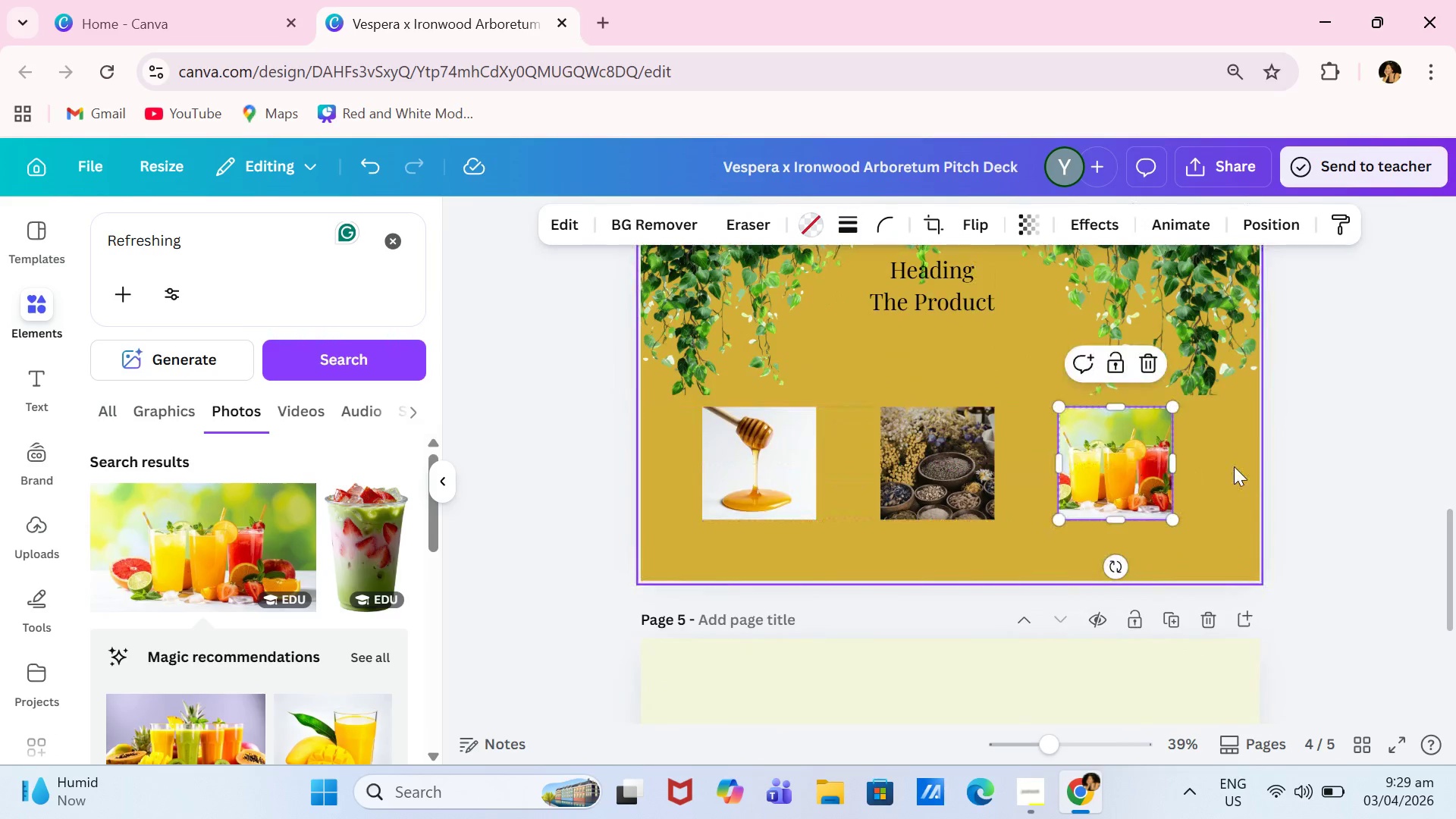 
scroll: coordinate [1234, 466], scroll_direction: up, amount: 4.0
 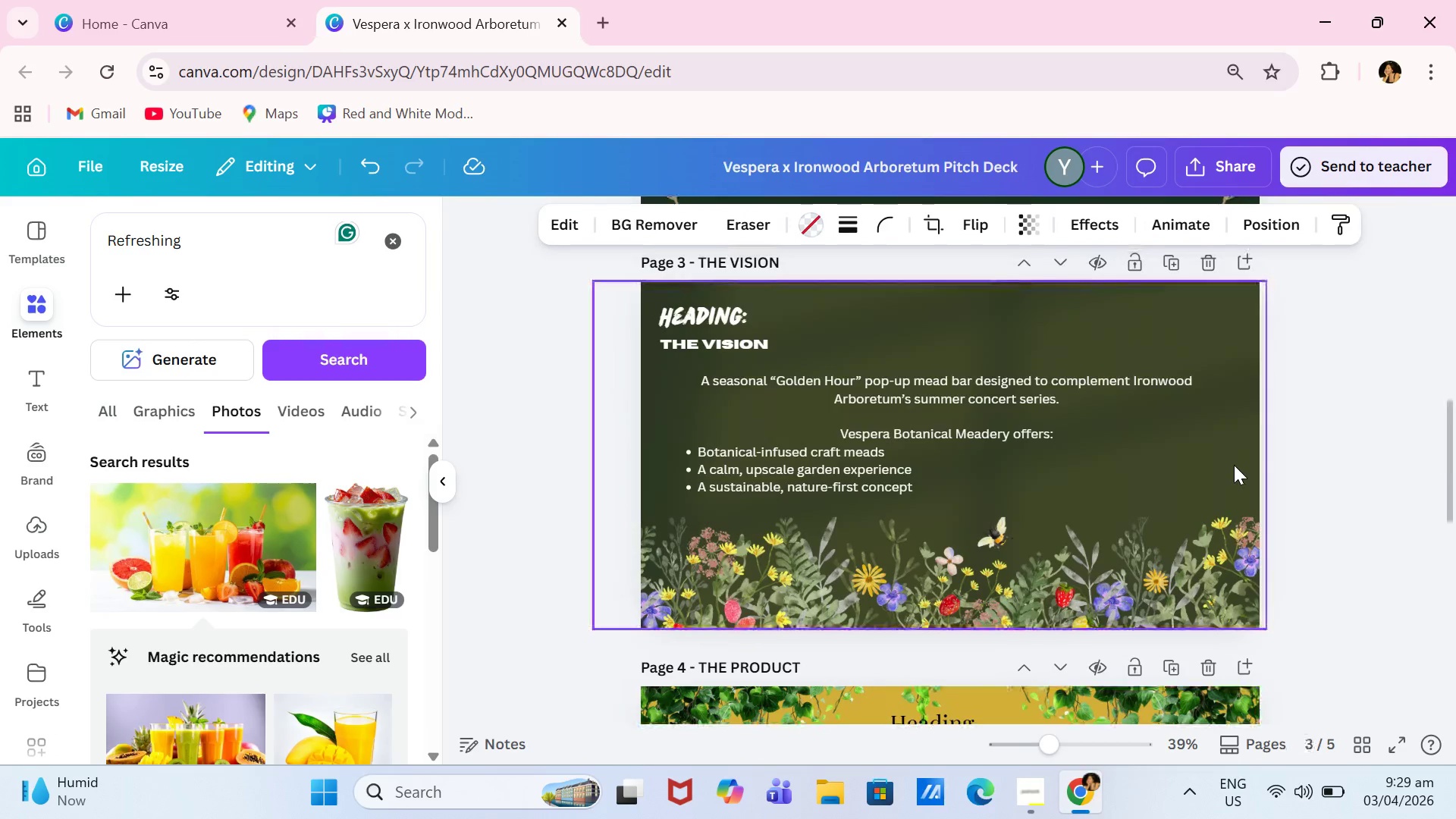 
scroll: coordinate [1234, 465], scroll_direction: down, amount: 1.0
 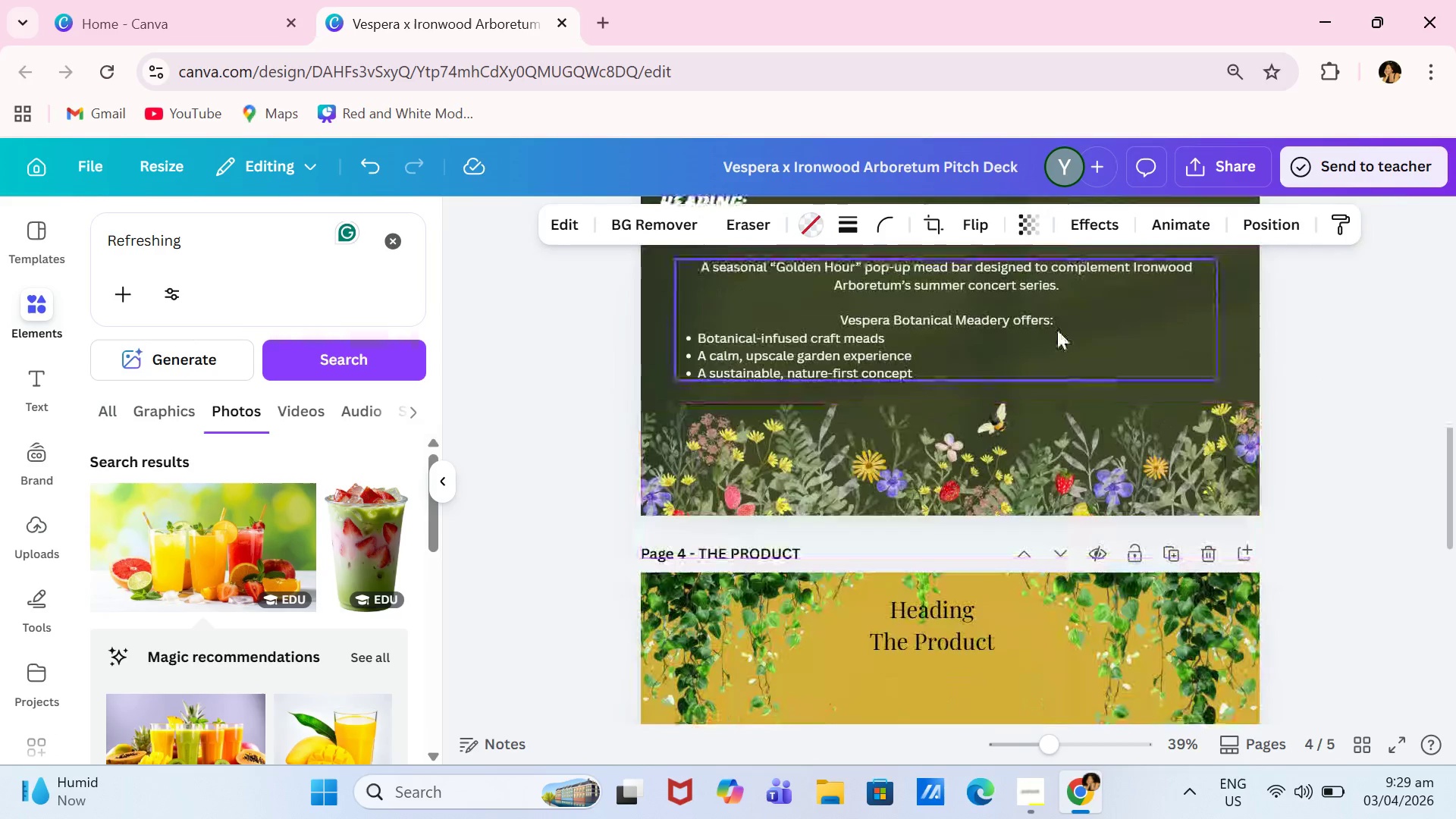 
left_click([1057, 330])
 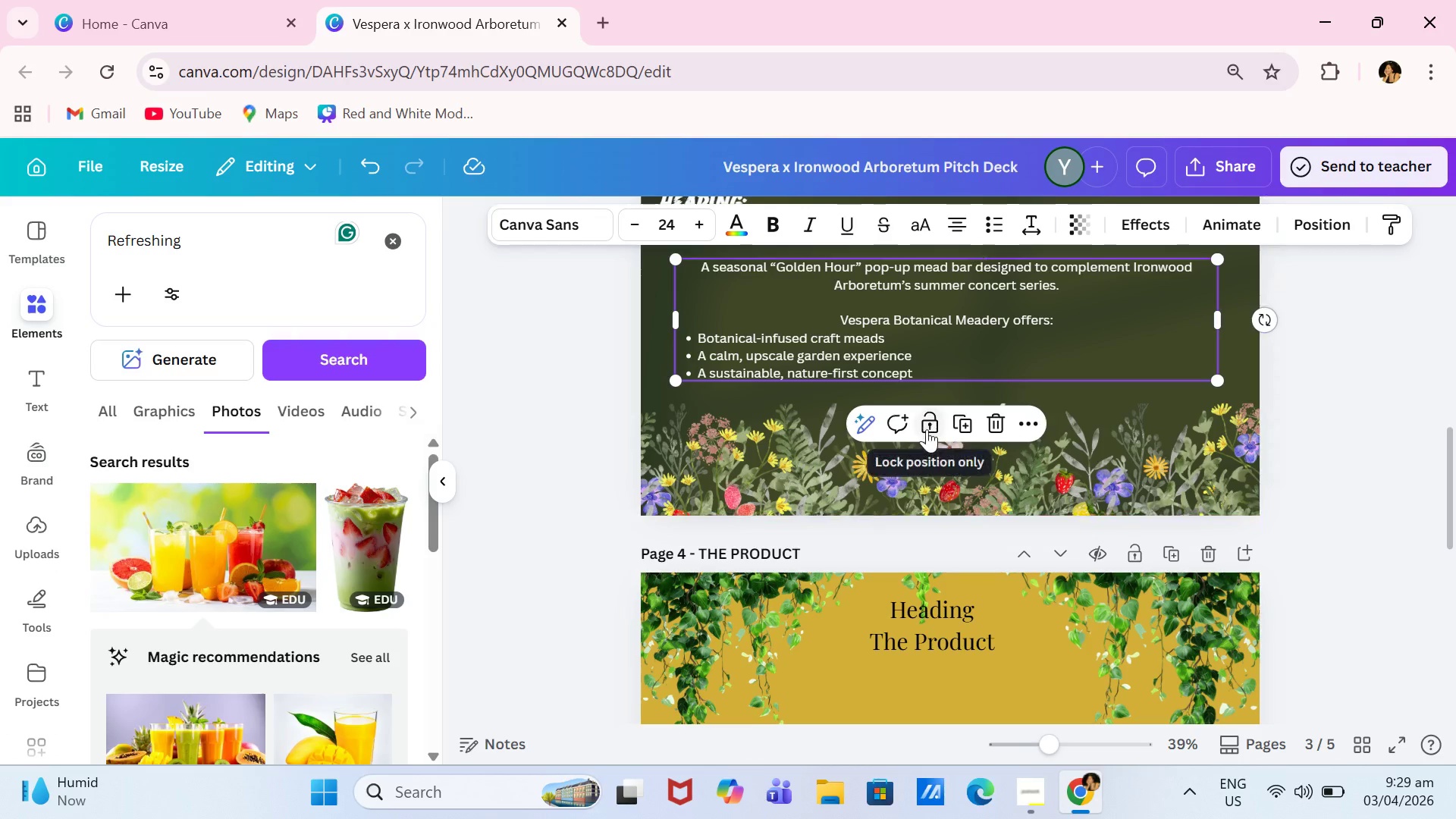 
left_click([971, 424])
 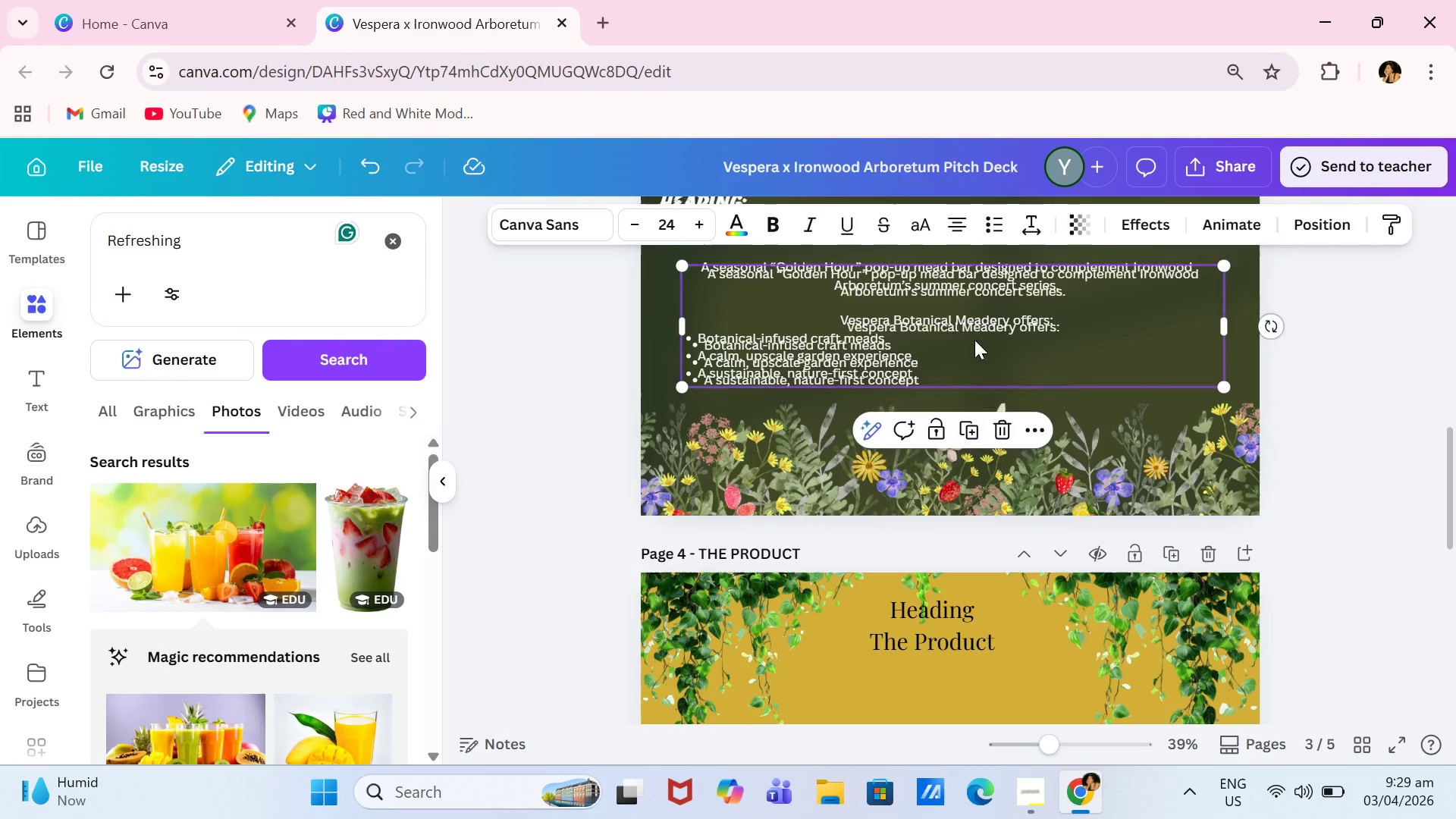 
left_click_drag(start_coordinate=[978, 330], to_coordinate=[996, 724])
 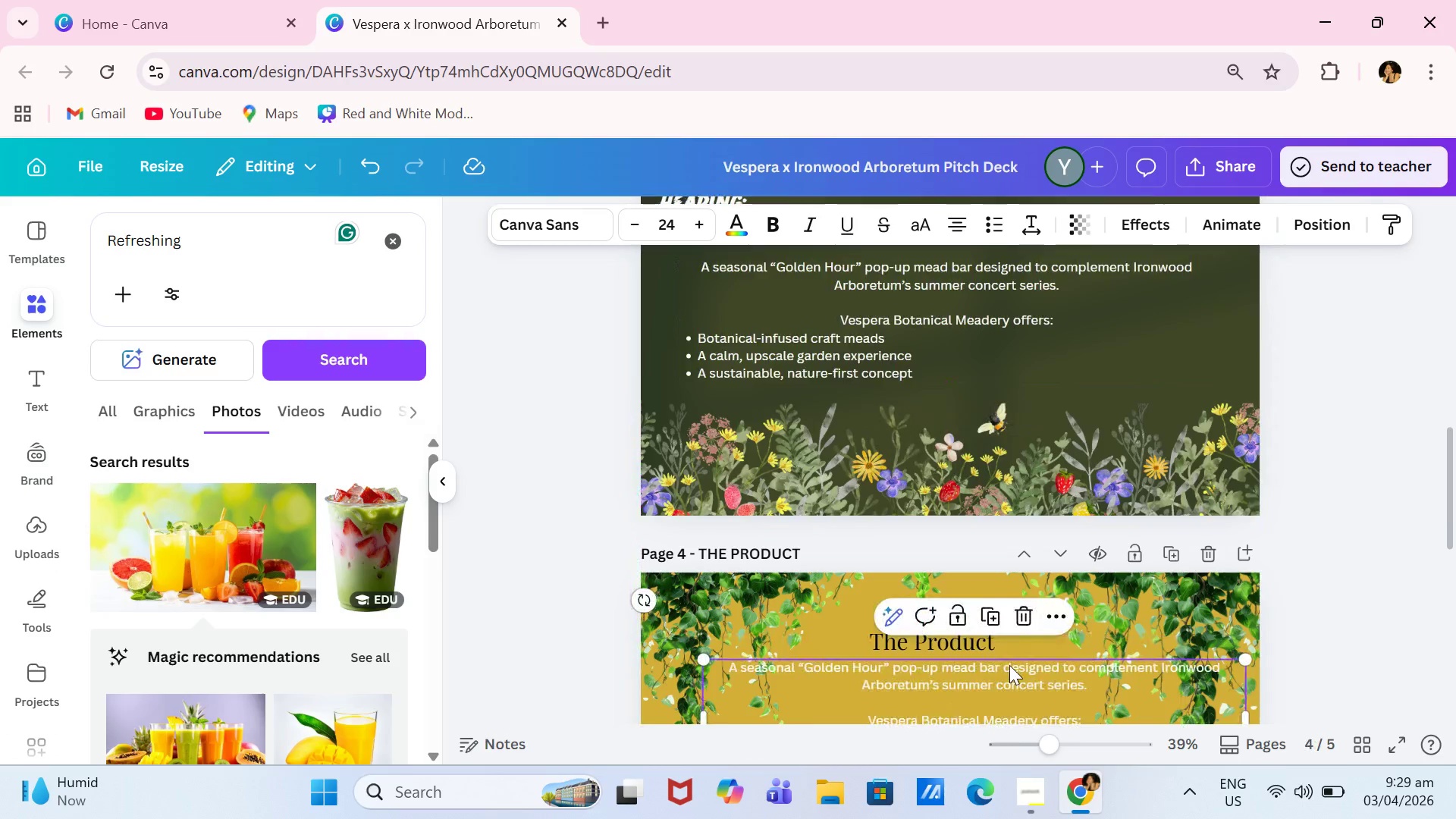 
scroll: coordinate [1013, 652], scroll_direction: up, amount: 1.0
 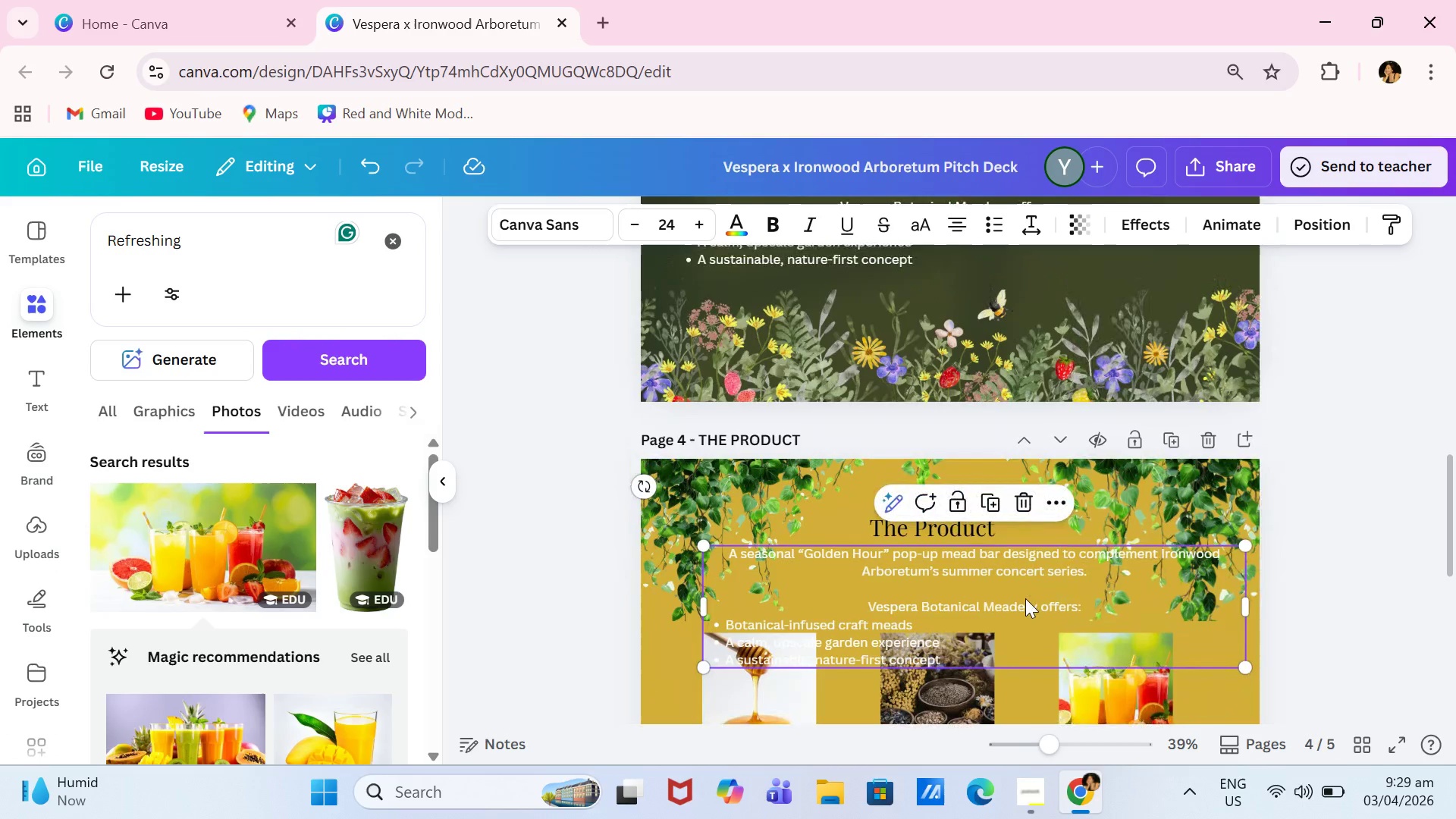 
left_click([1025, 598])
 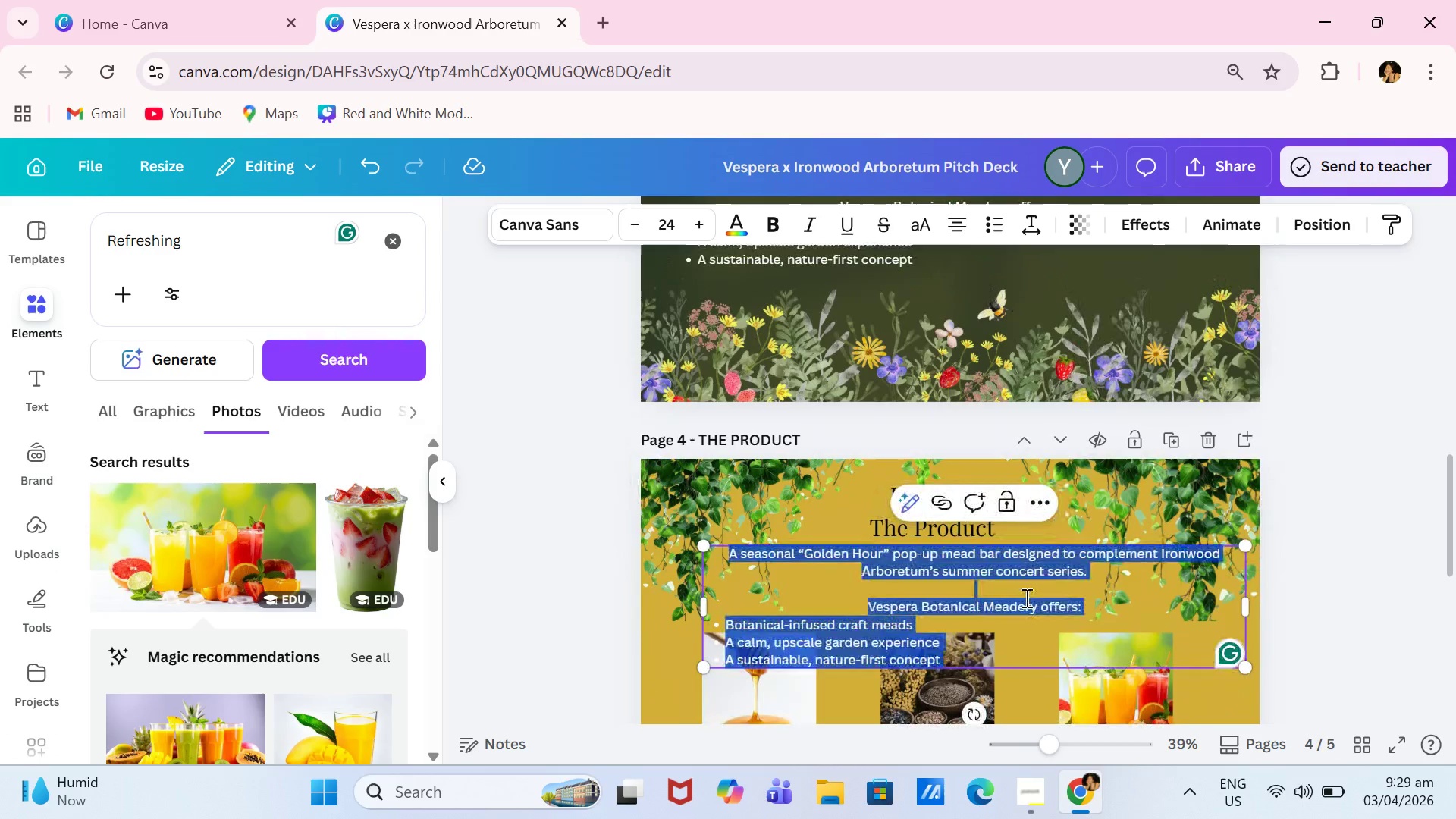 
type(Our meads are crafted with intention and quality:)
 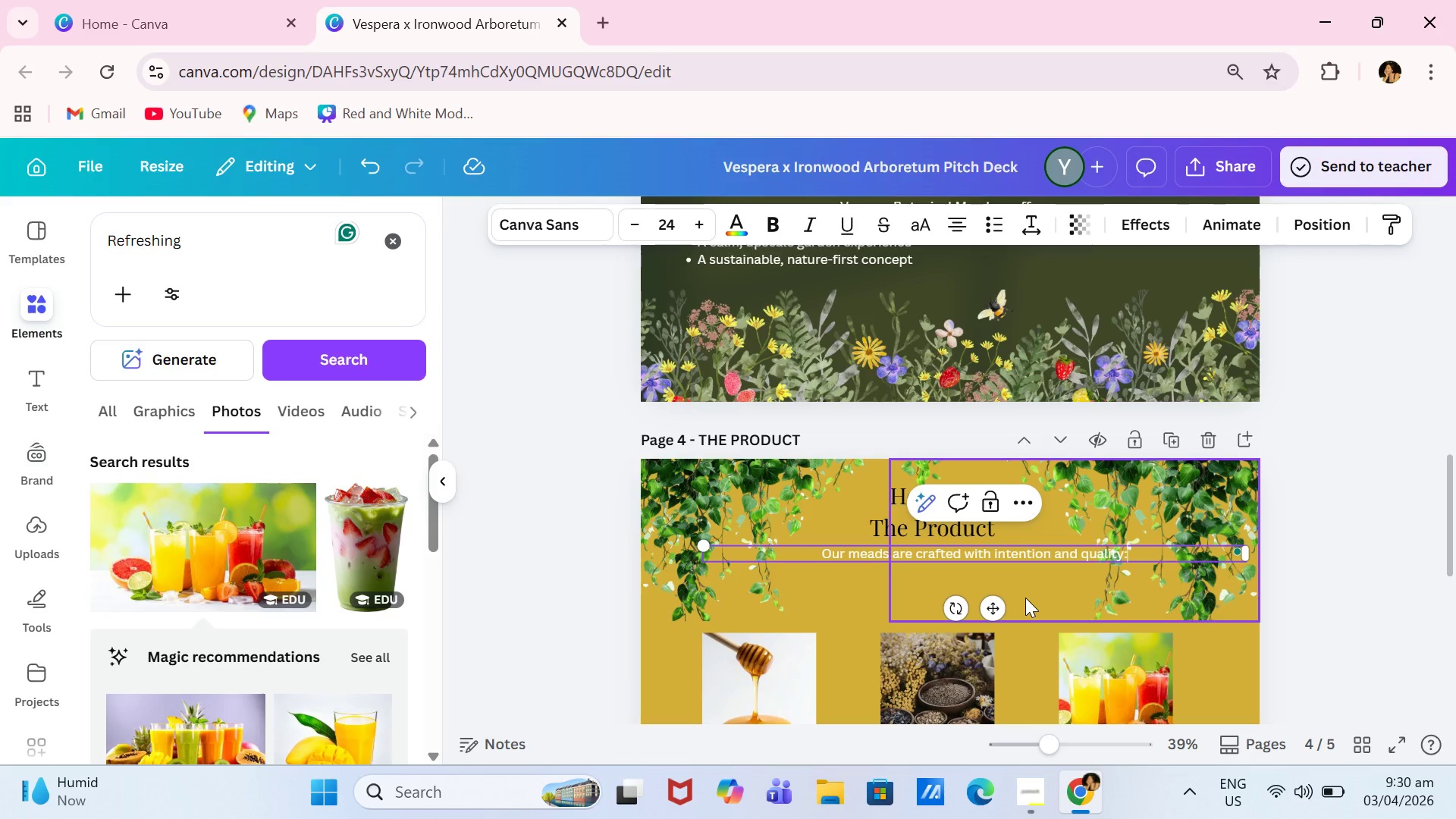 
key(Enter)
 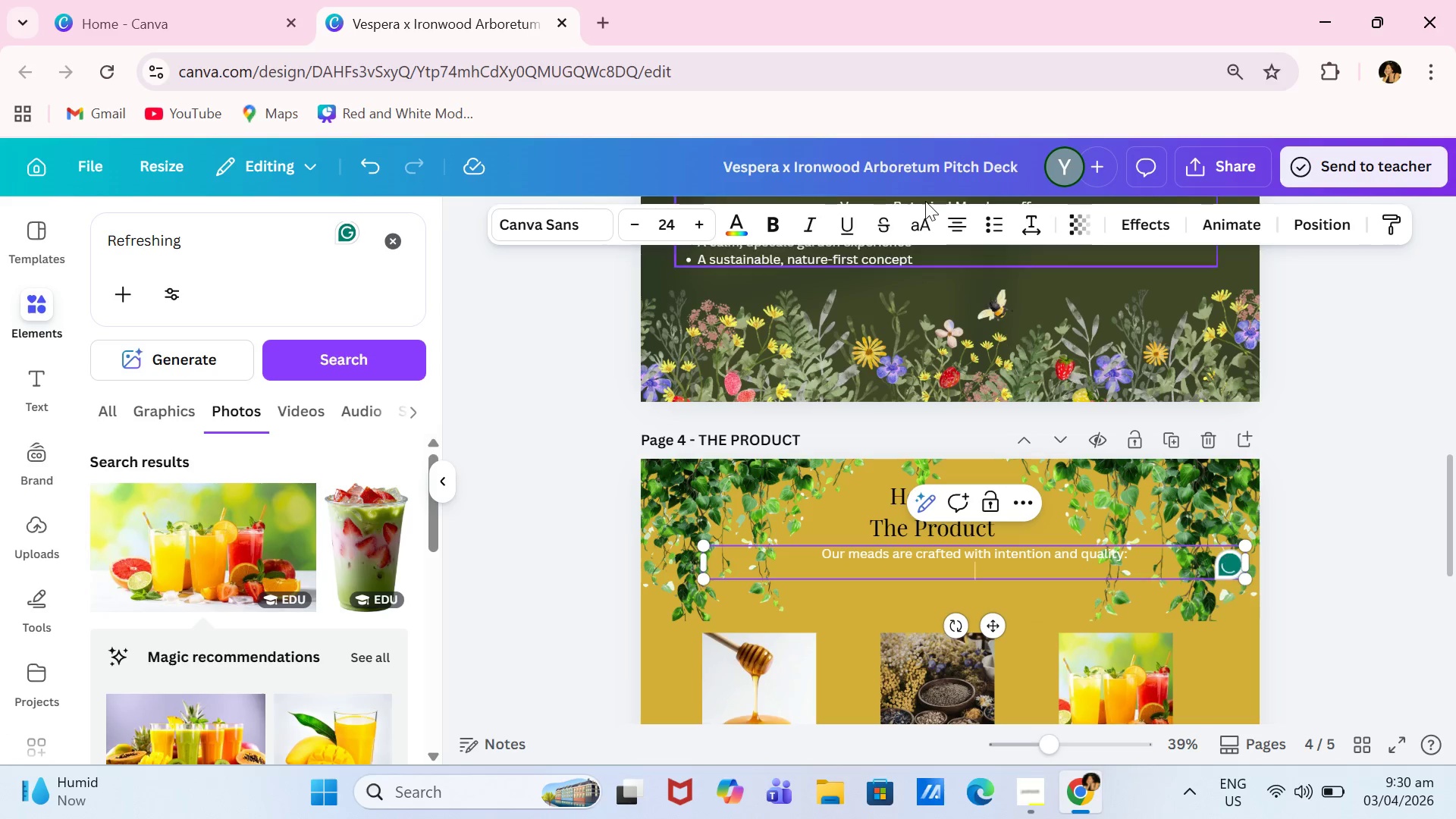 
left_click([996, 231])
 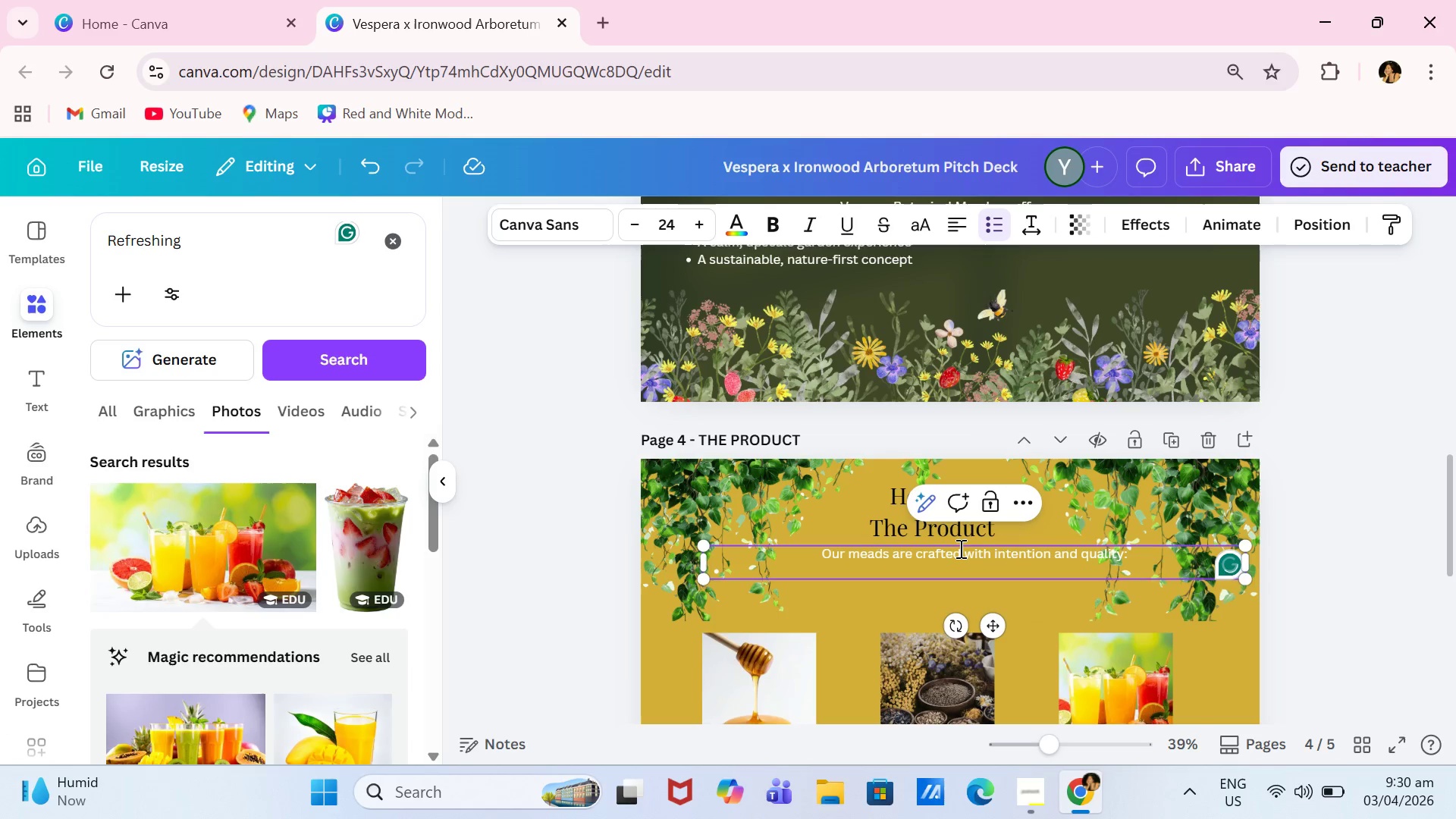 
type(Local Wildflower Hony)
key(Backspace)
type(ey )
 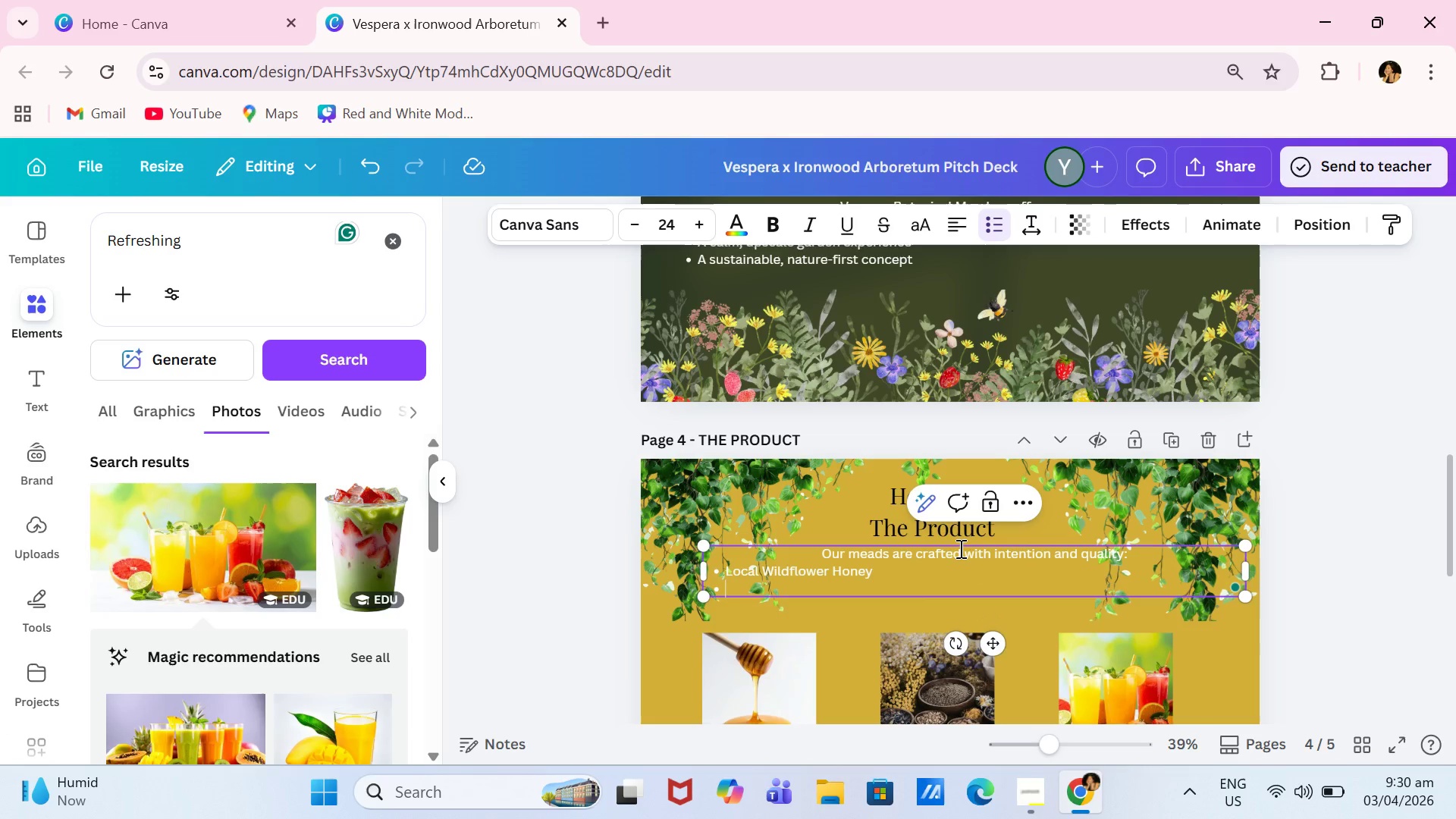 
 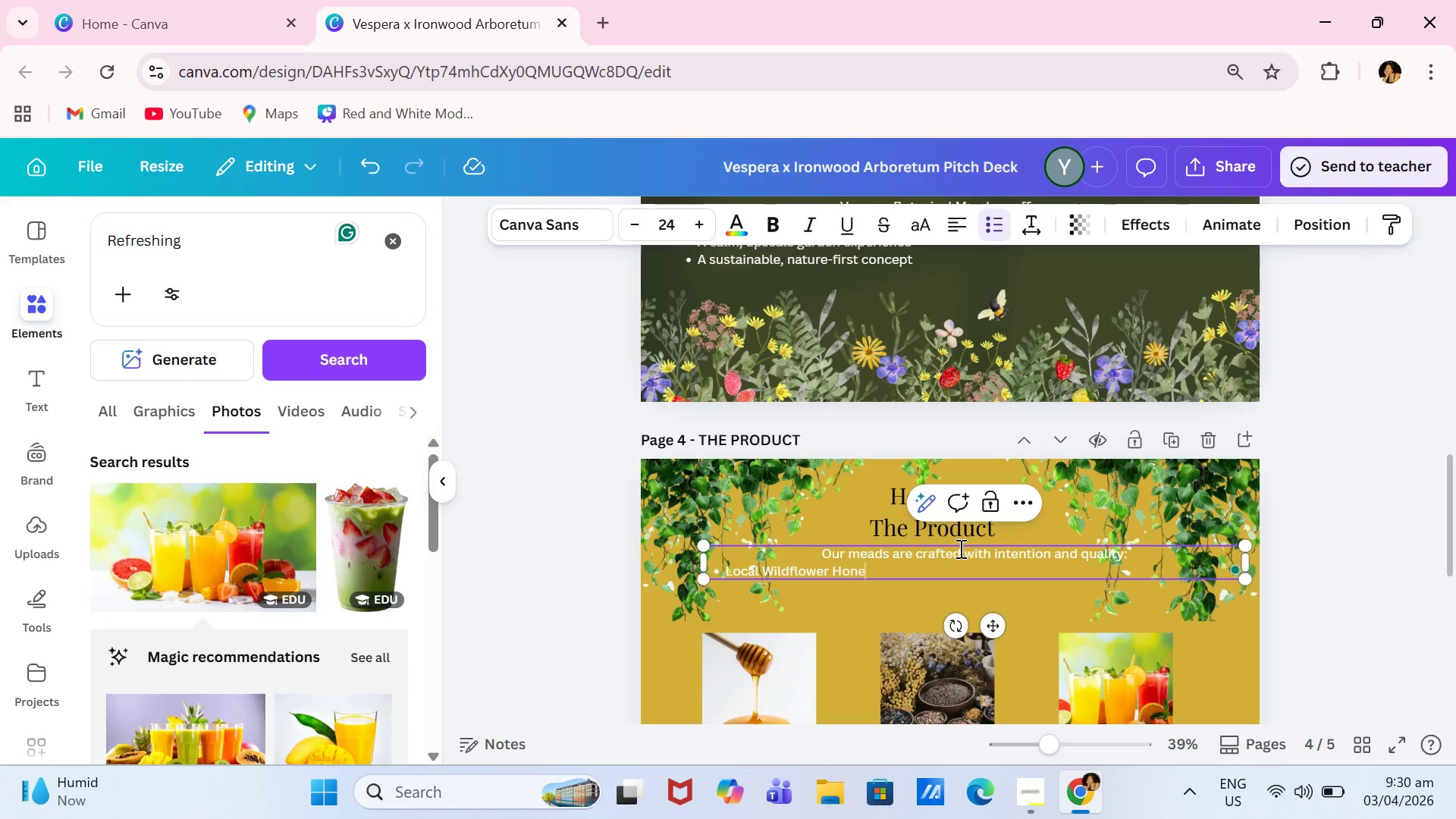 
key(Enter)
 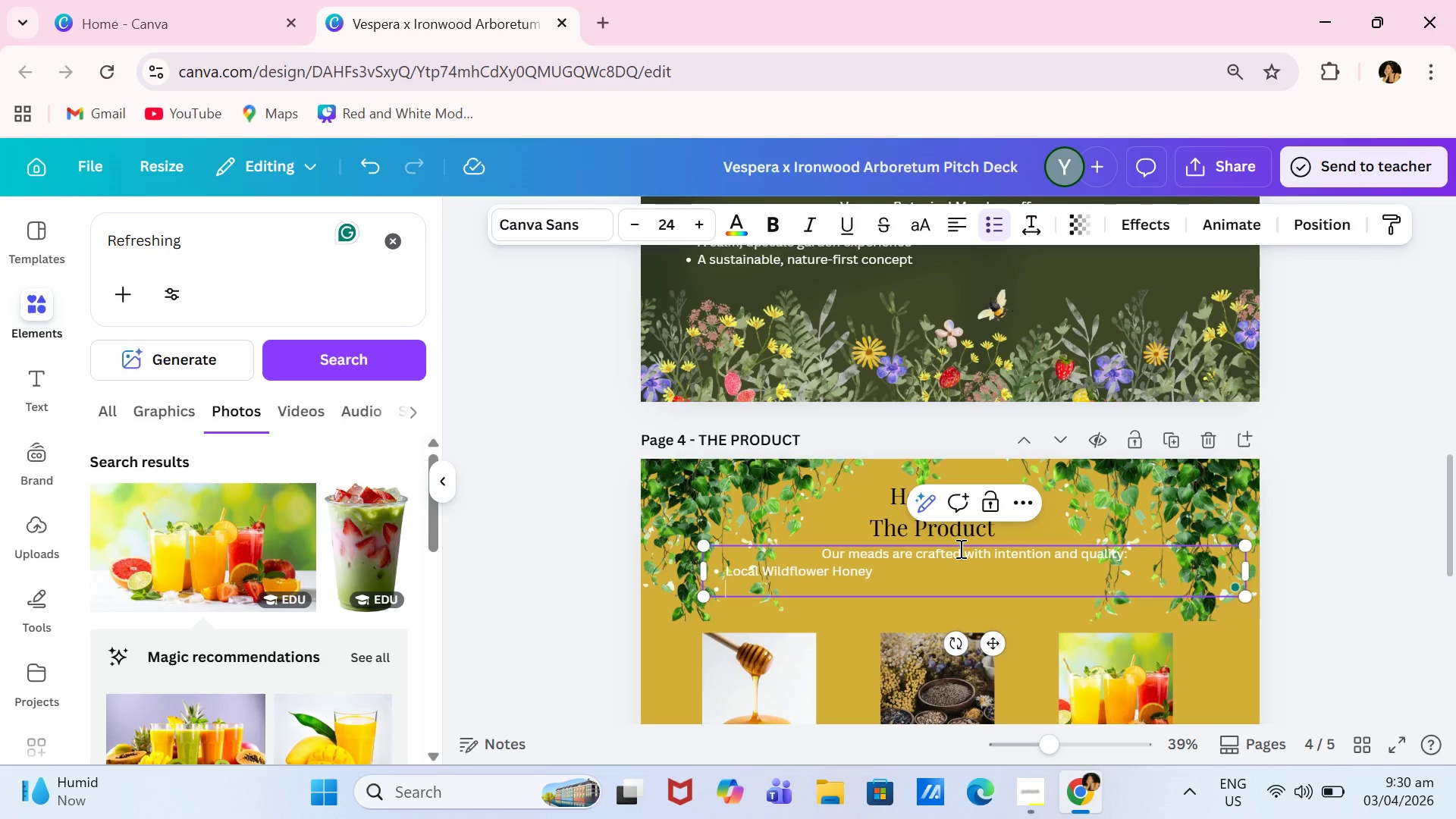 
type(Organic Herbs @)
key(Backspace)
type(& Botanicals )
 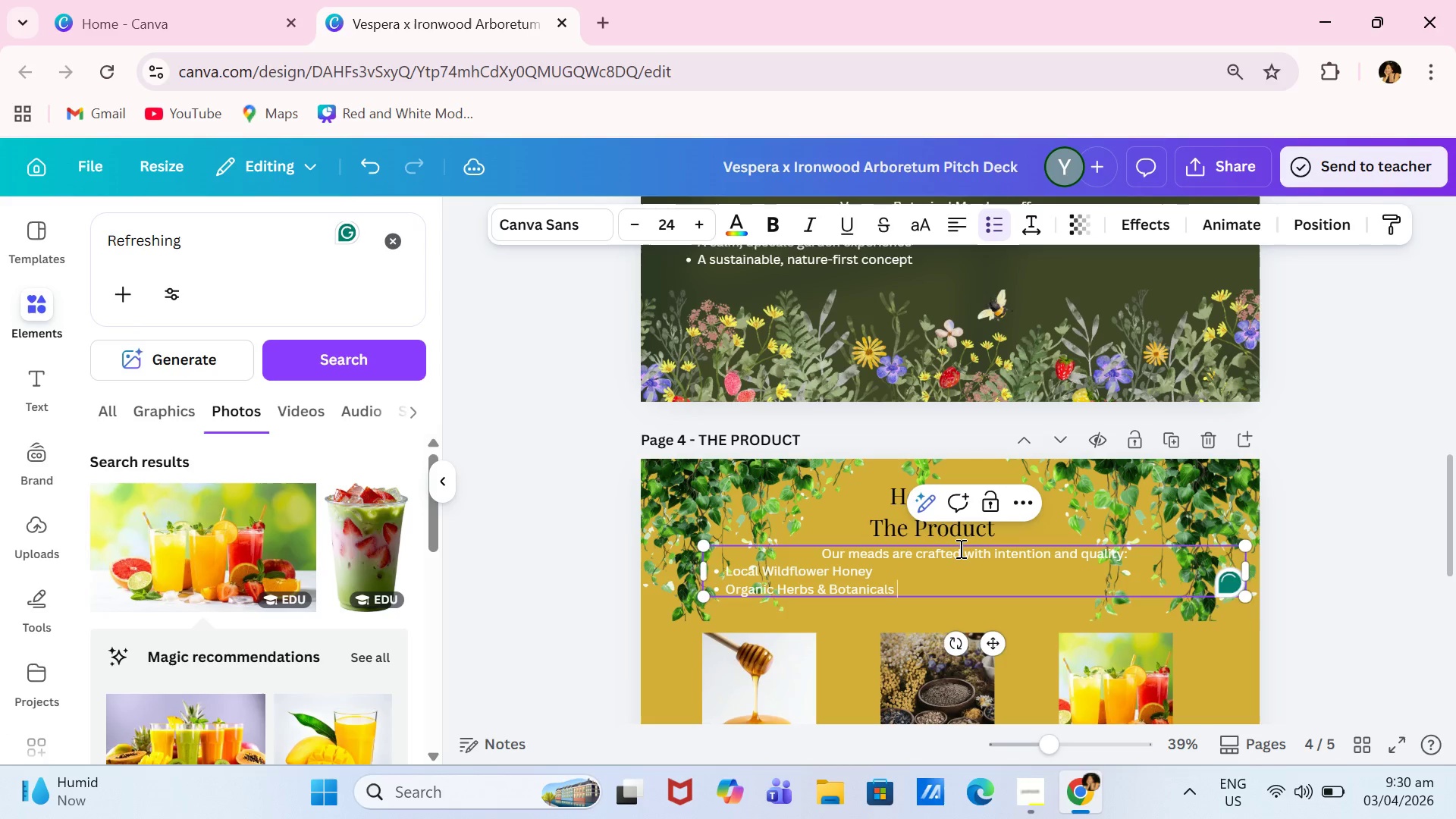 
key(Enter)
 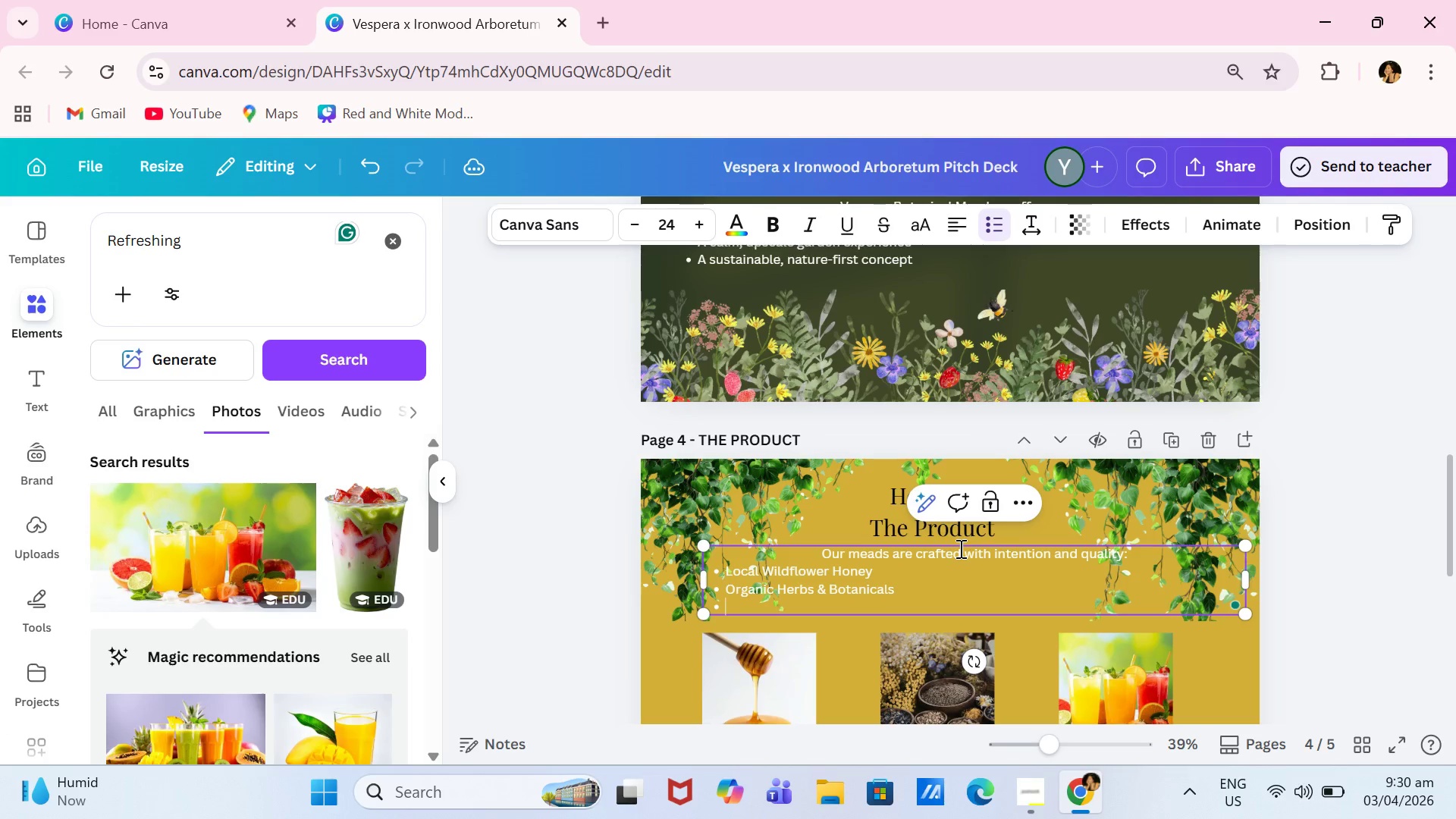 
type(Low-ABV options ))
key(Backspace)
type(()
key(Backspace)
type((refreashing )
 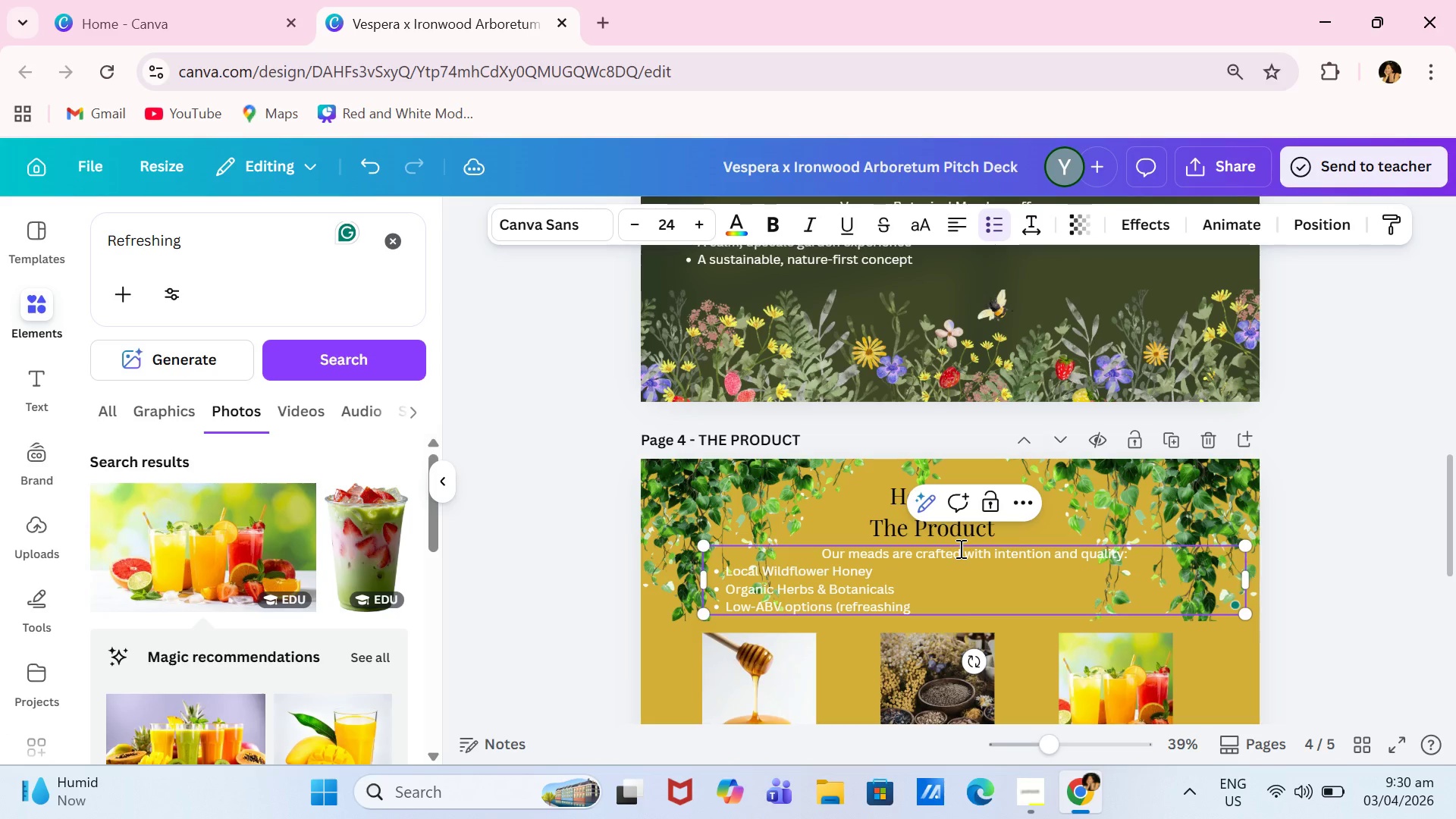 
key(Backspace)
type(, sessionable))
 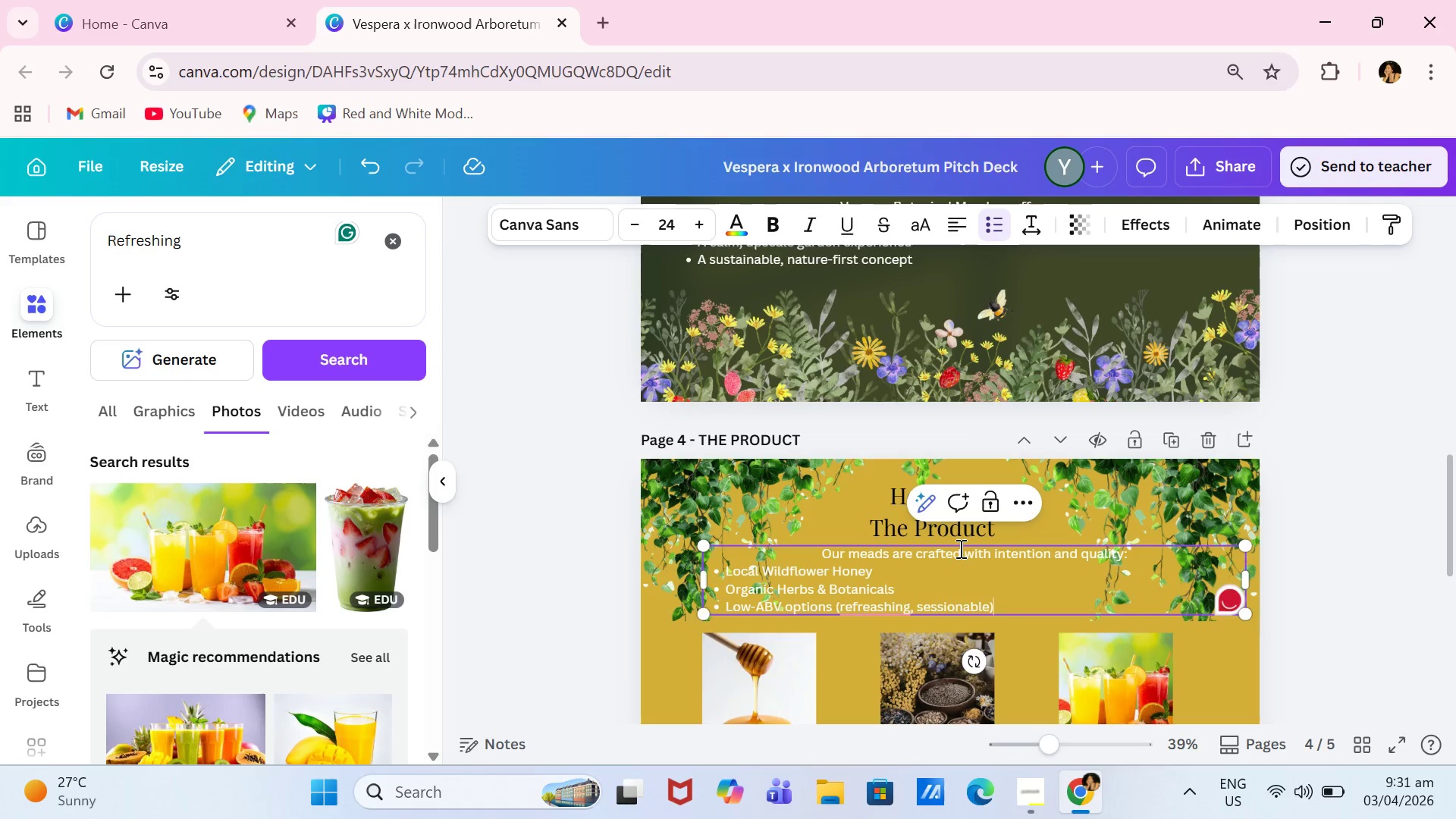 
key(Enter)
 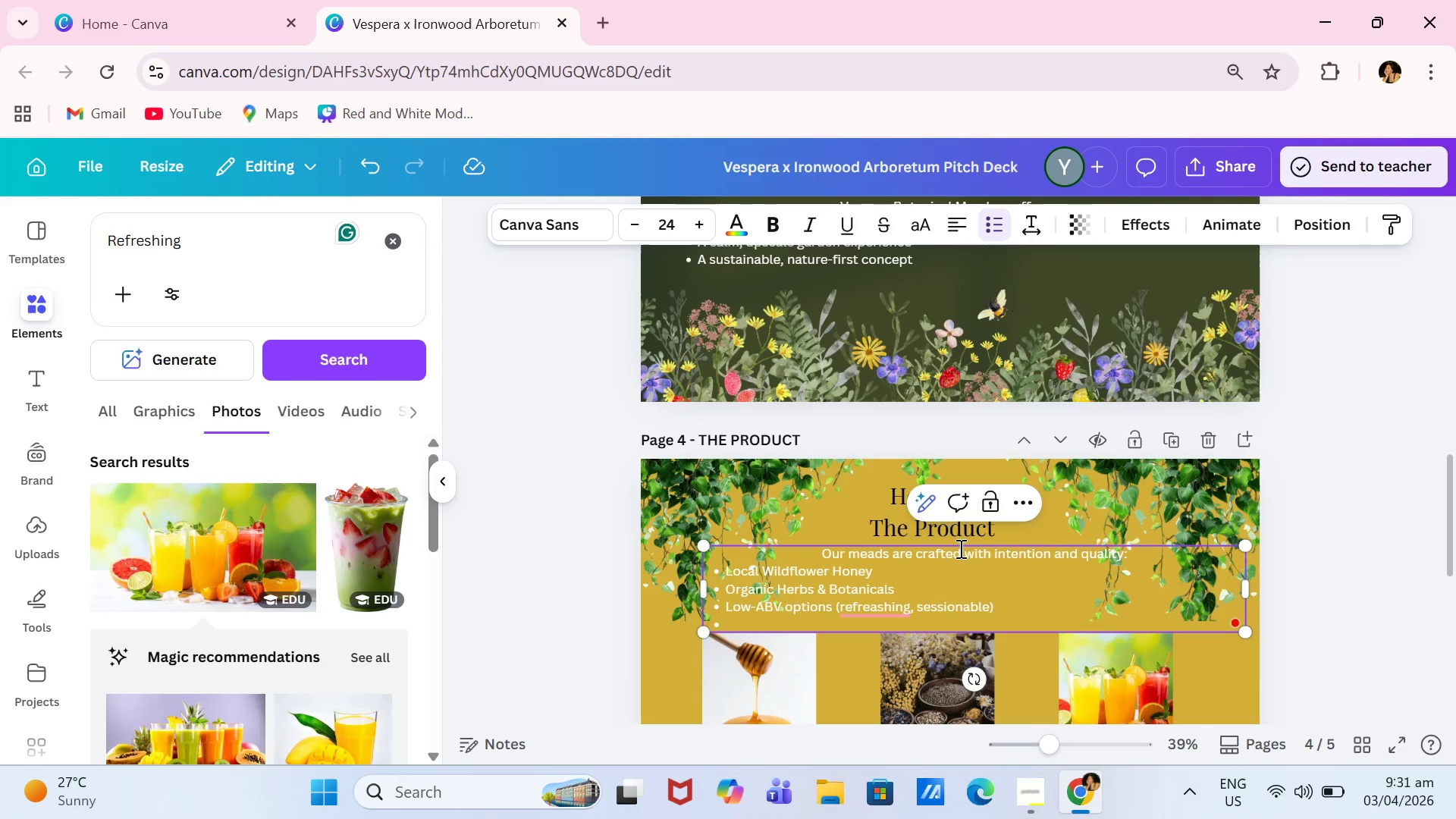 
key(Enter)
 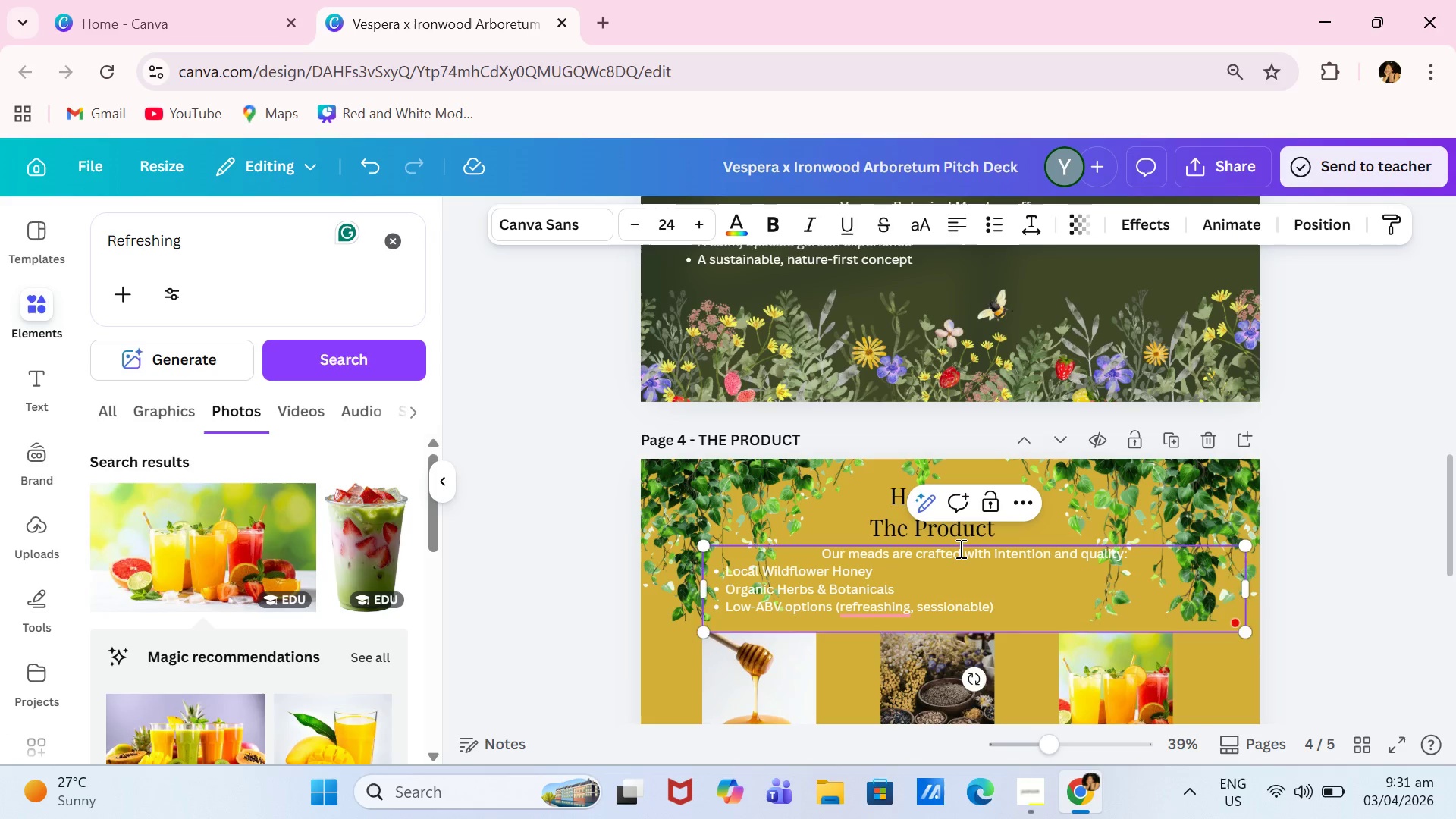 
key(Enter)
 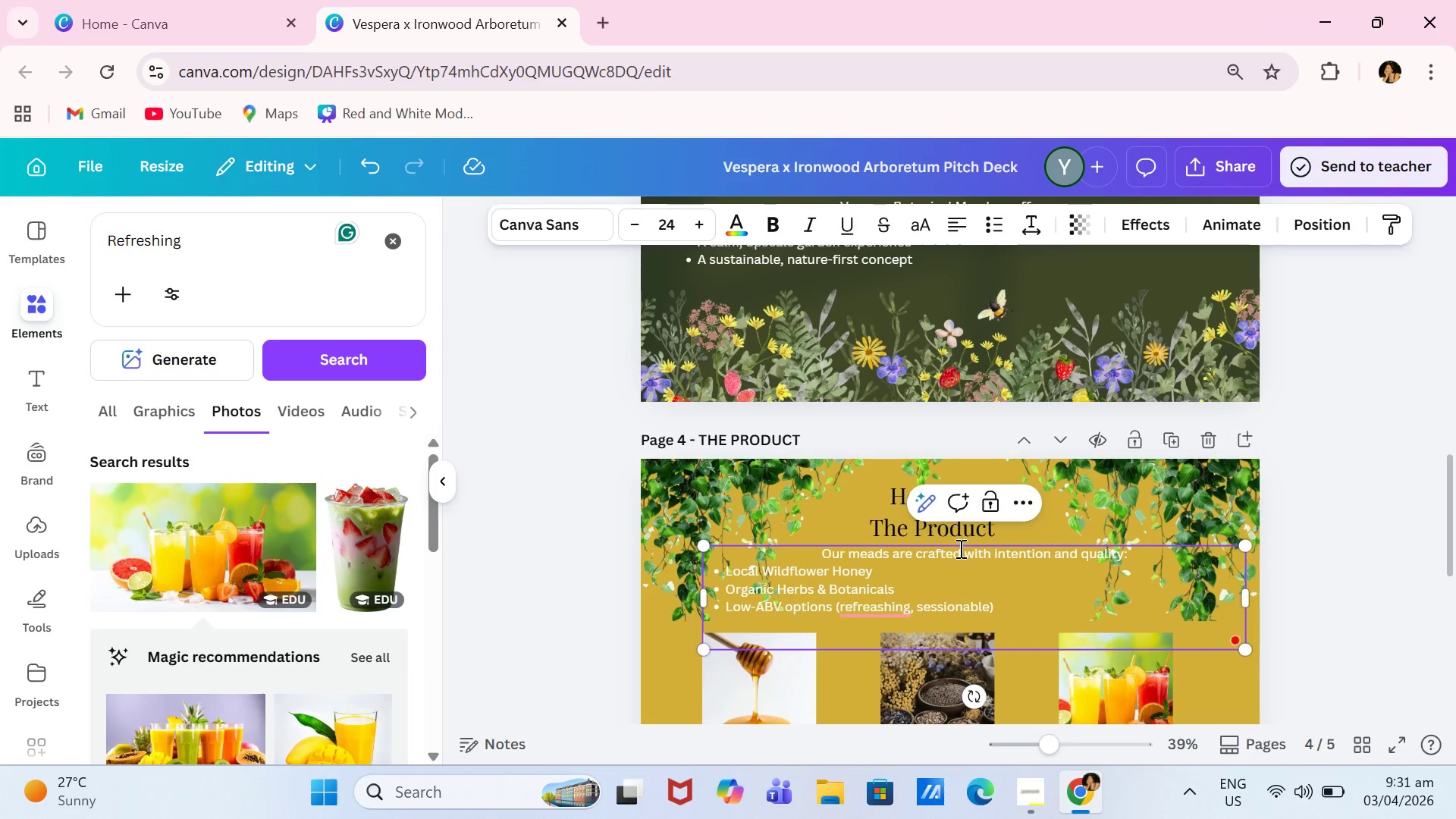 
type(Perfc)
key(Backspace)
type(ectly suited for relaxed outdoor enjoyment.)
 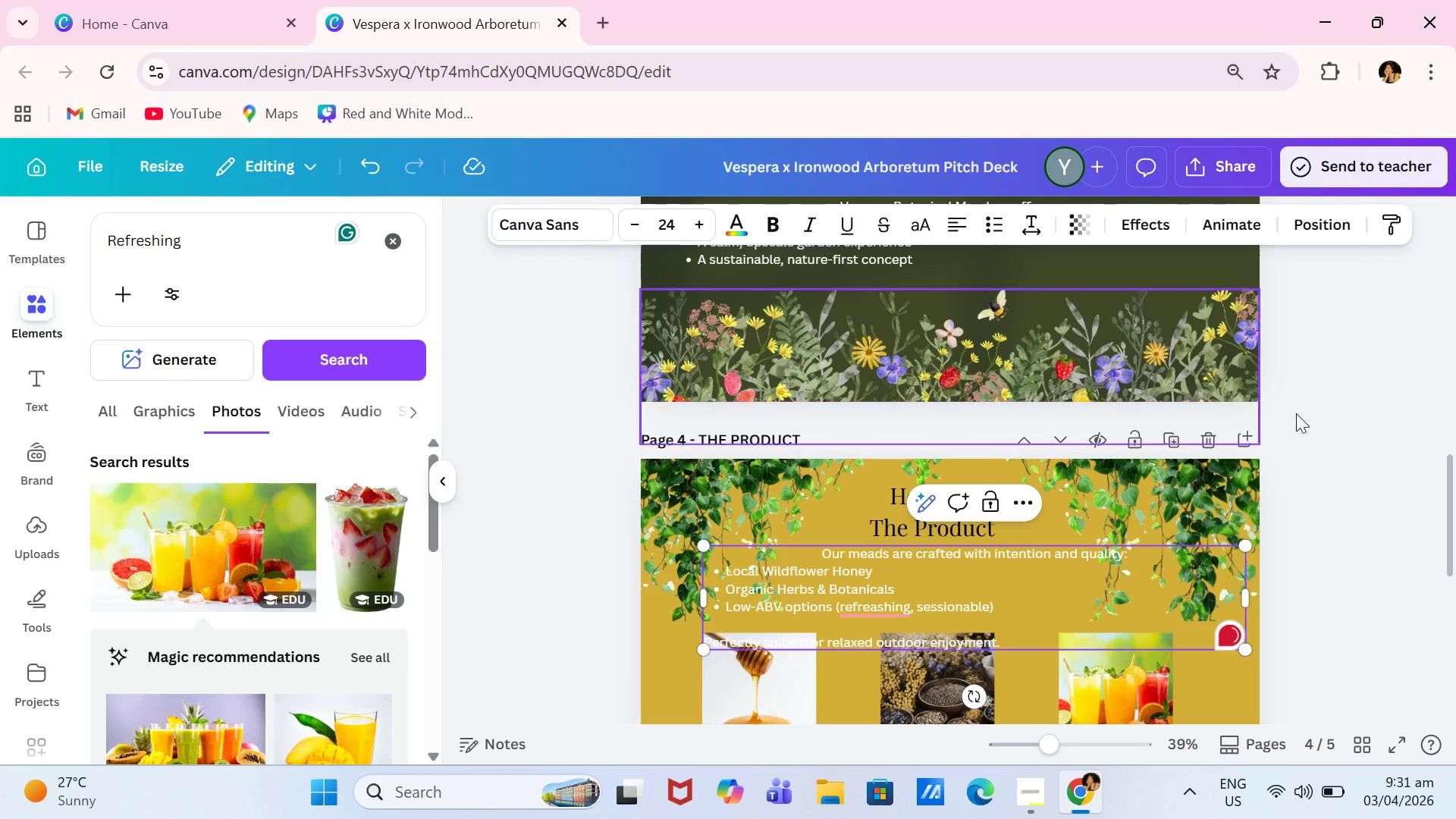 
scroll: coordinate [1387, 532], scroll_direction: down, amount: 3.0
 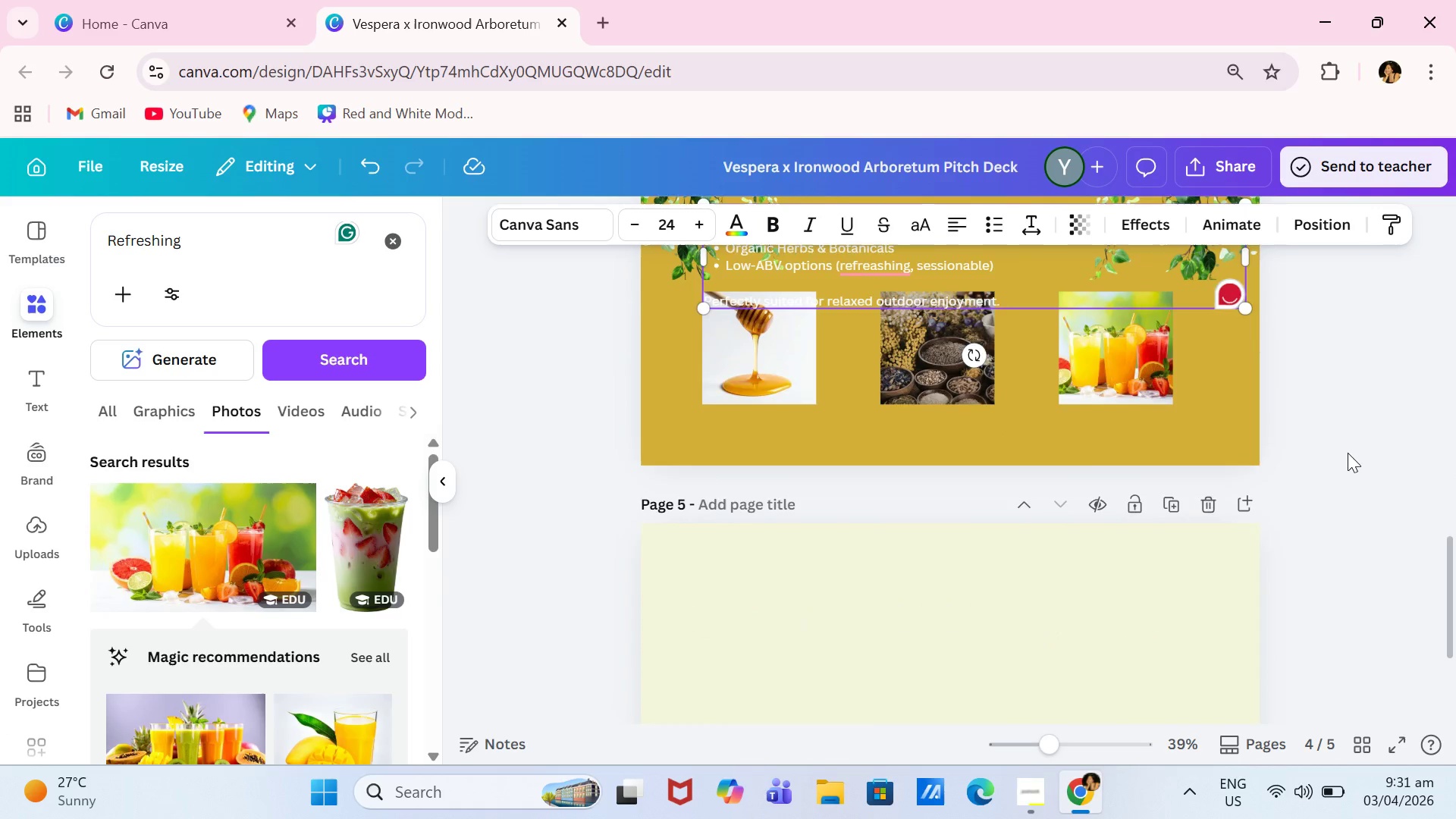 
scroll: coordinate [1348, 453], scroll_direction: up, amount: 1.0
 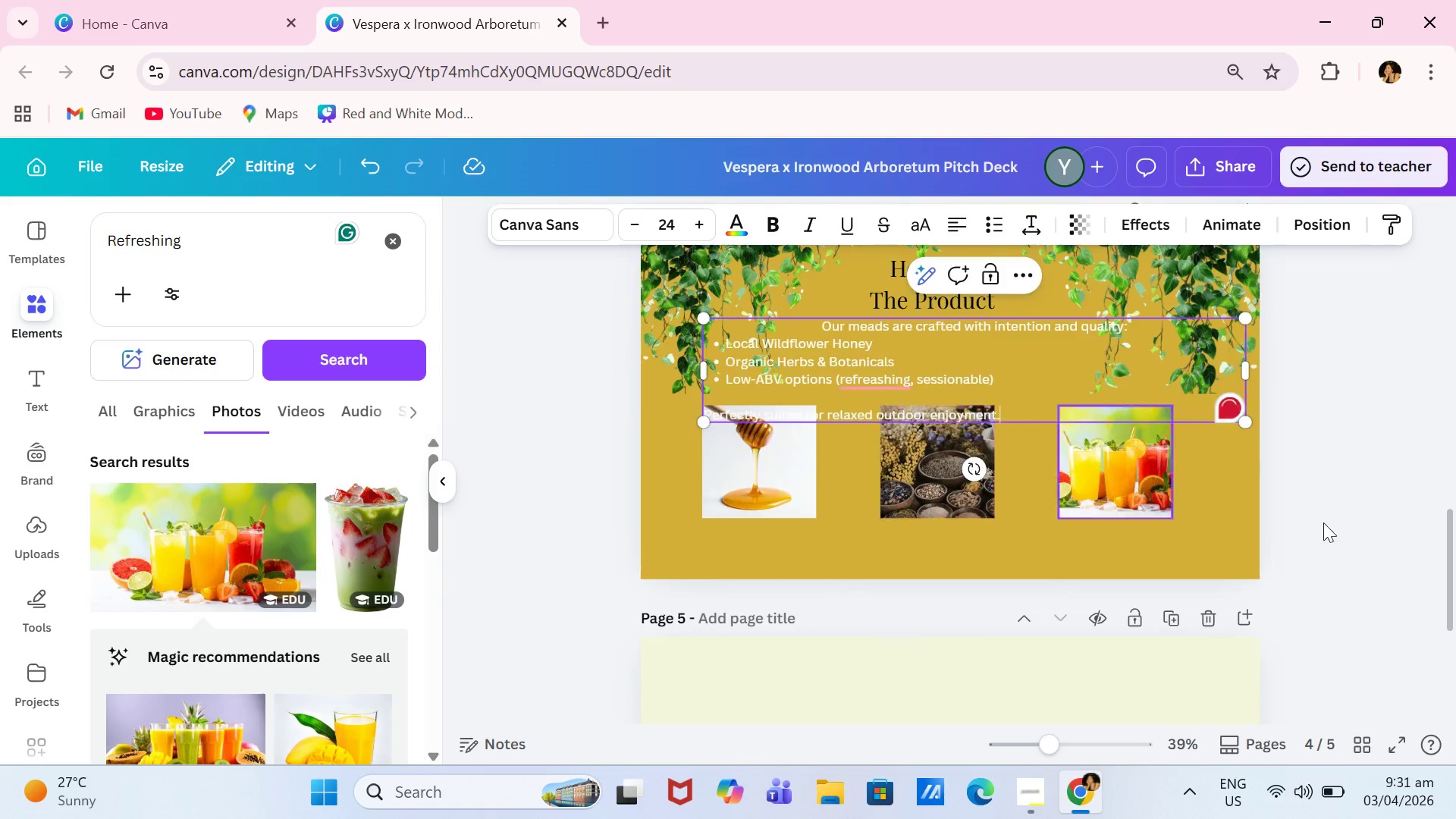 
scroll: coordinate [1423, 592], scroll_direction: none, amount: 0.0
 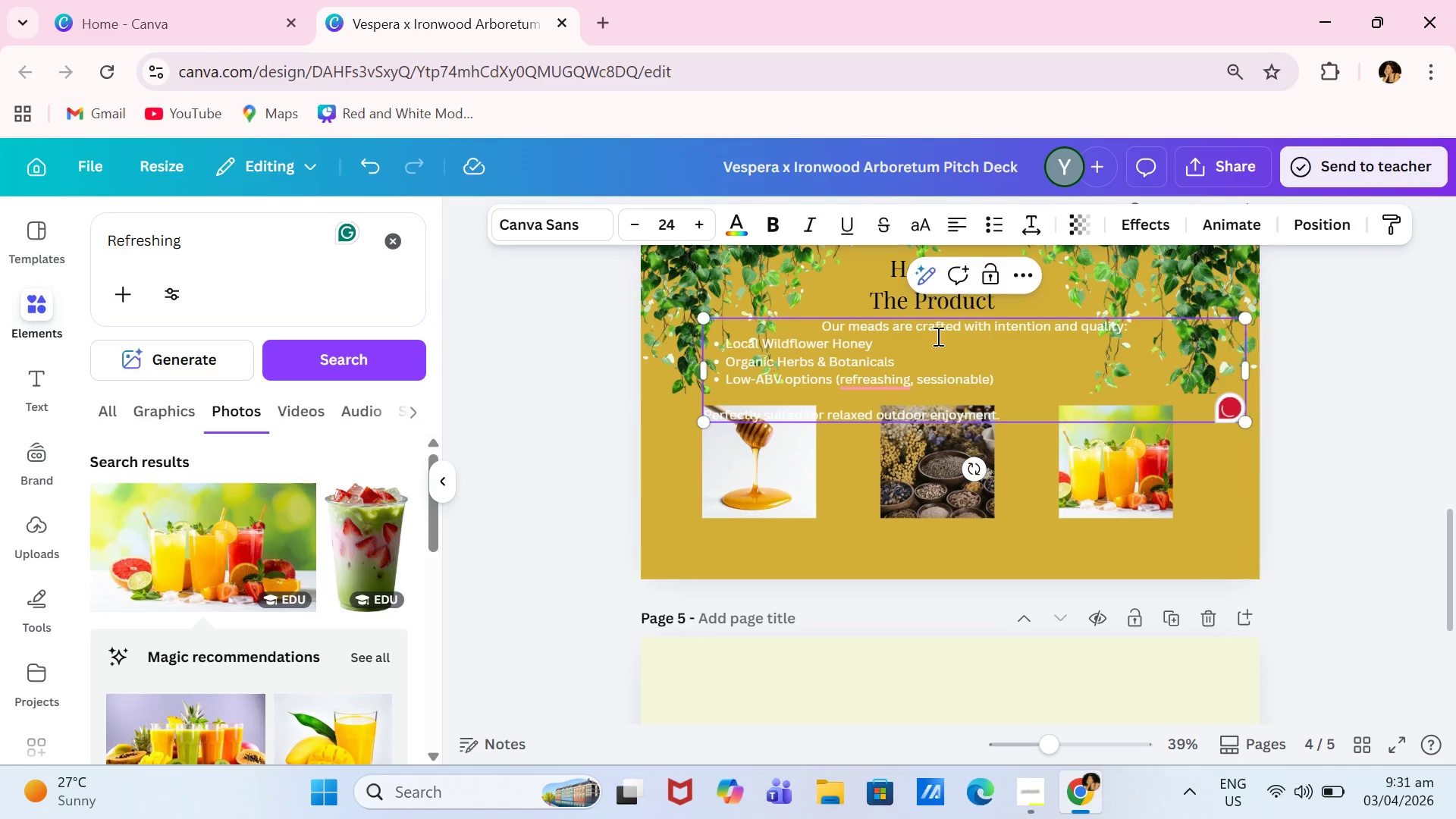 
left_click([1341, 442])
 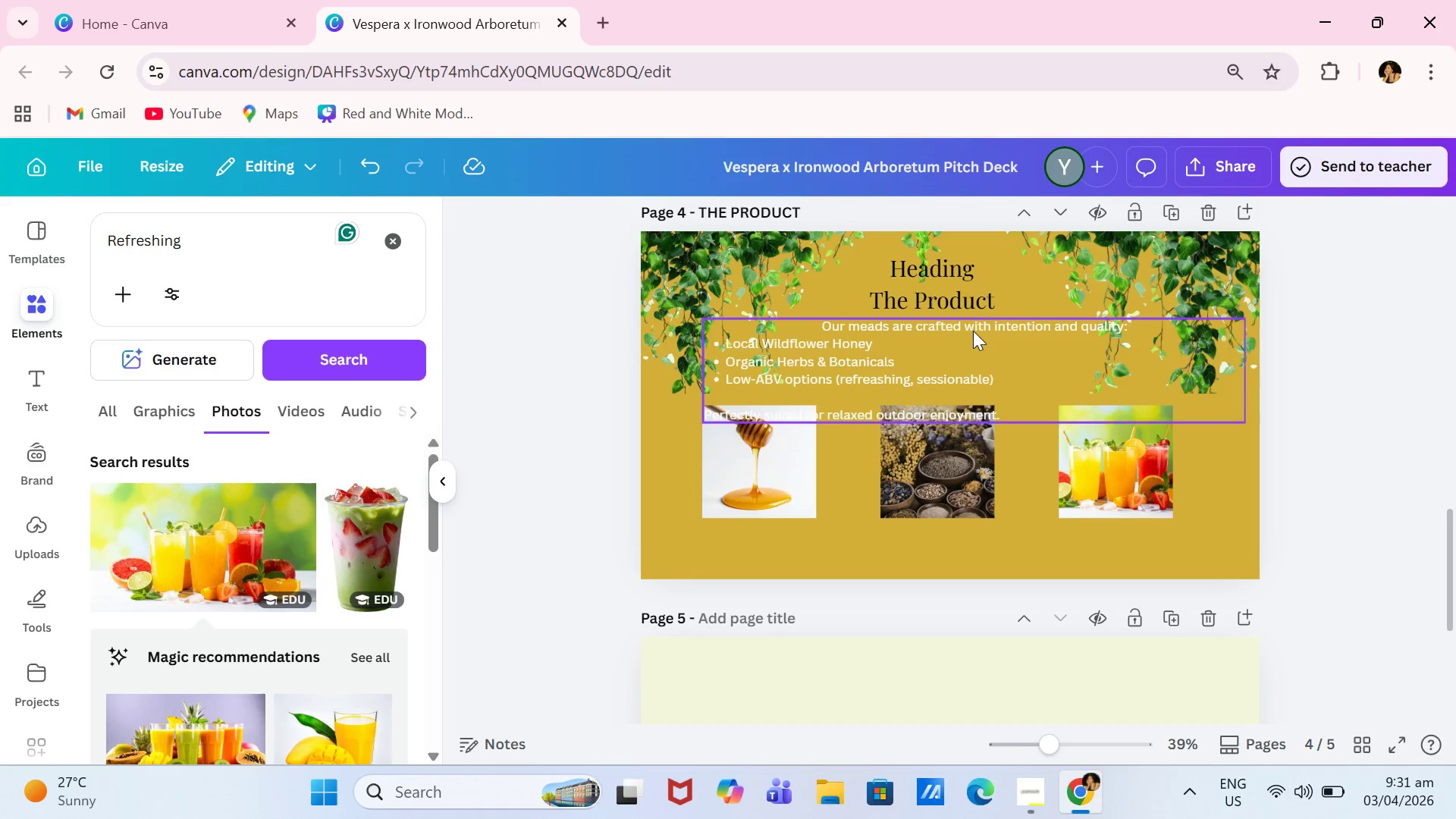 
left_click_drag(start_coordinate=[973, 335], to_coordinate=[937, 466])
 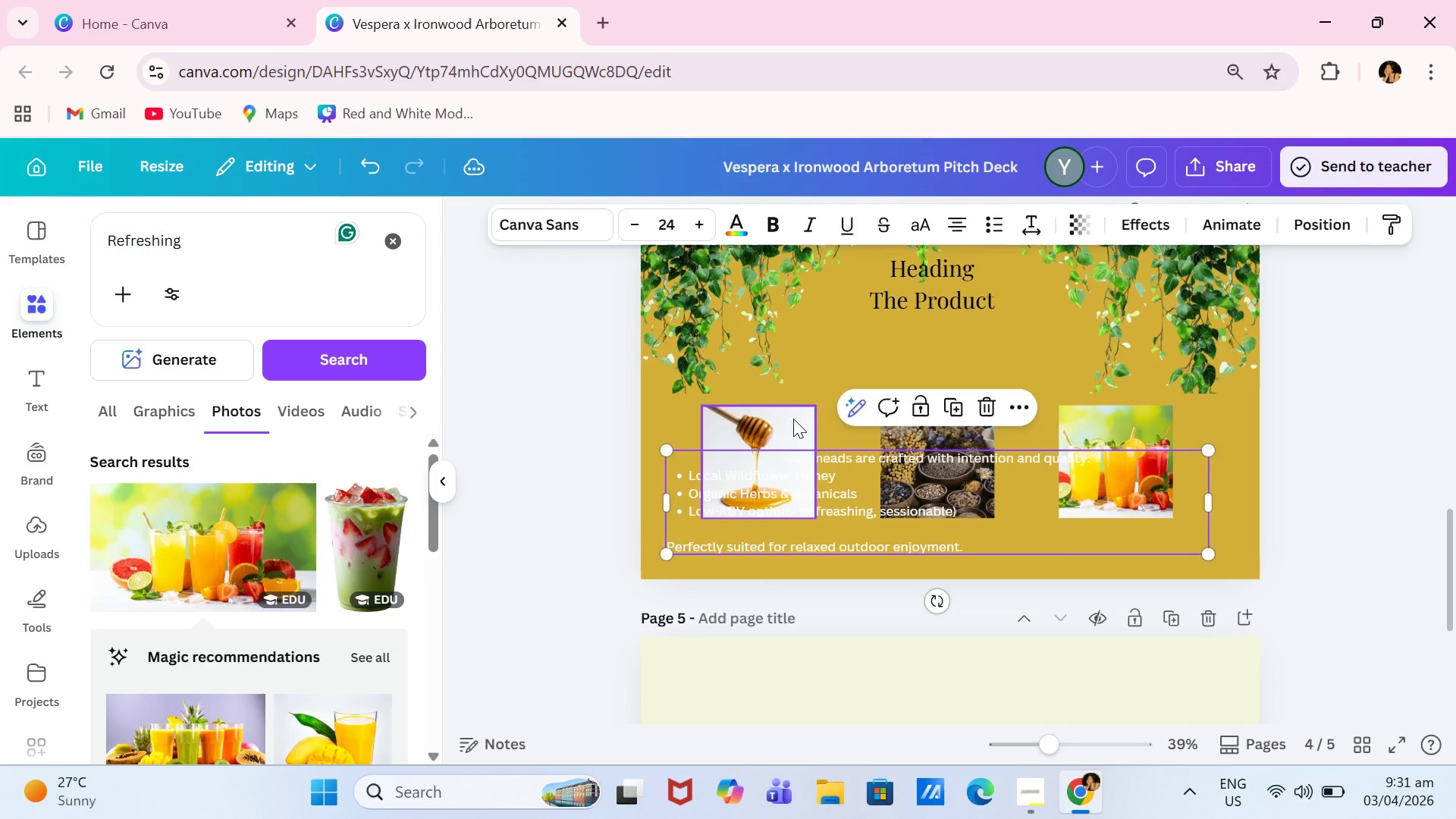 
left_click_drag(start_coordinate=[793, 419], to_coordinate=[795, 331])
 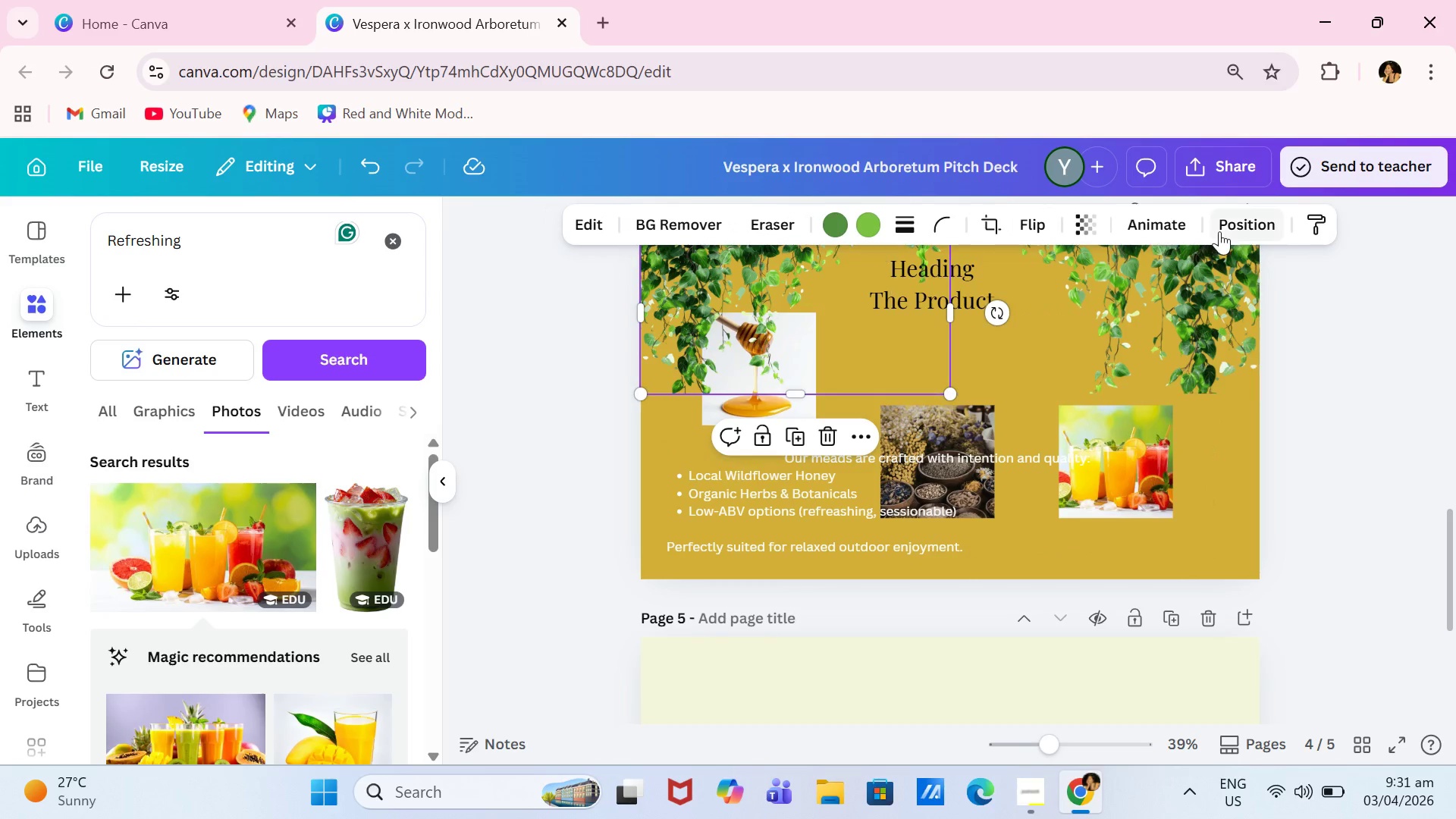 
left_click([1228, 231])
 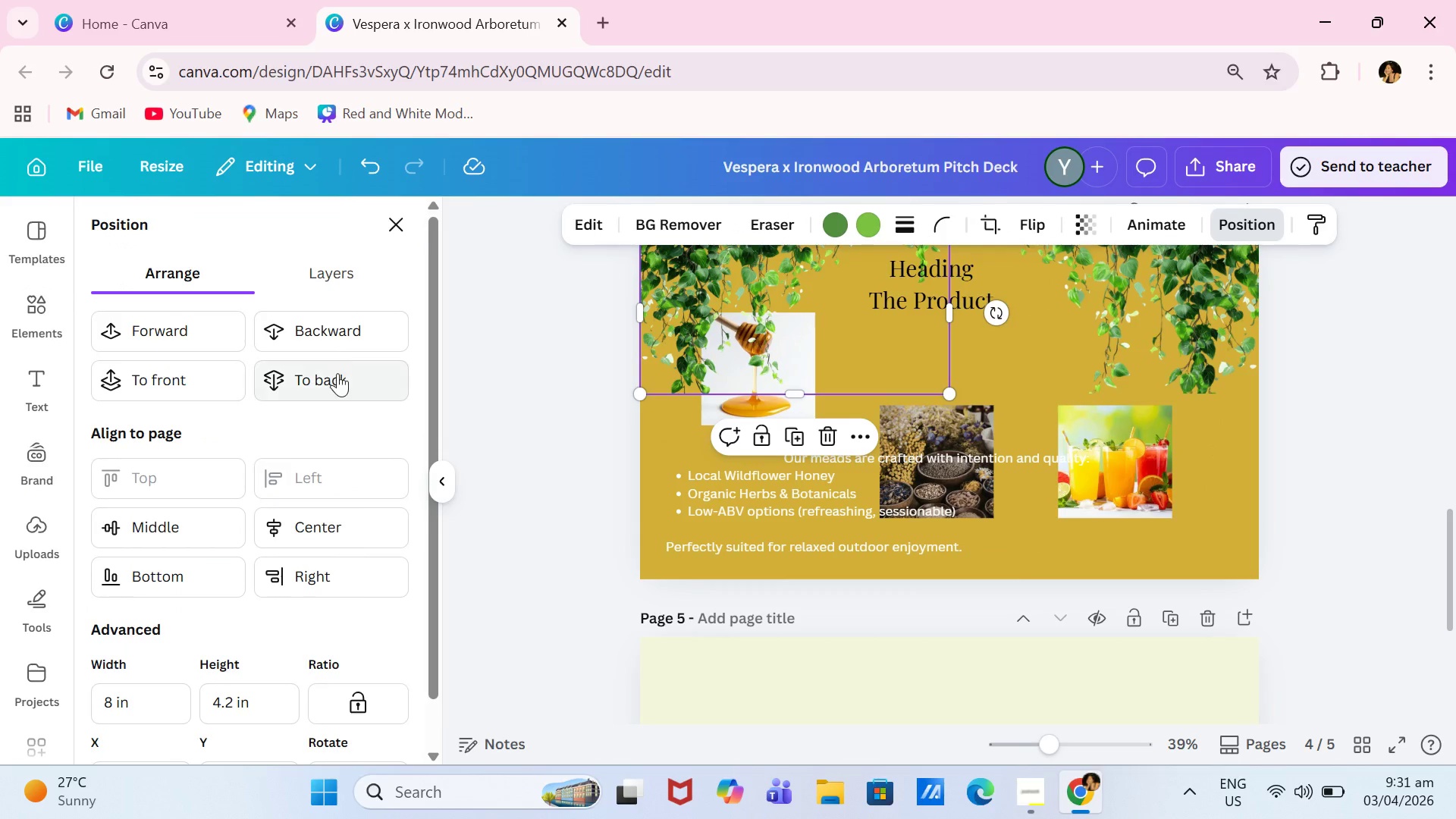 
left_click([337, 373])
 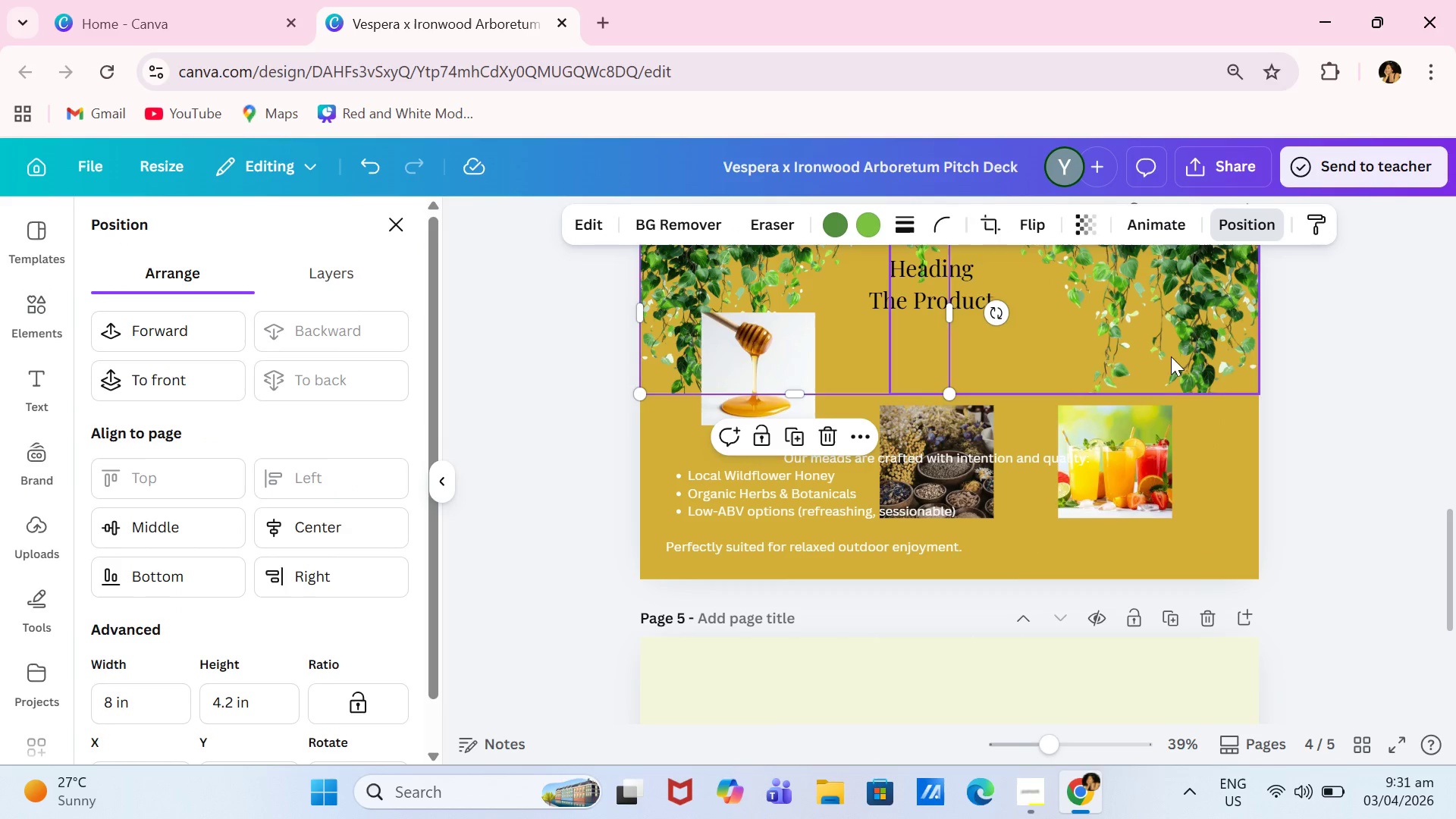 
left_click([1167, 344])
 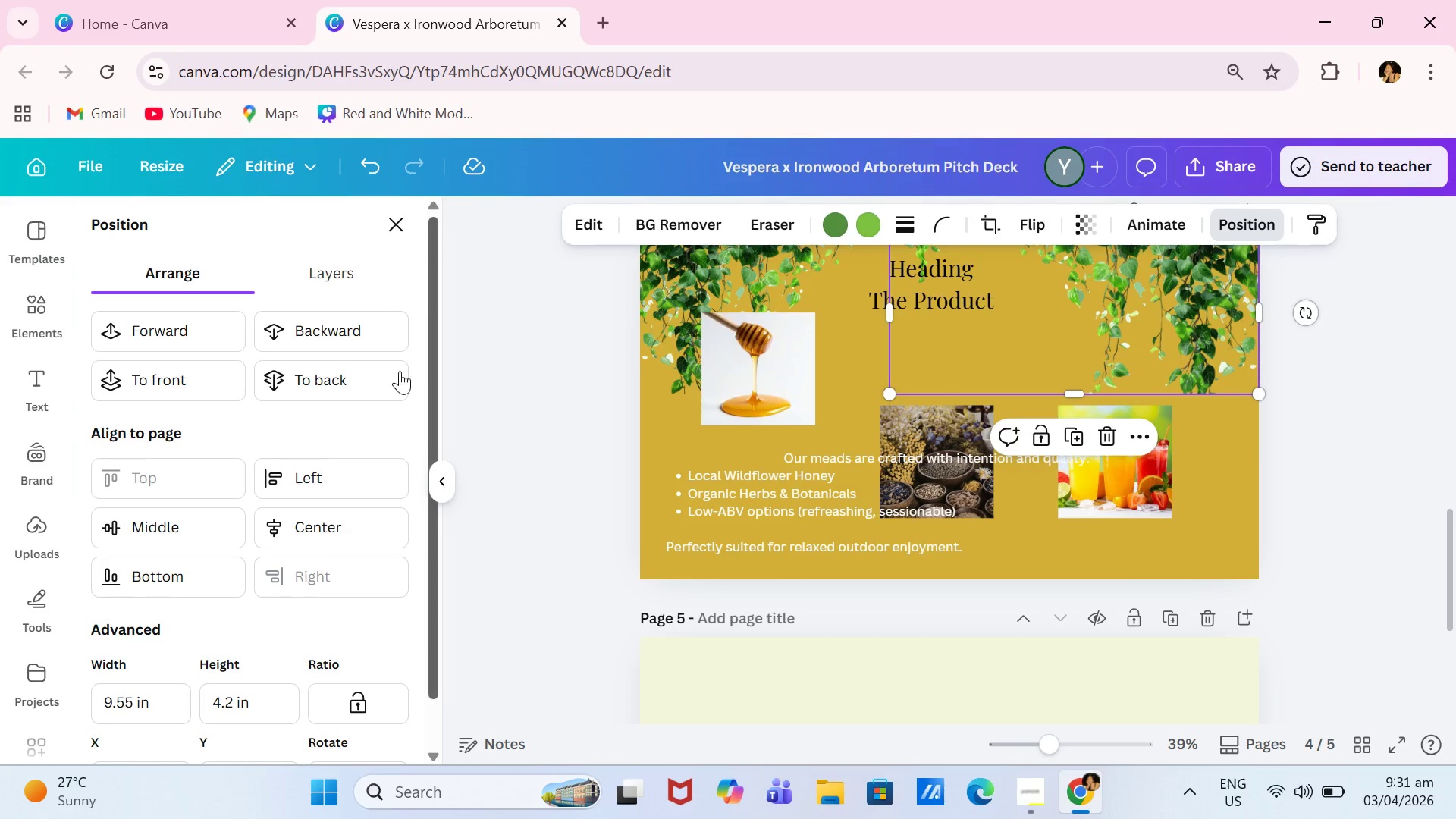 
left_click([390, 376])
 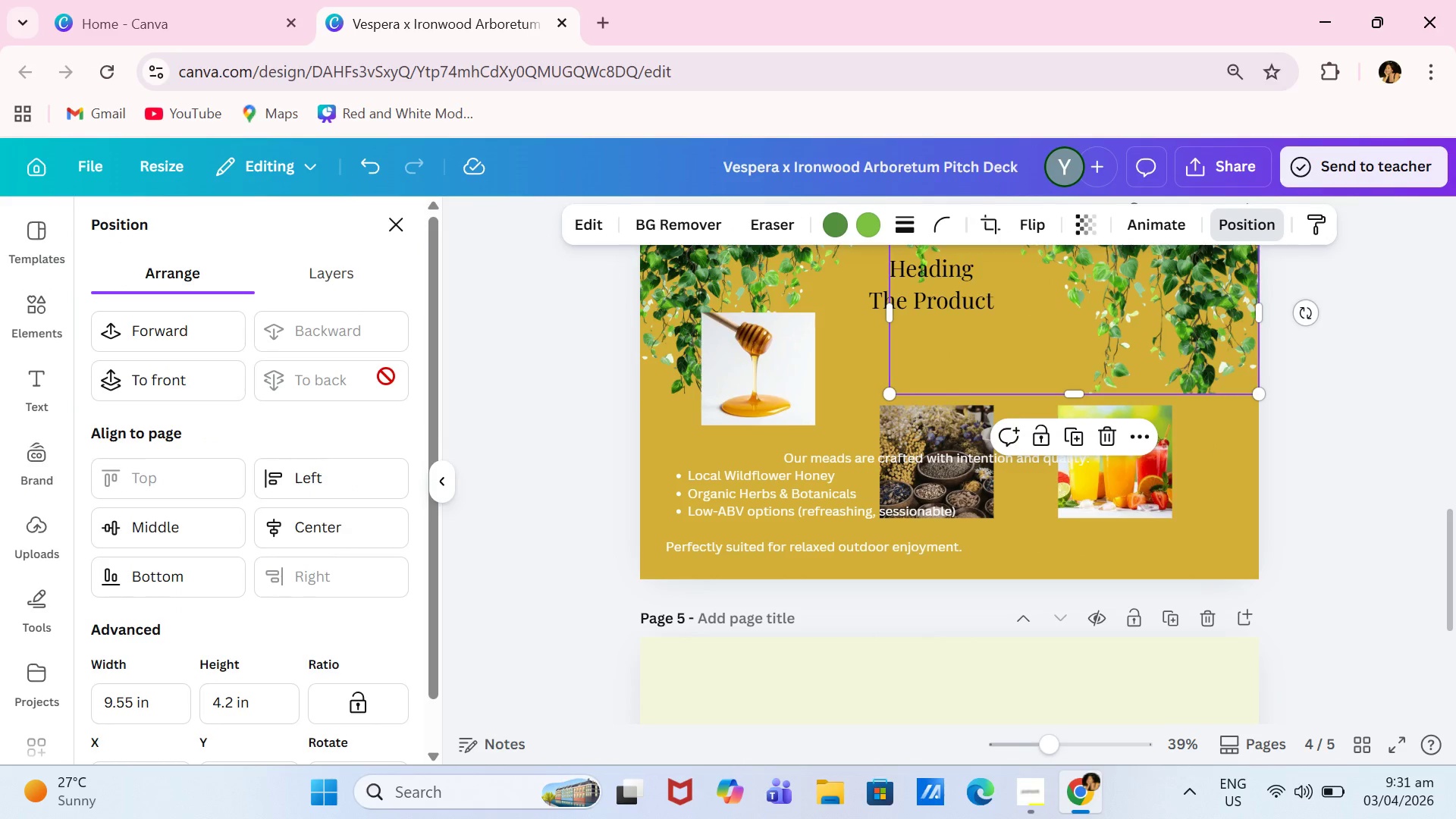 
left_click([386, 376])
 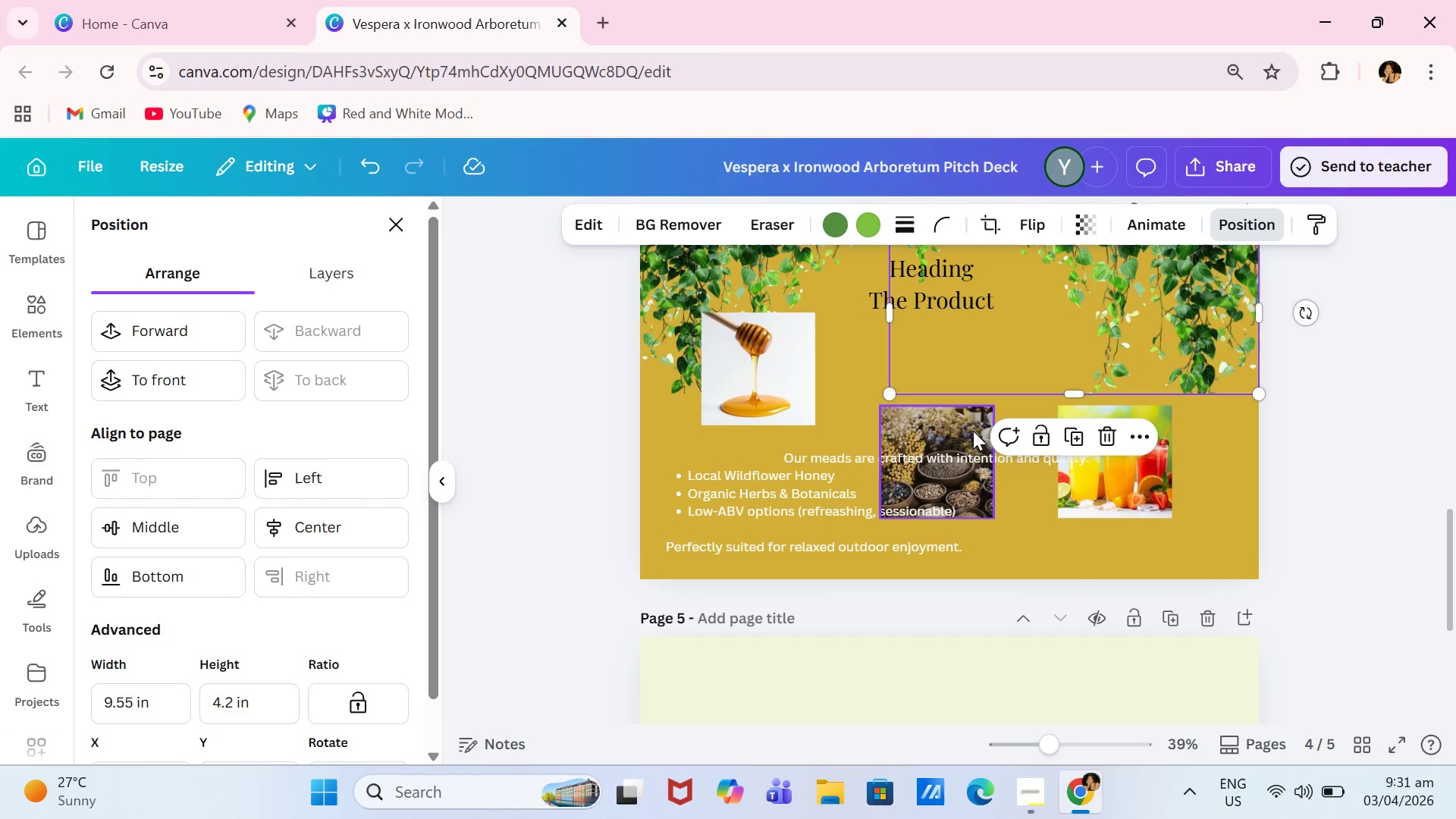 
left_click_drag(start_coordinate=[962, 430], to_coordinate=[953, 347])
 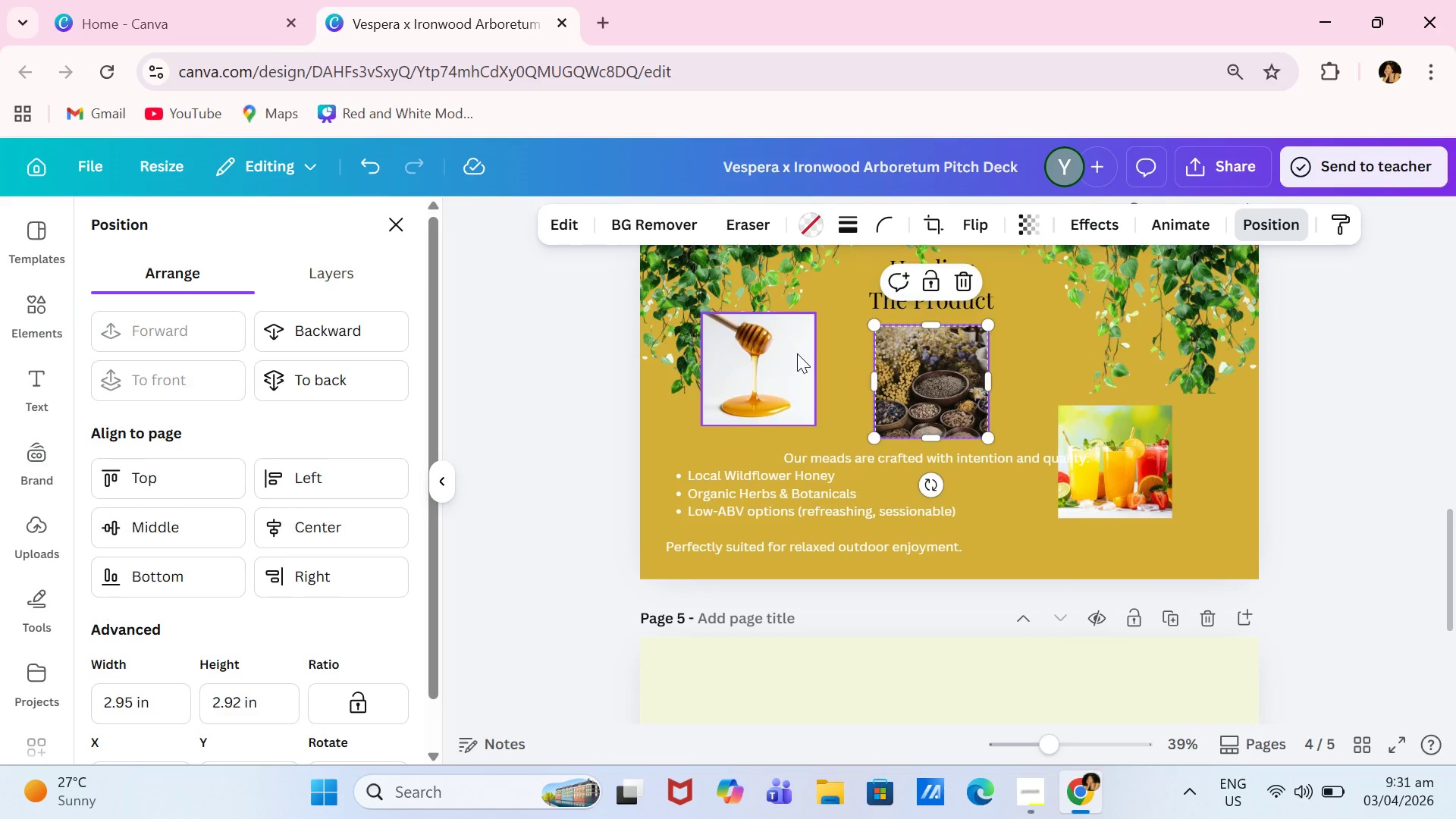 
left_click_drag(start_coordinate=[797, 353], to_coordinate=[796, 372])
 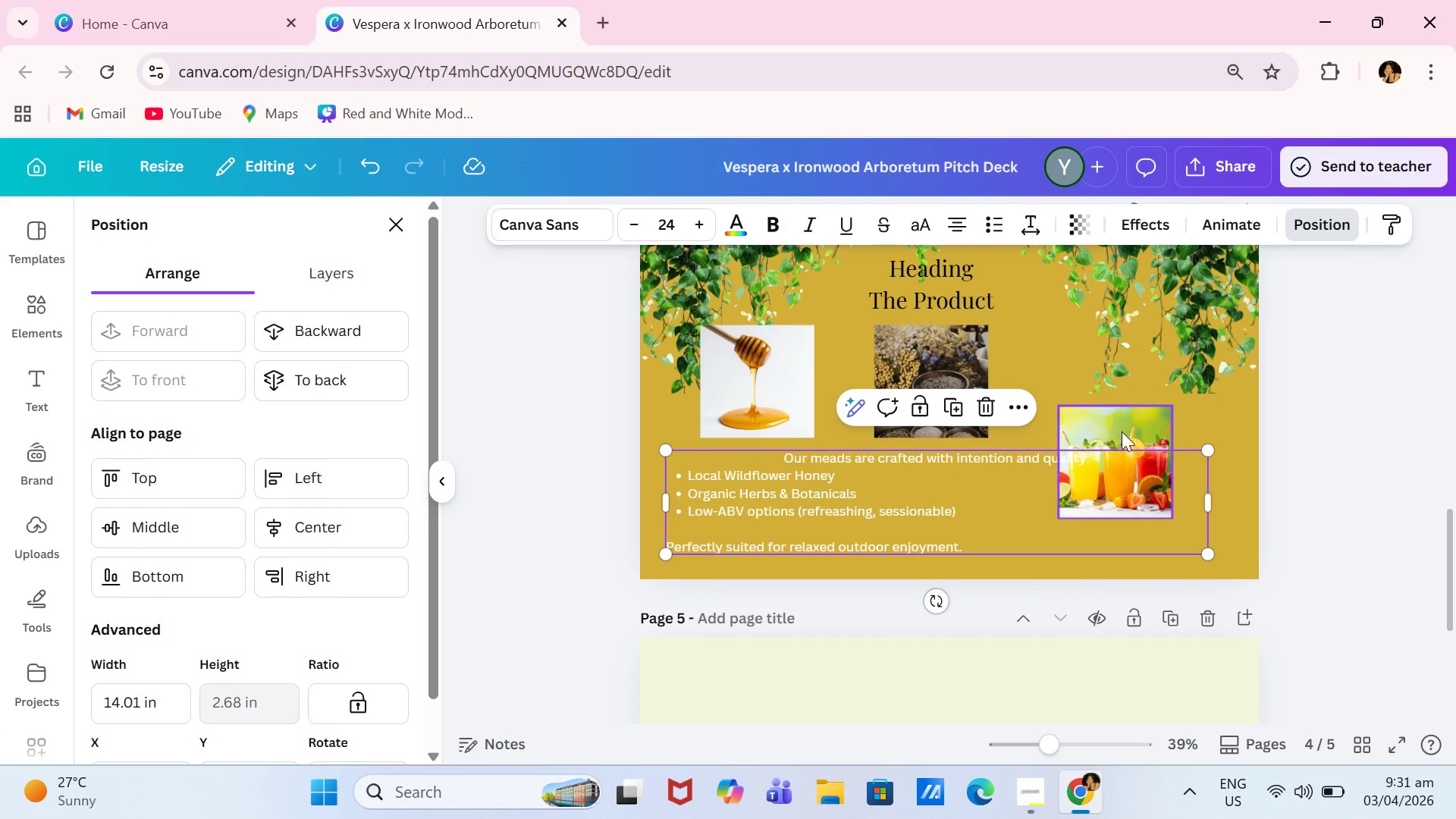 
left_click_drag(start_coordinate=[1123, 429], to_coordinate=[1122, 352])
 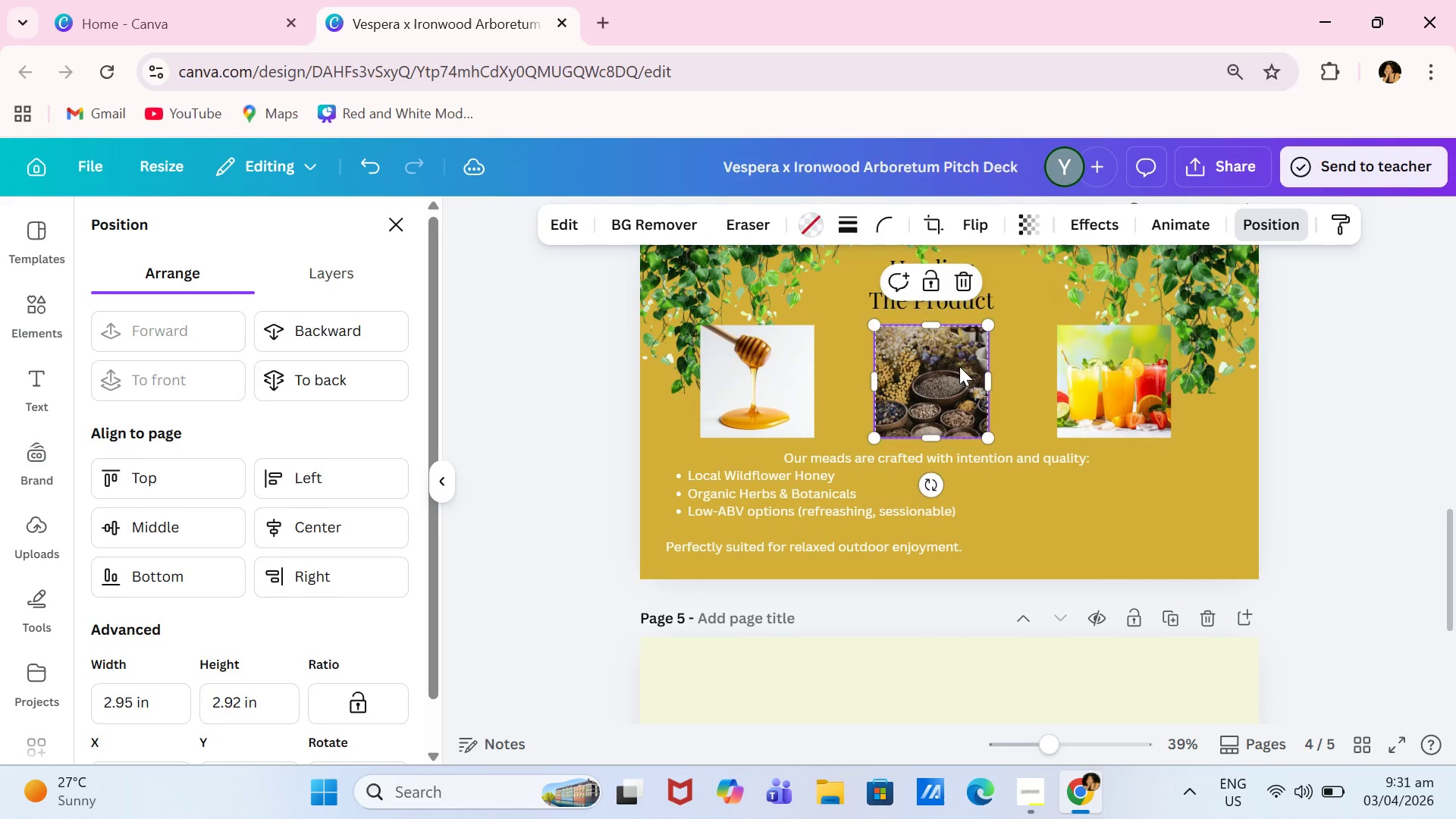 
left_click_drag(start_coordinate=[959, 366], to_coordinate=[964, 366])
 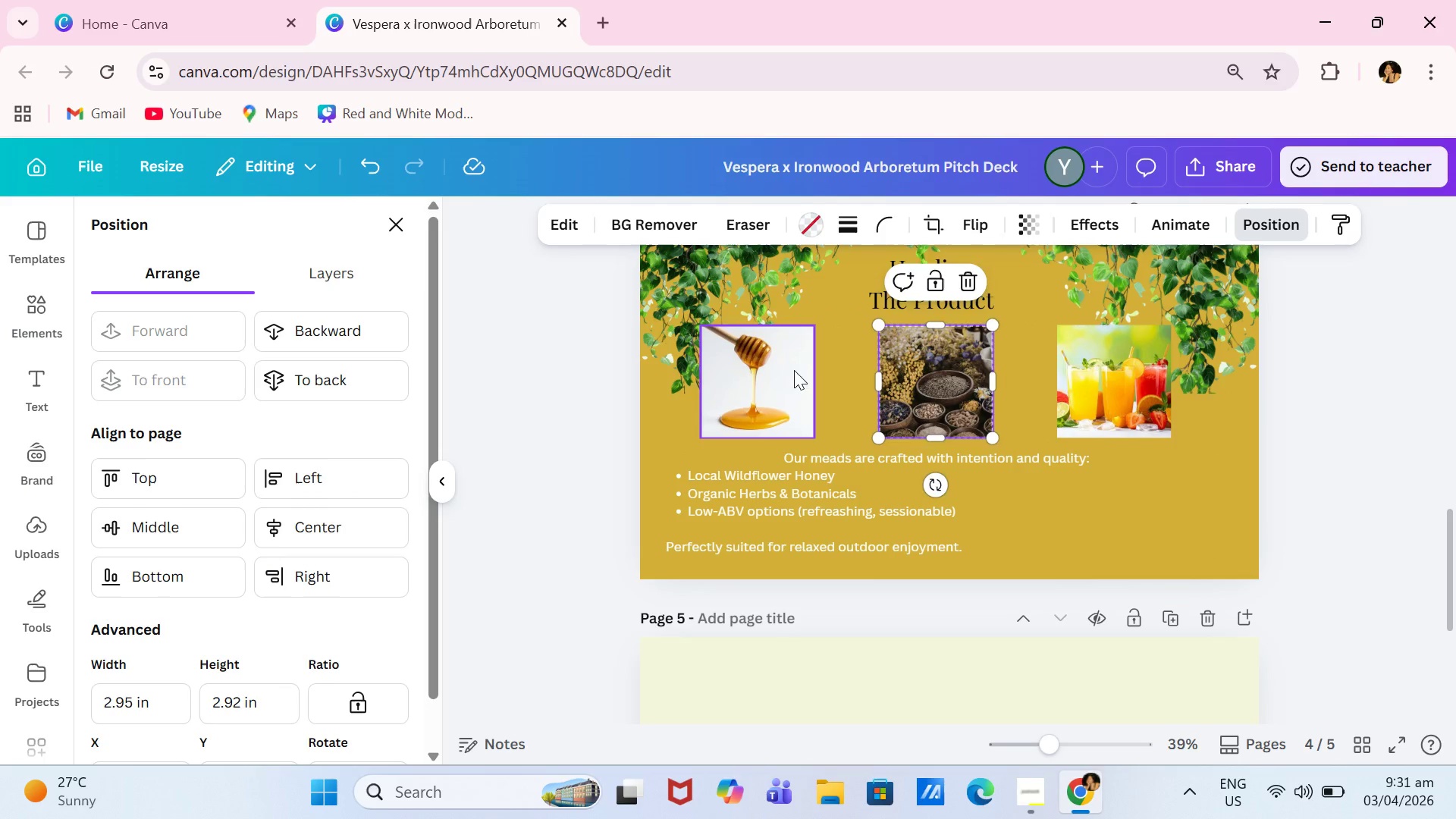 
left_click_drag(start_coordinate=[794, 370], to_coordinate=[789, 372])
 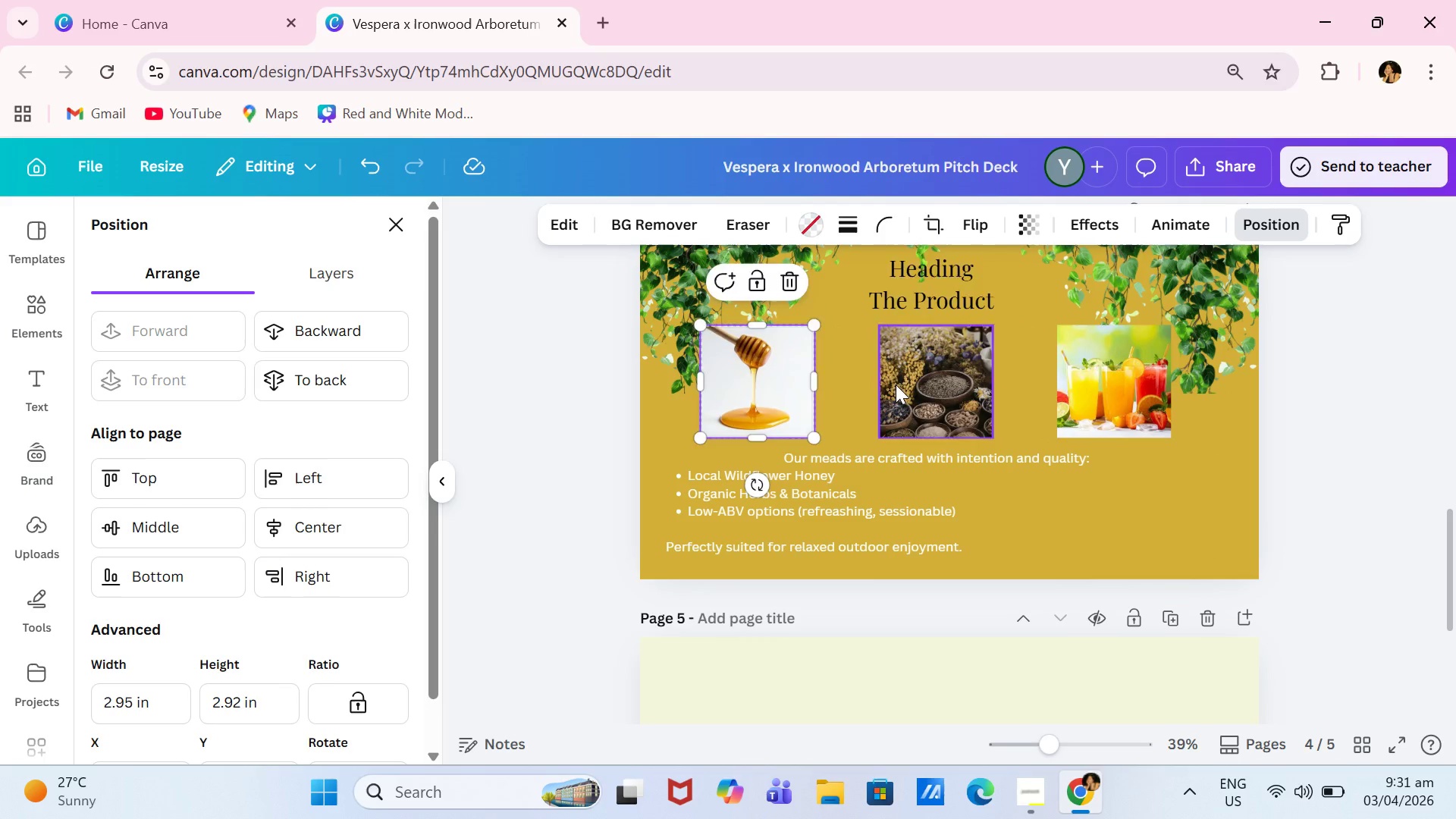 
left_click_drag(start_coordinate=[896, 384], to_coordinate=[905, 384])
 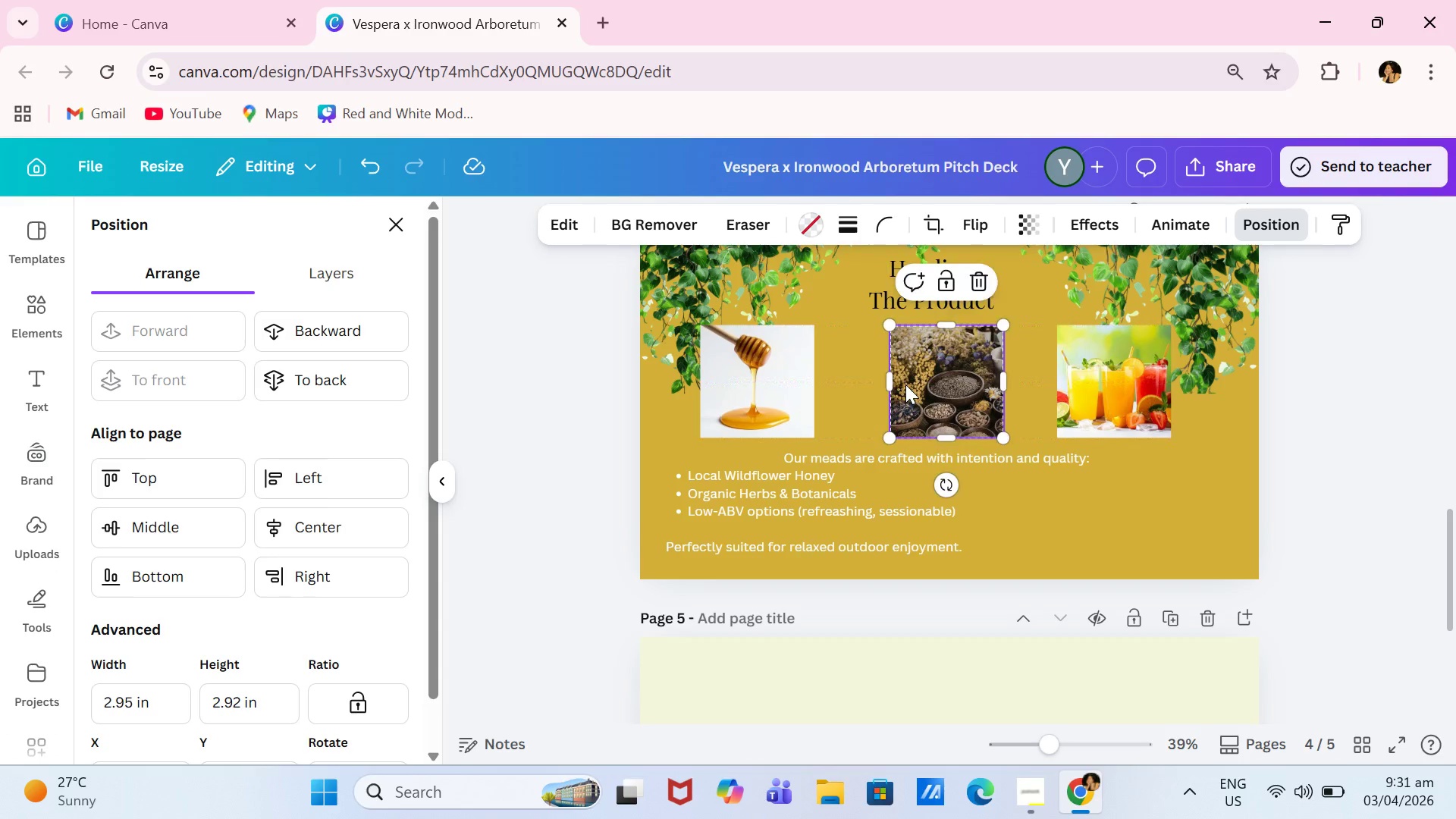 
left_click_drag(start_coordinate=[905, 384], to_coordinate=[898, 384])
 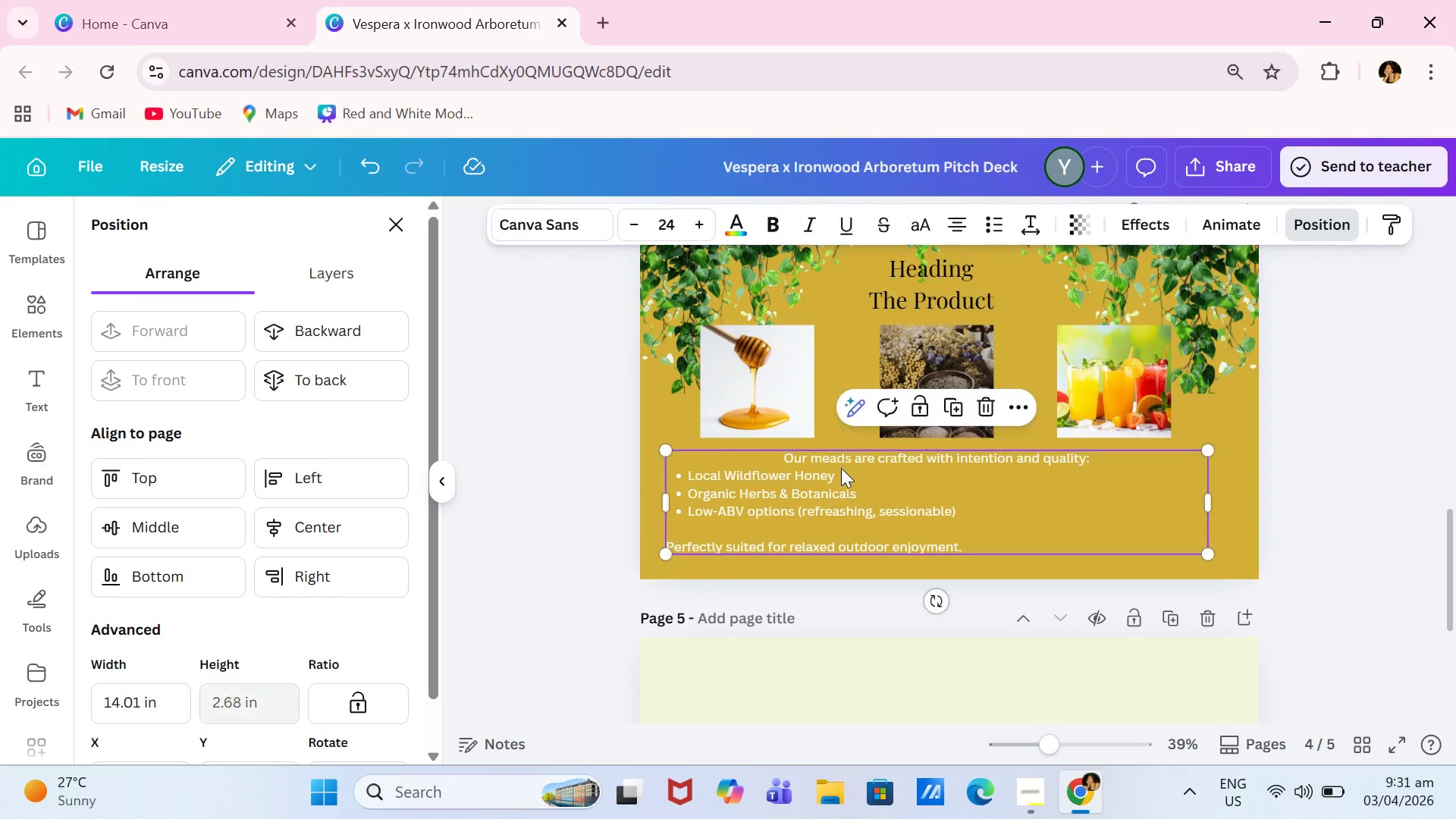 
left_click([841, 467])
 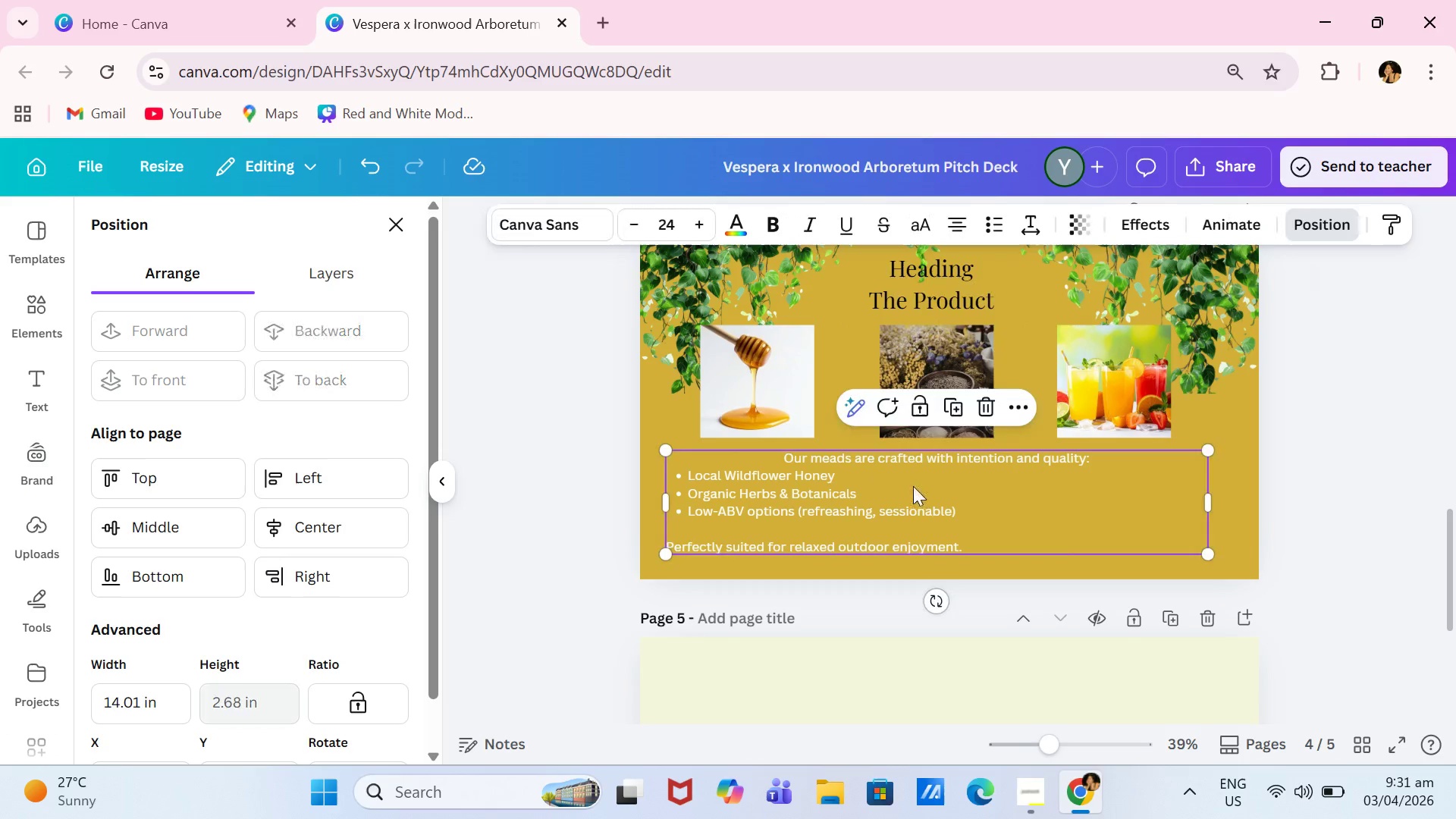 
left_click_drag(start_coordinate=[913, 486], to_coordinate=[923, 493])
 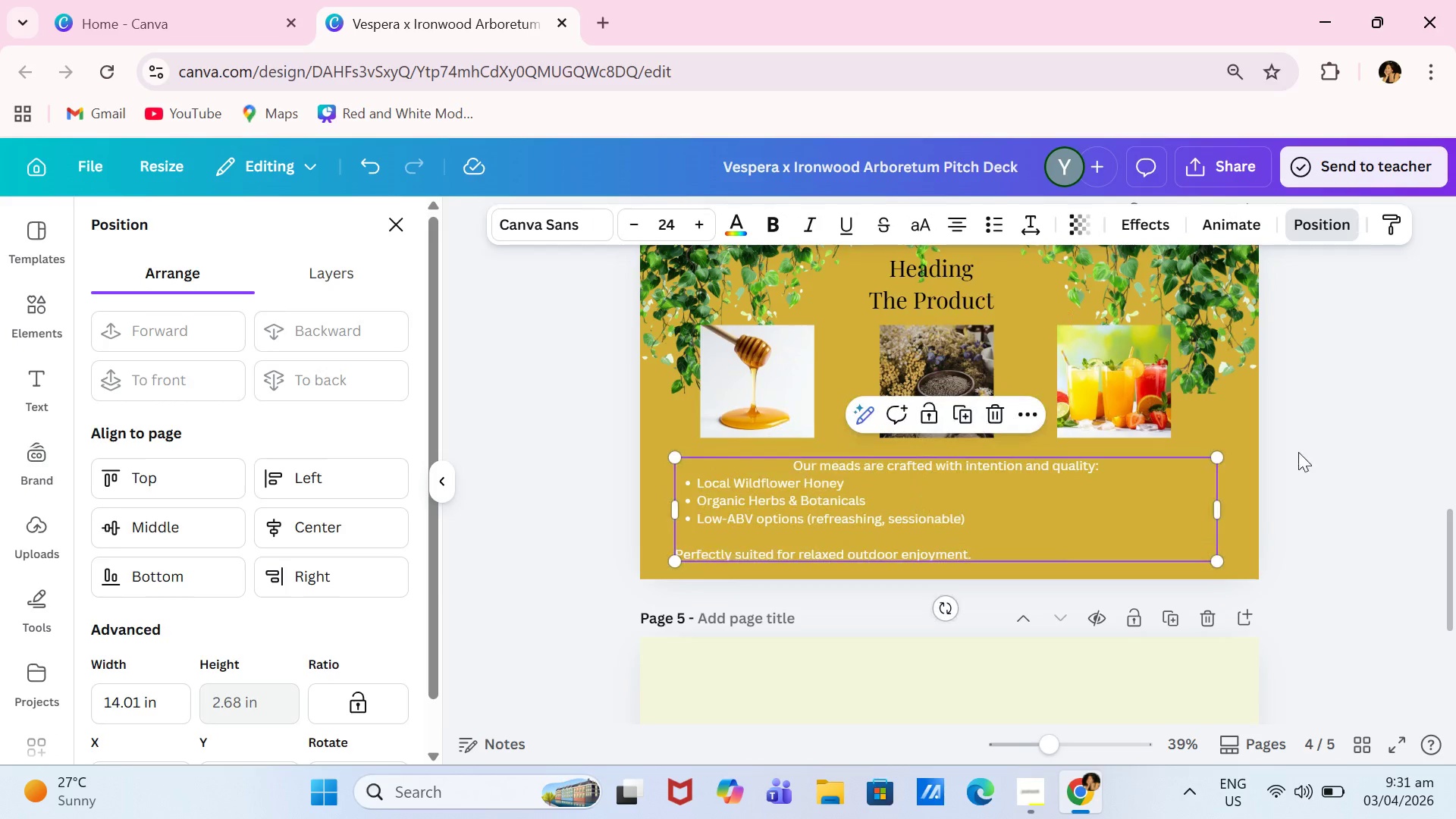 
left_click([1298, 452])
 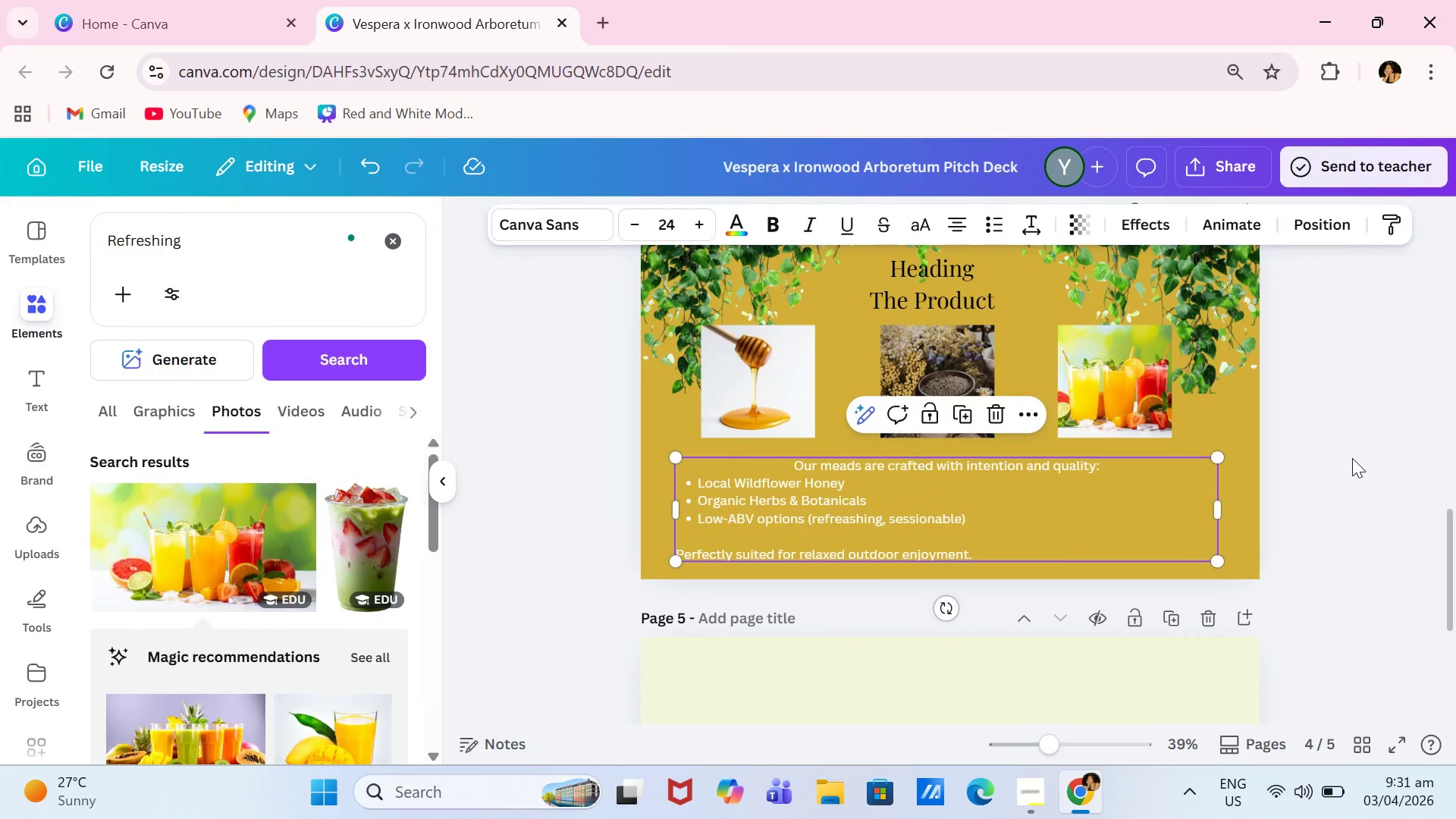 
left_click([1352, 458])
 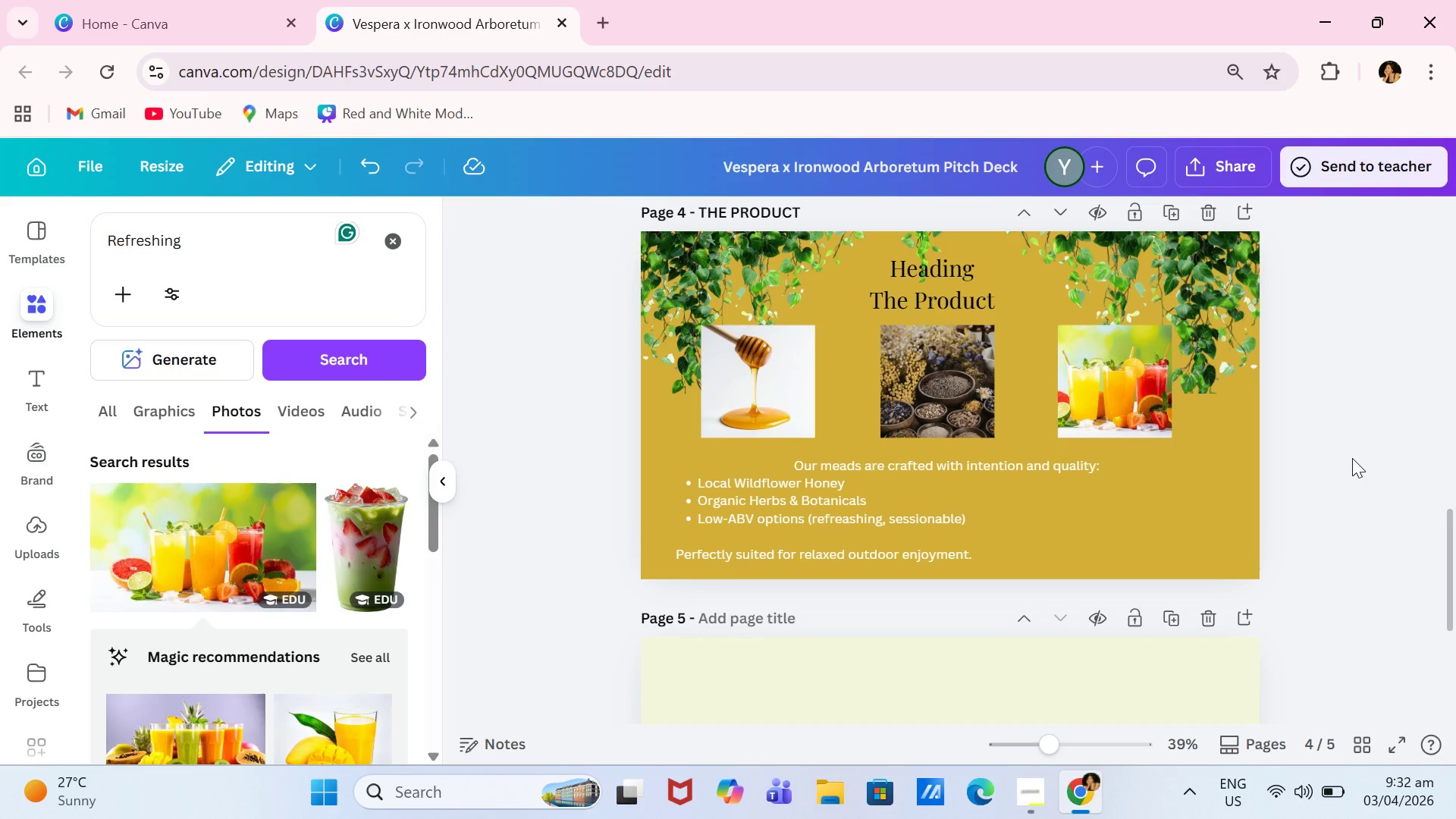 
wait(36.09)
 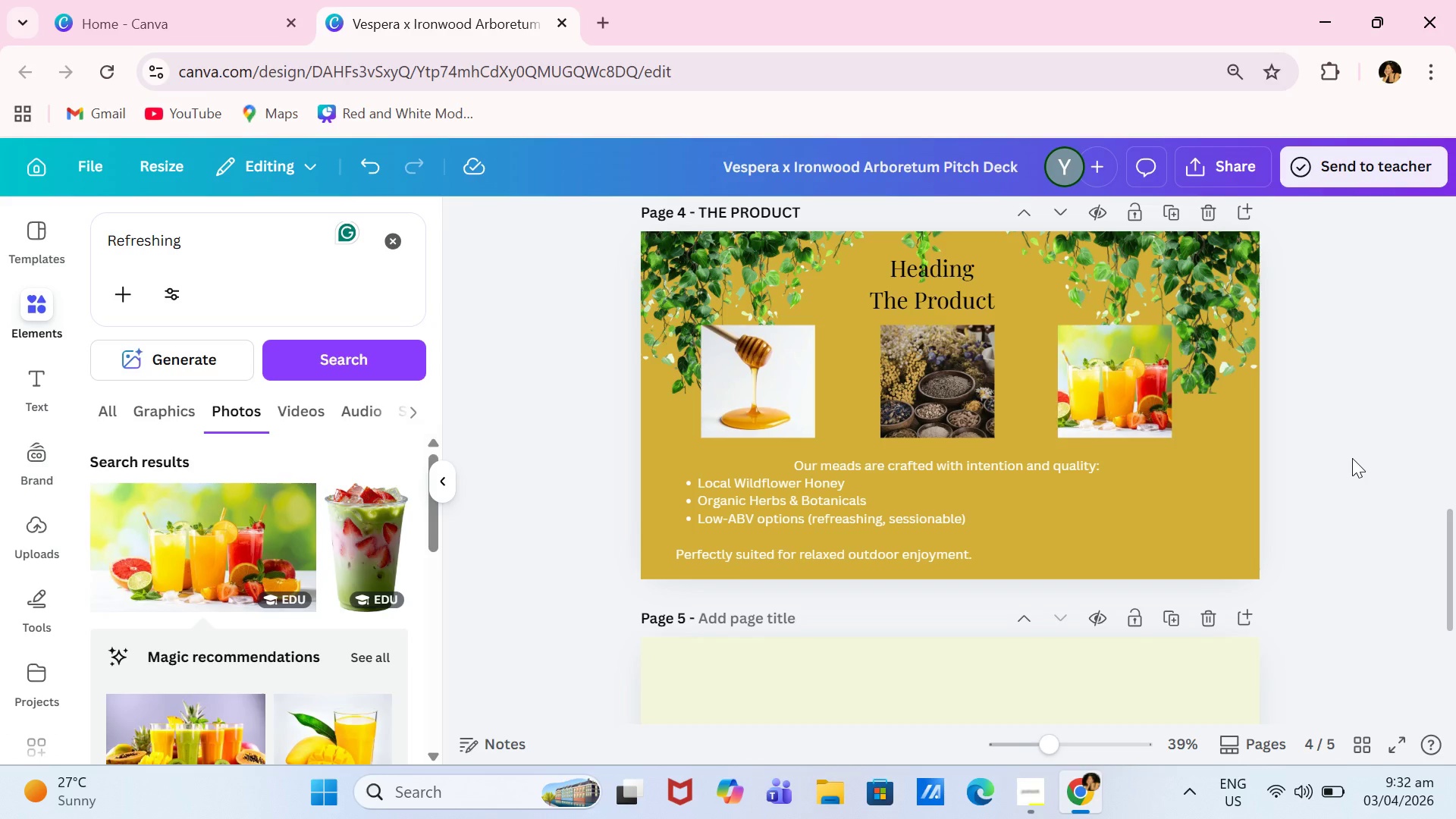 
left_click([938, 241])
 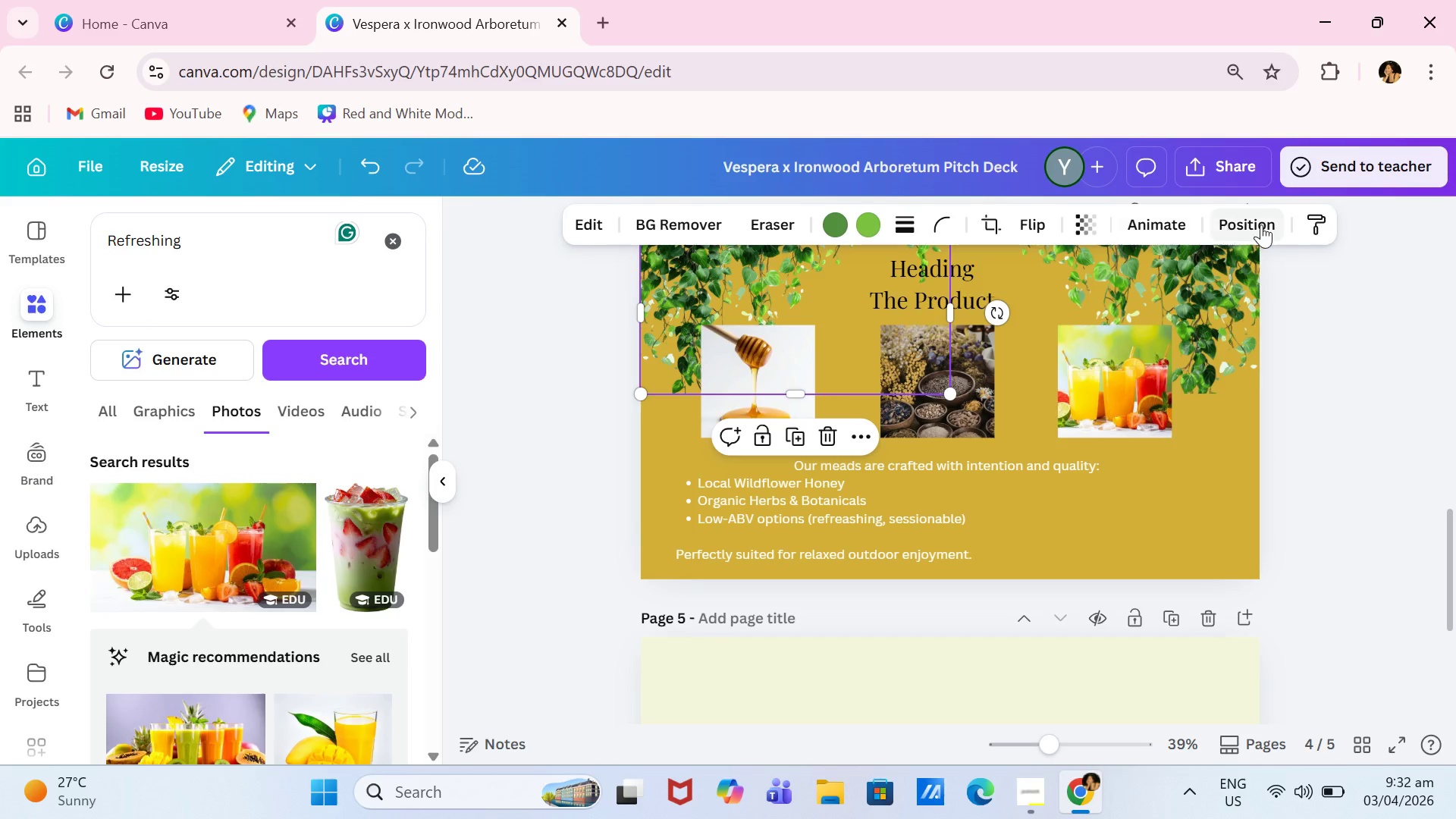 
left_click([1265, 224])
 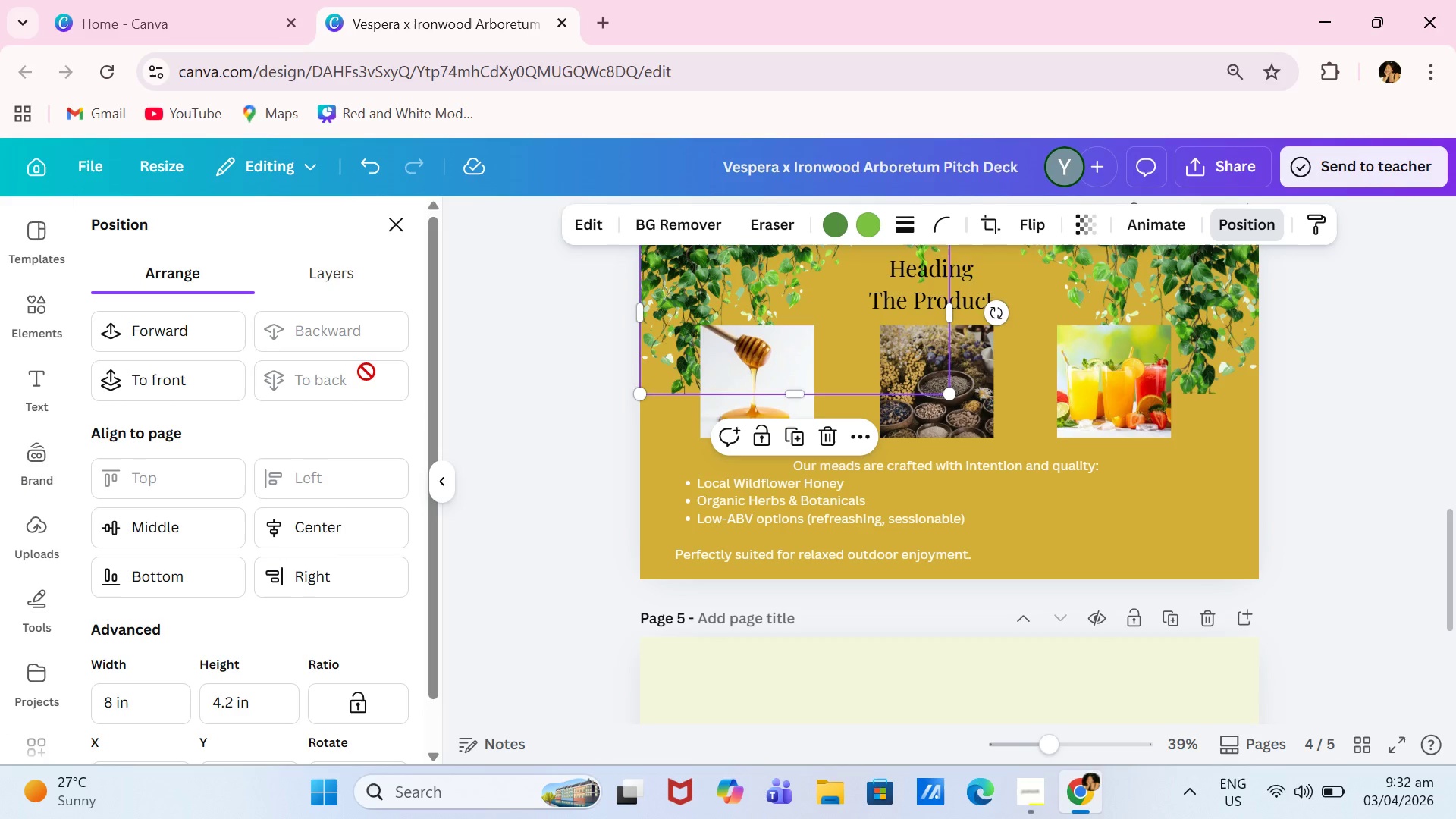 
double_click([366, 372])
 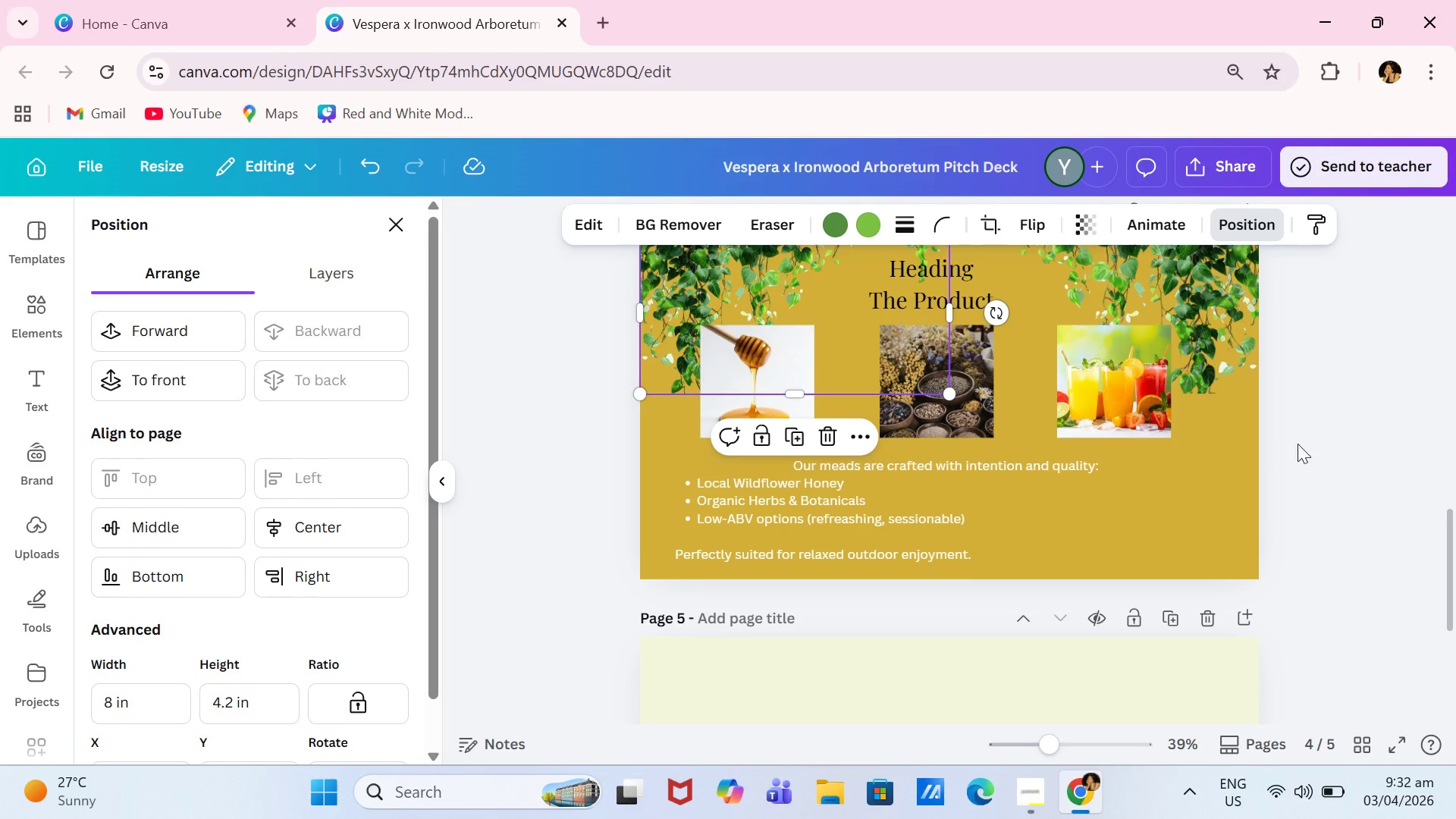 
left_click([1329, 444])
 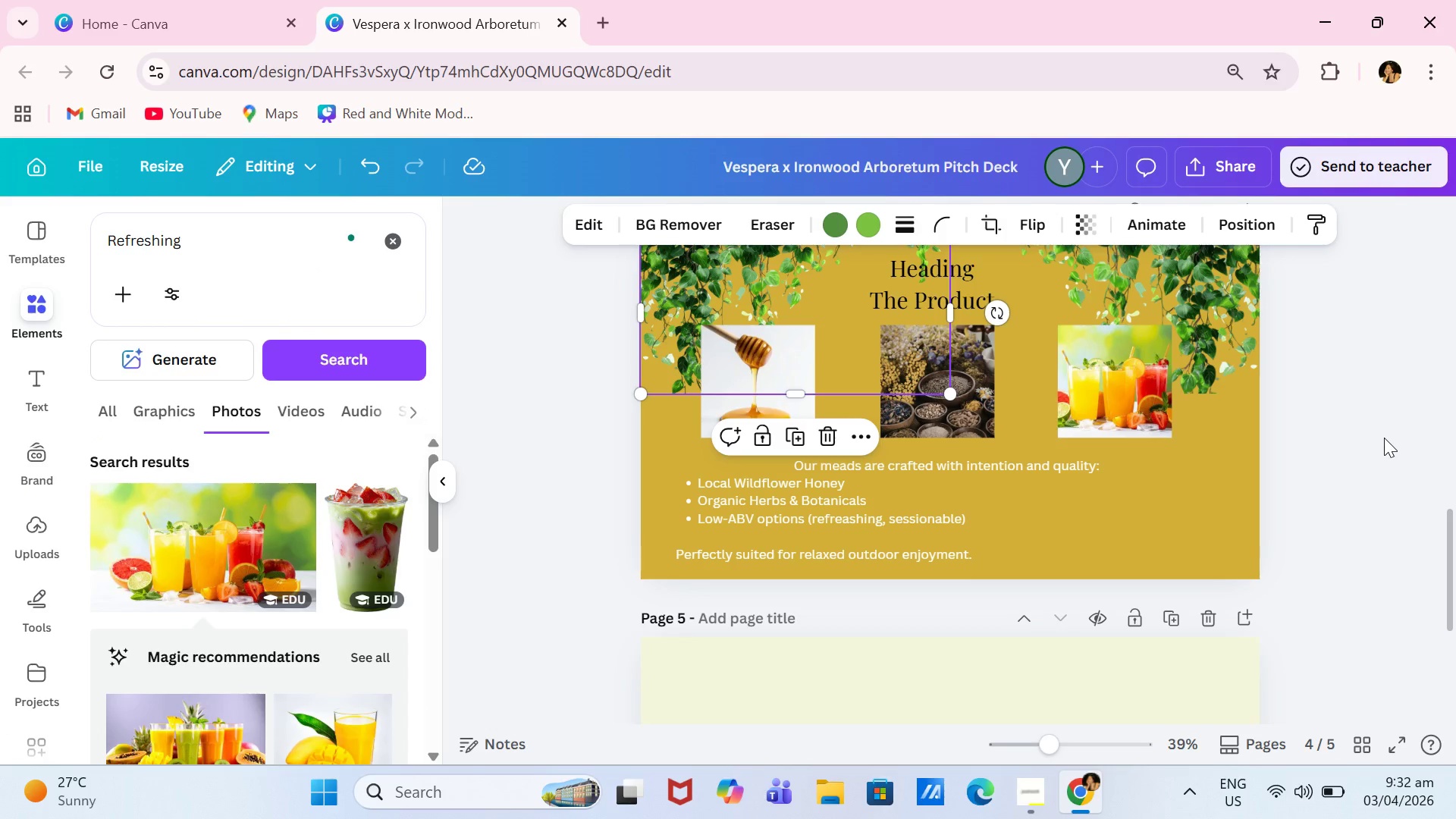 
scroll: coordinate [1385, 437], scroll_direction: down, amount: 3.0
 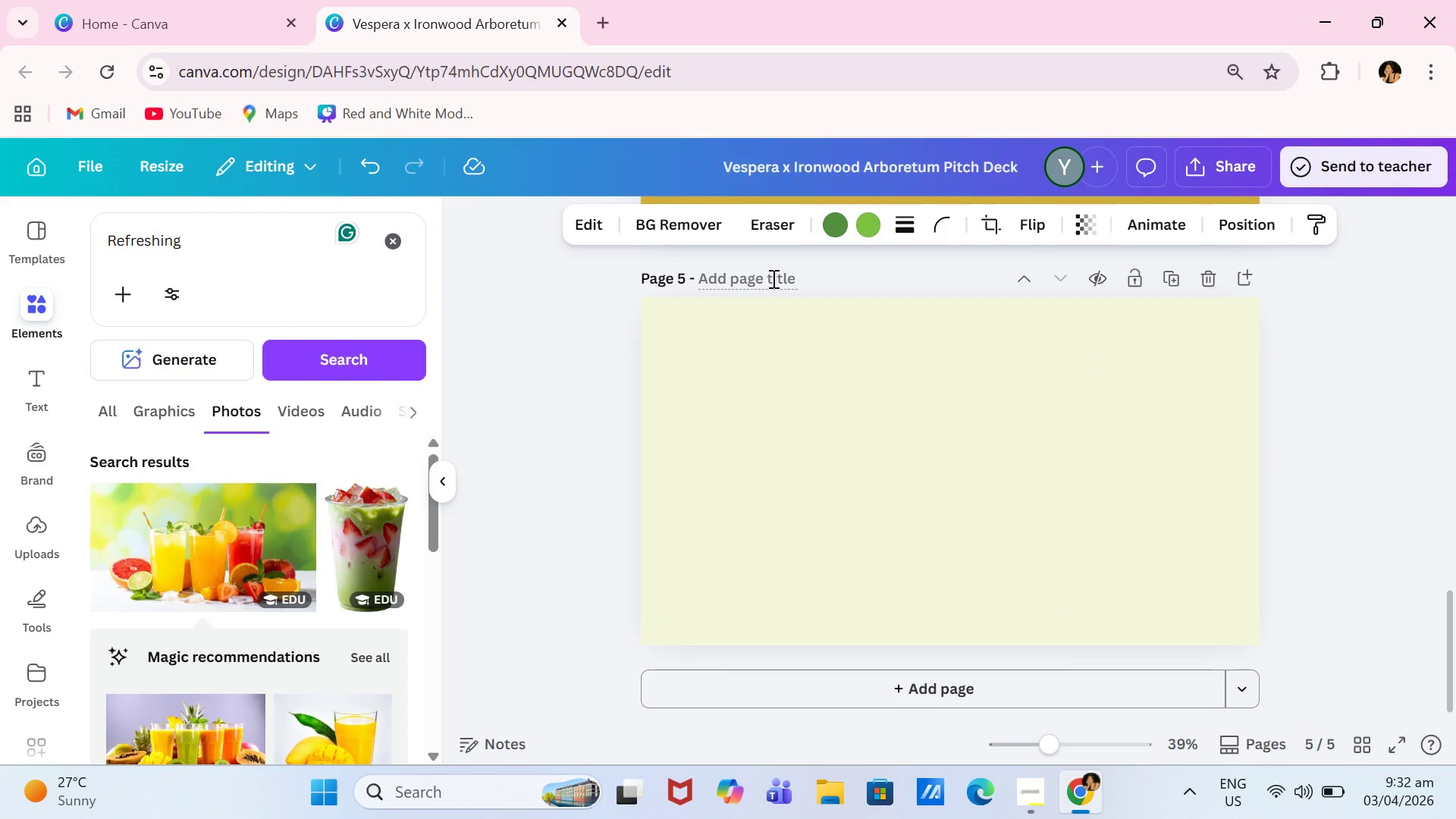 
left_click([771, 278])
 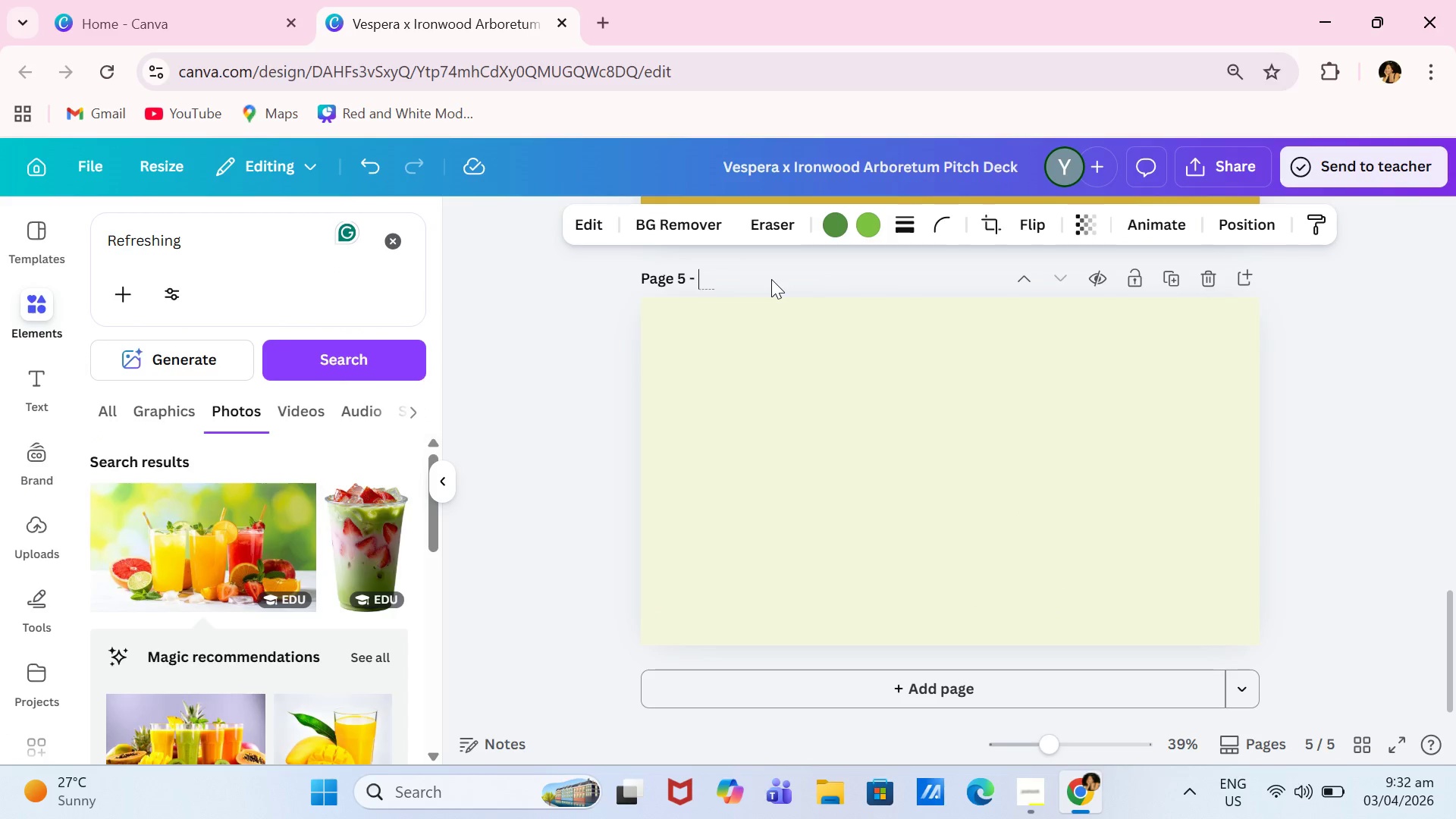 
type(AUDIENCE ALIGNMENT)
 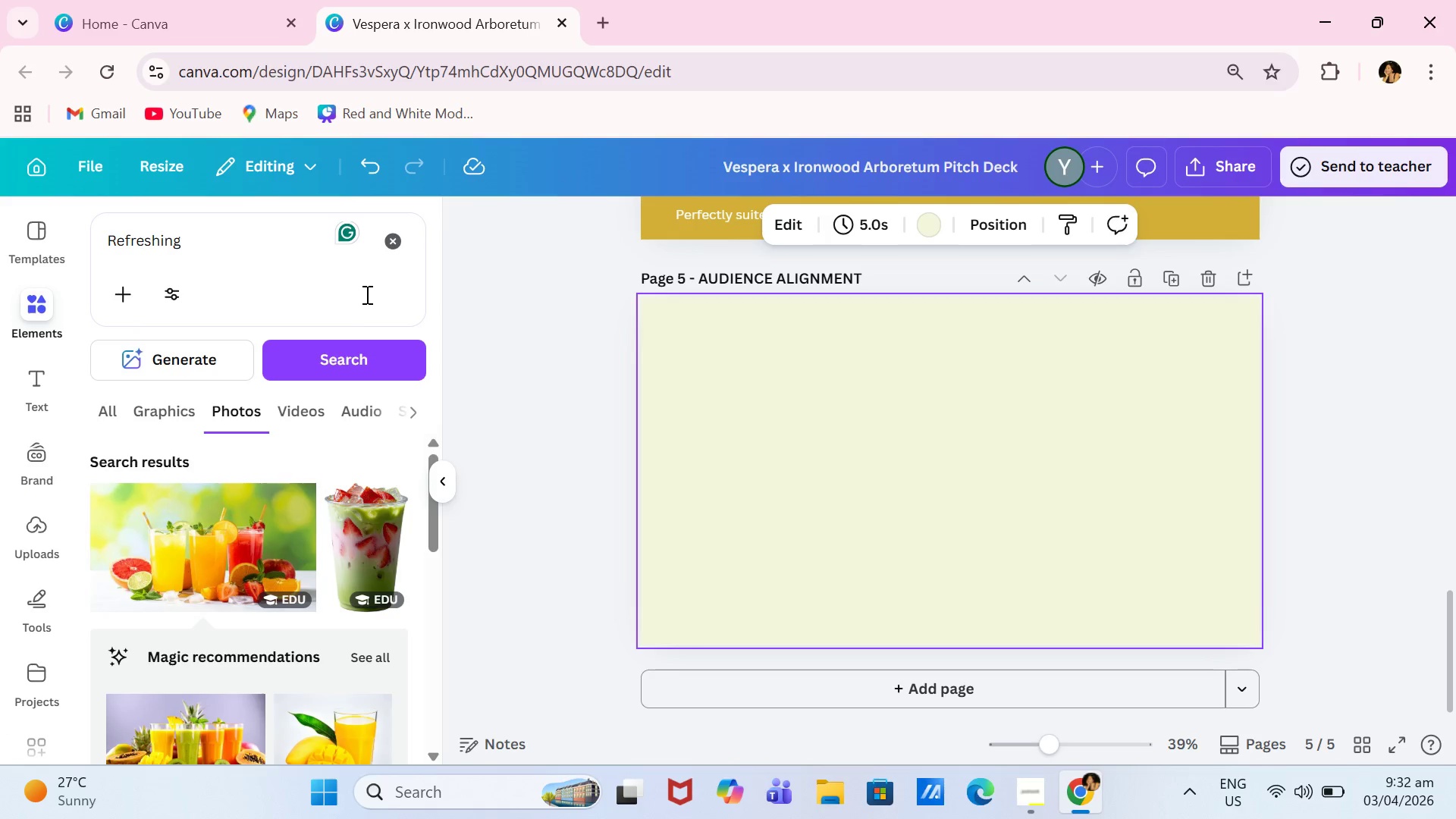 
wait(7.92)
 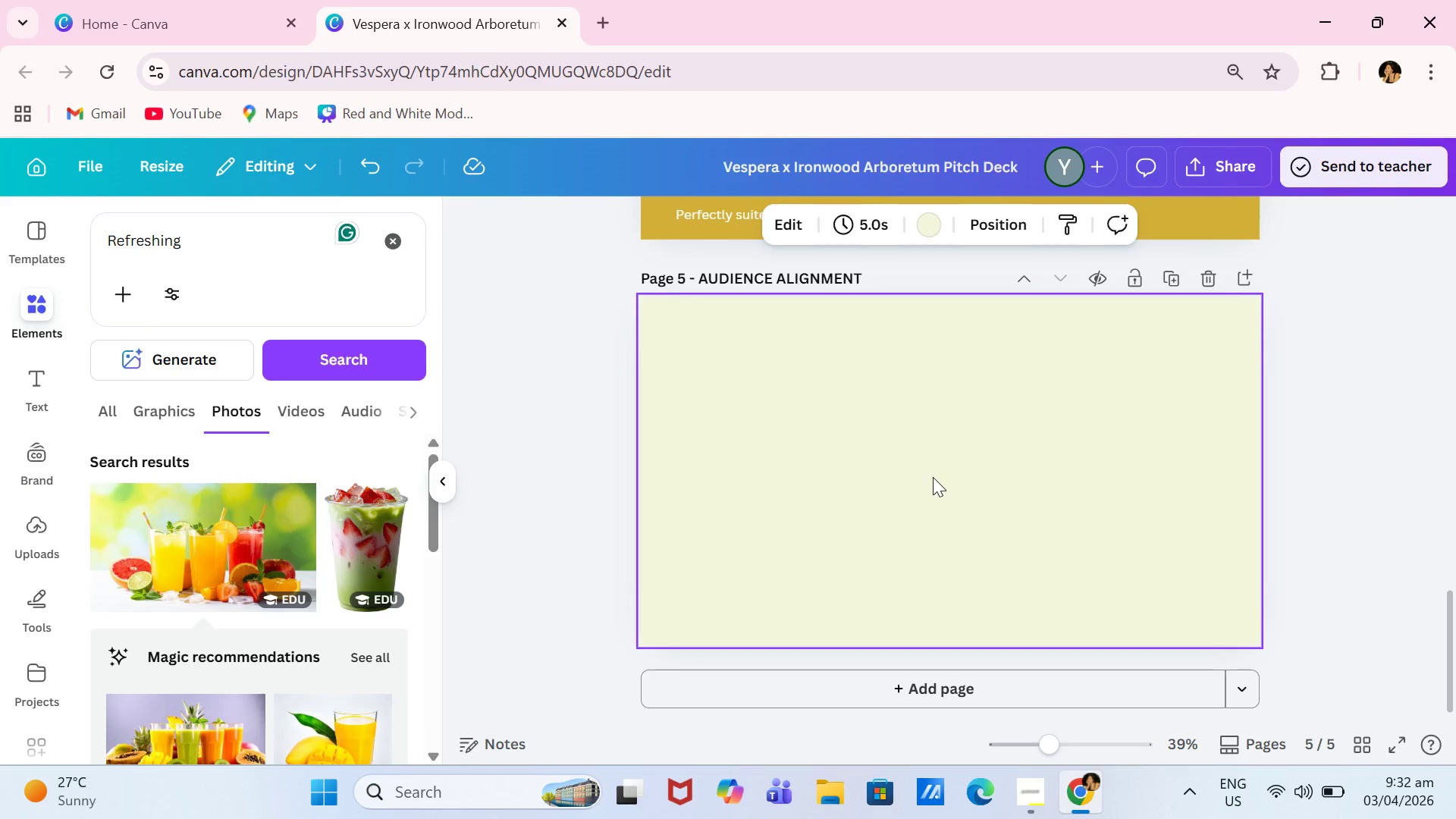 
left_click([49, 389])
 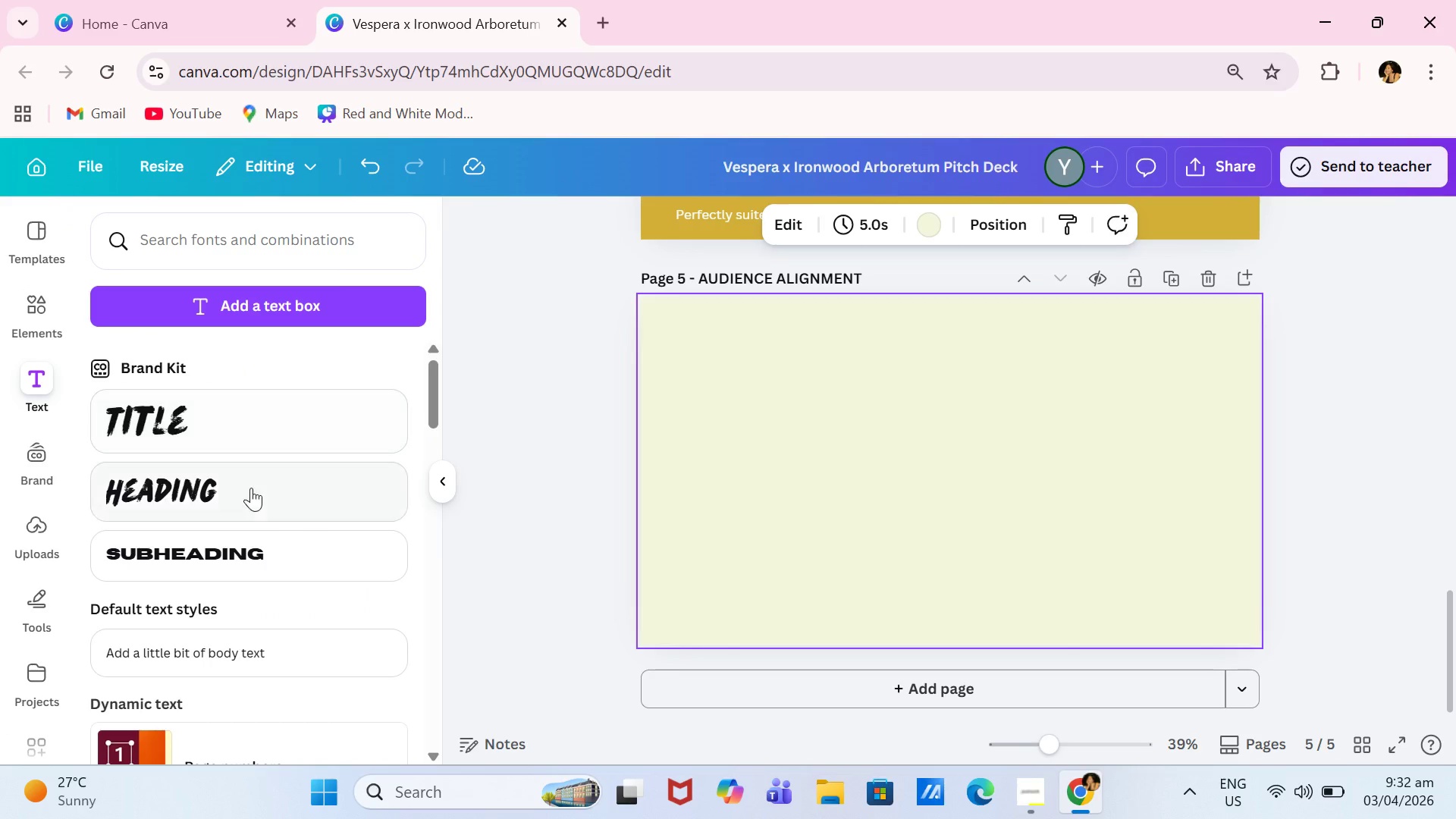 
left_click([253, 490])
 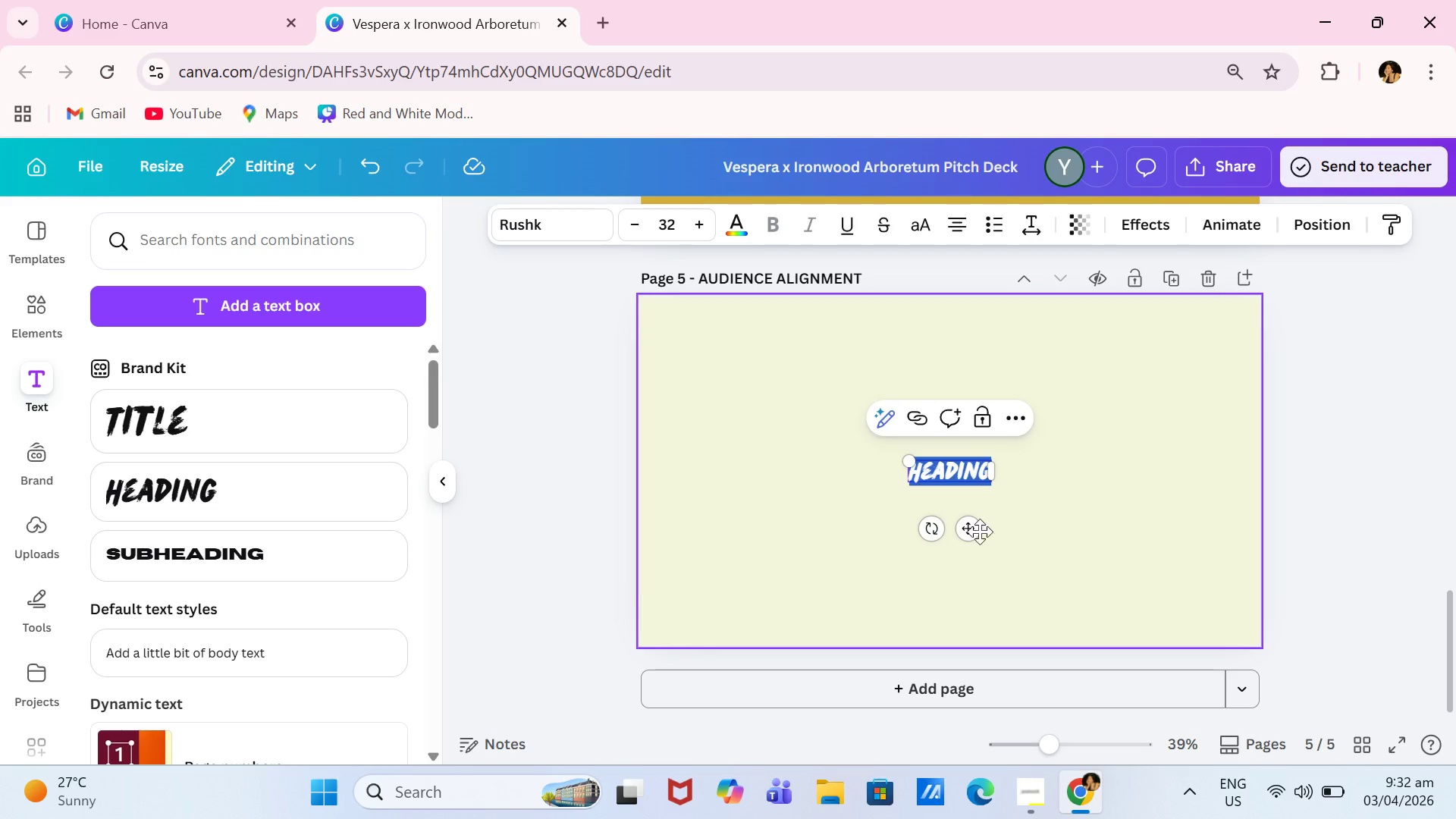 
left_click_drag(start_coordinate=[974, 533], to_coordinate=[752, 408])
 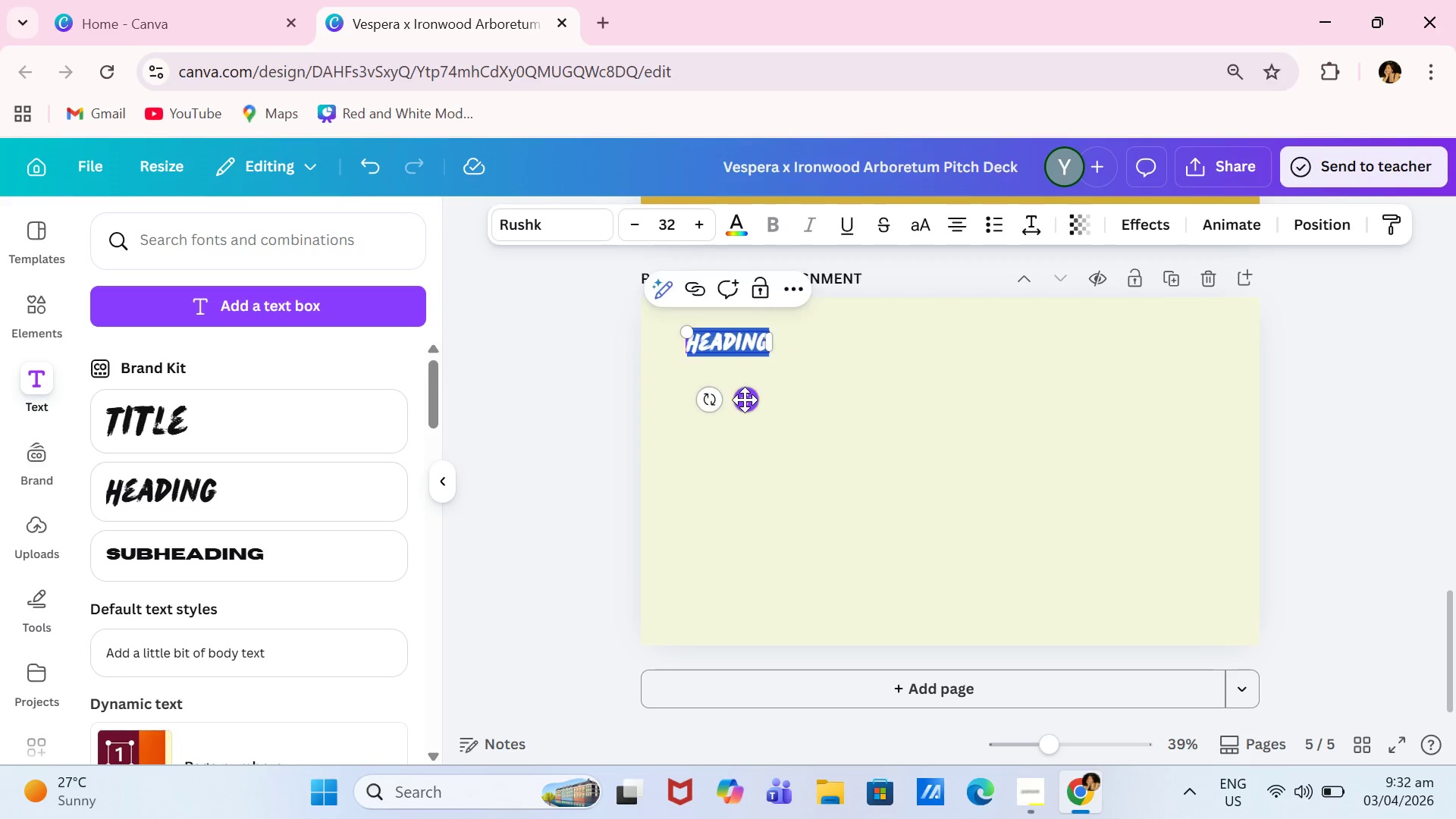 
left_click_drag(start_coordinate=[749, 405], to_coordinate=[743, 398])
 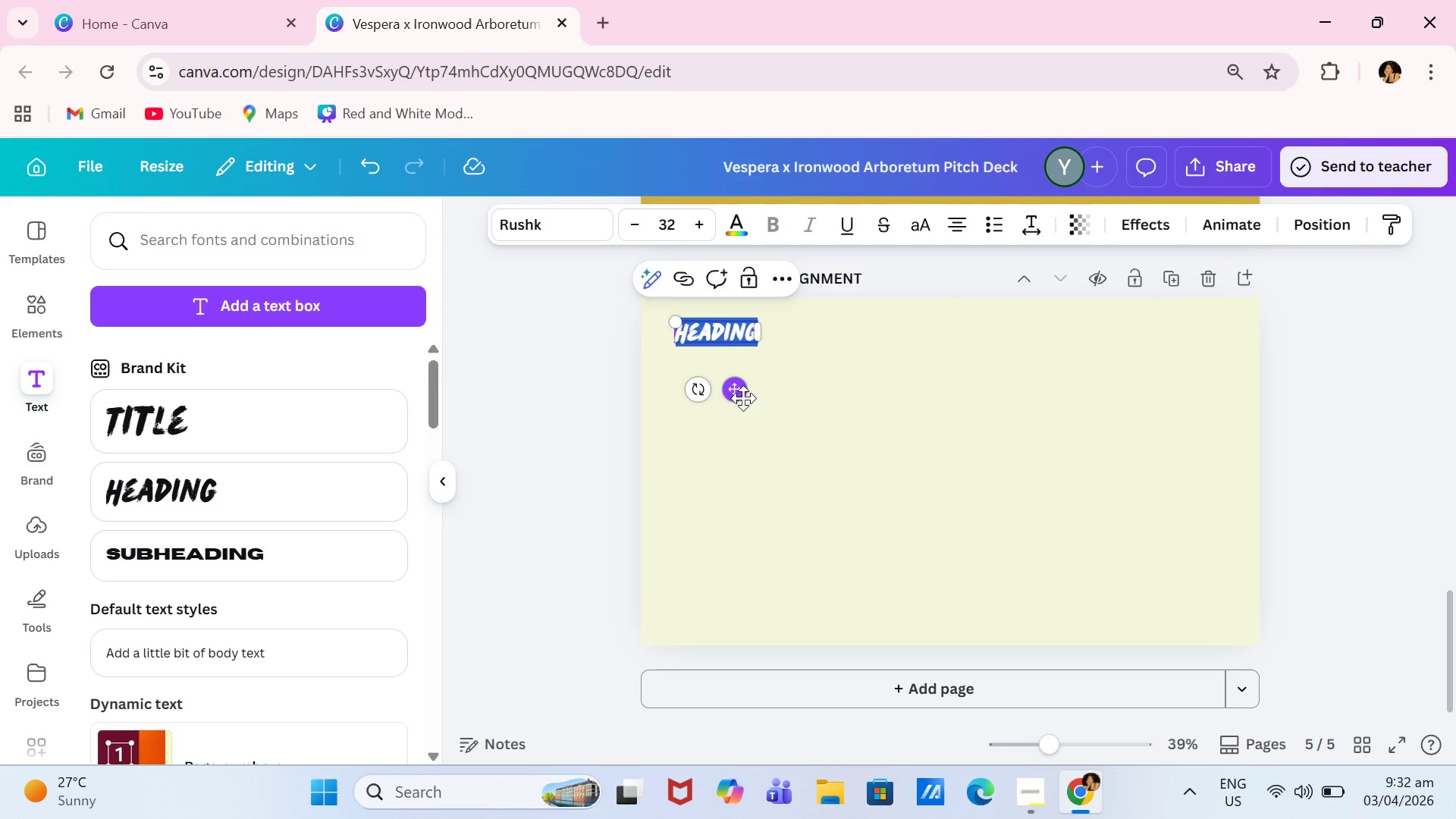 
left_click_drag(start_coordinate=[743, 398], to_coordinate=[990, 436])
 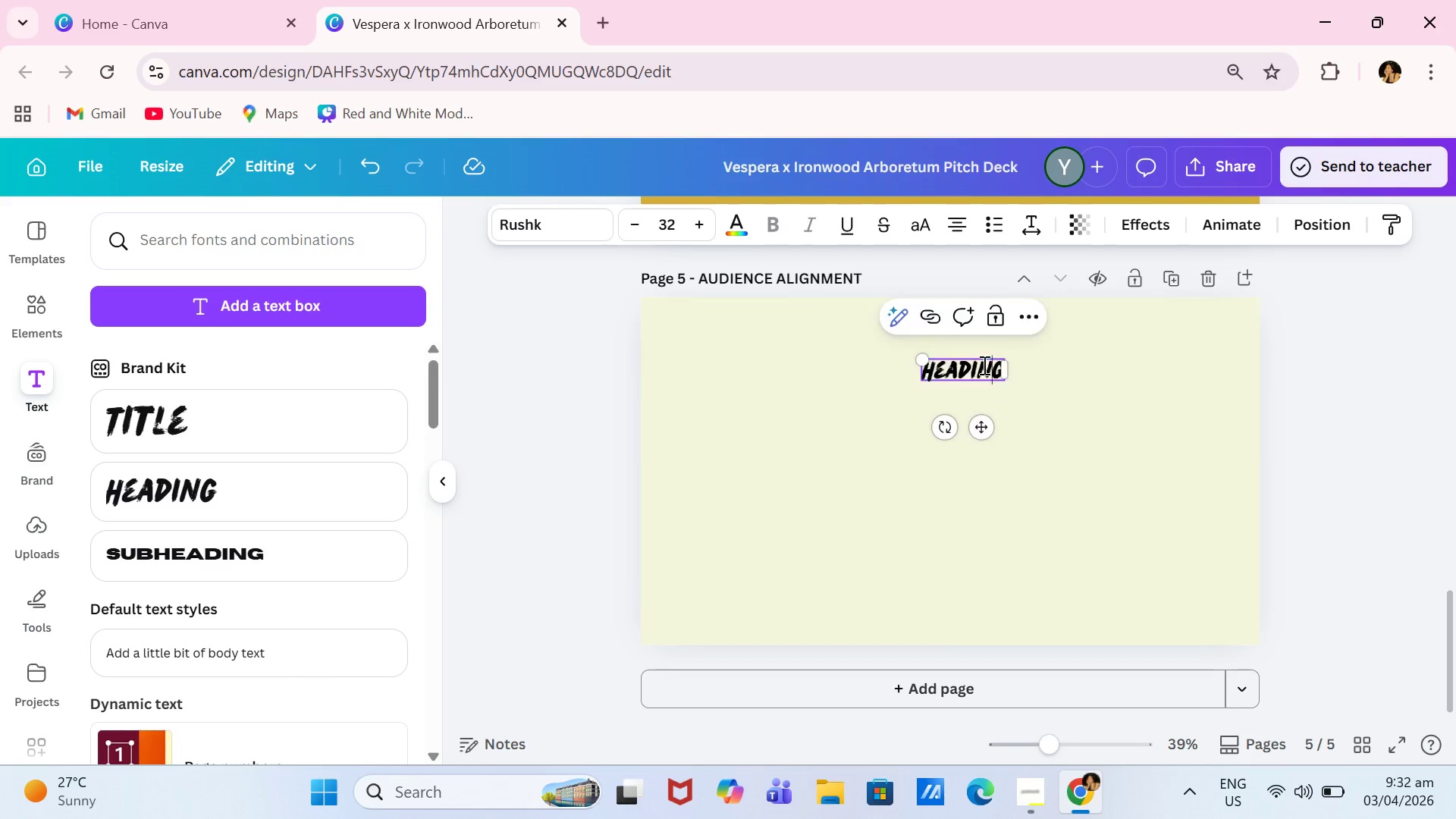 
left_click_drag(start_coordinate=[993, 375], to_coordinate=[982, 361])
 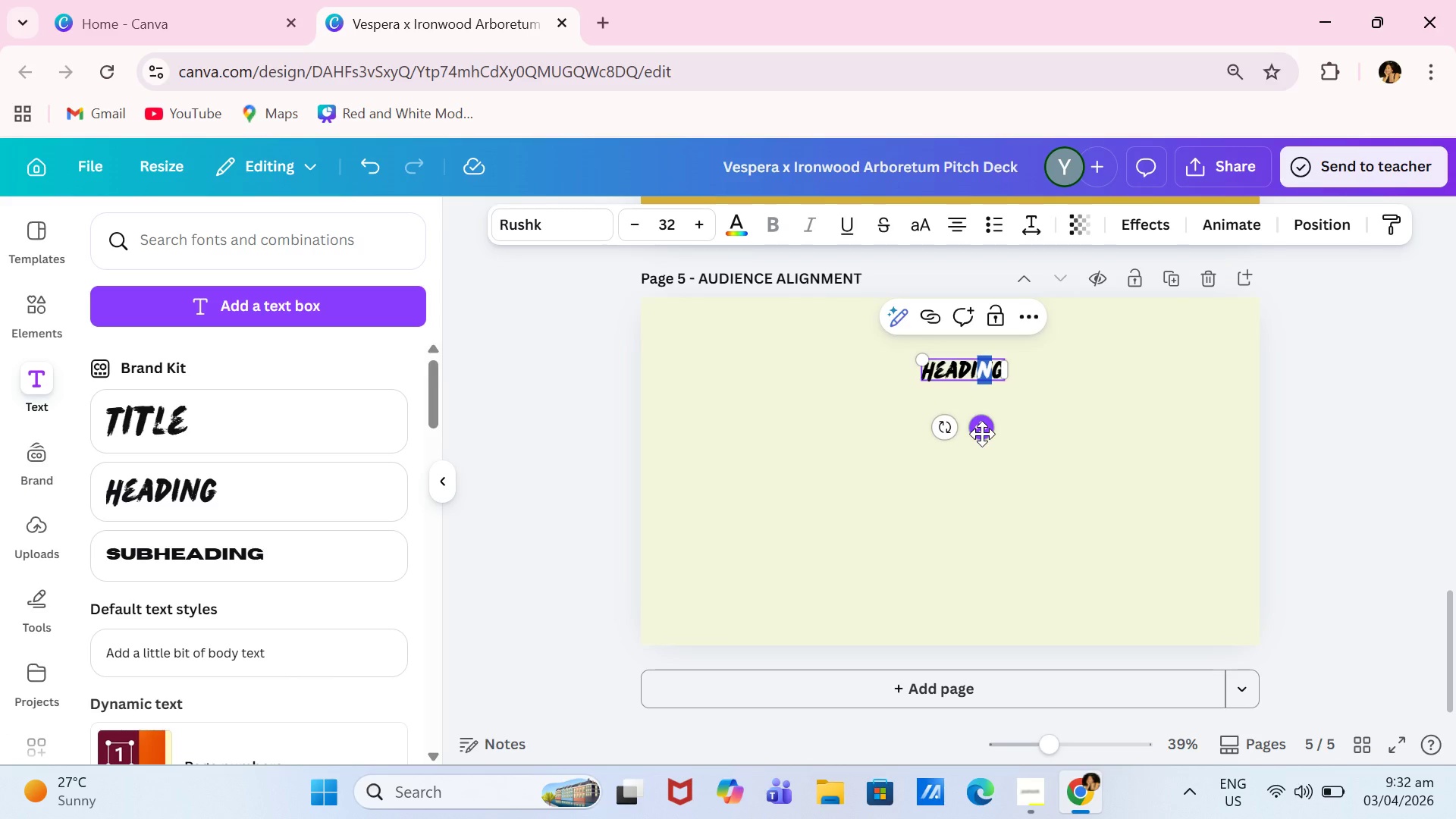 
left_click([982, 434])
 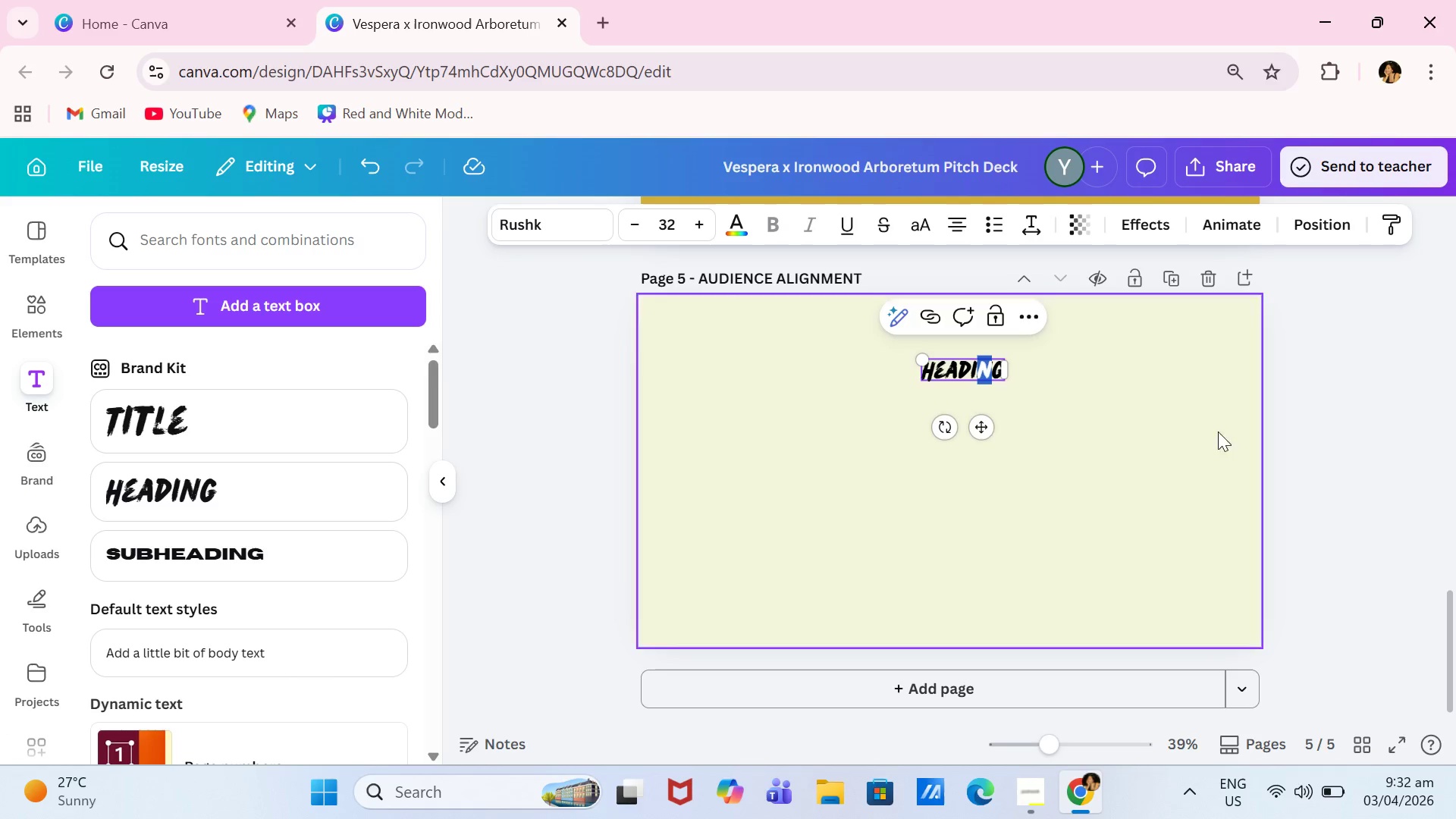 
left_click([1367, 431])
 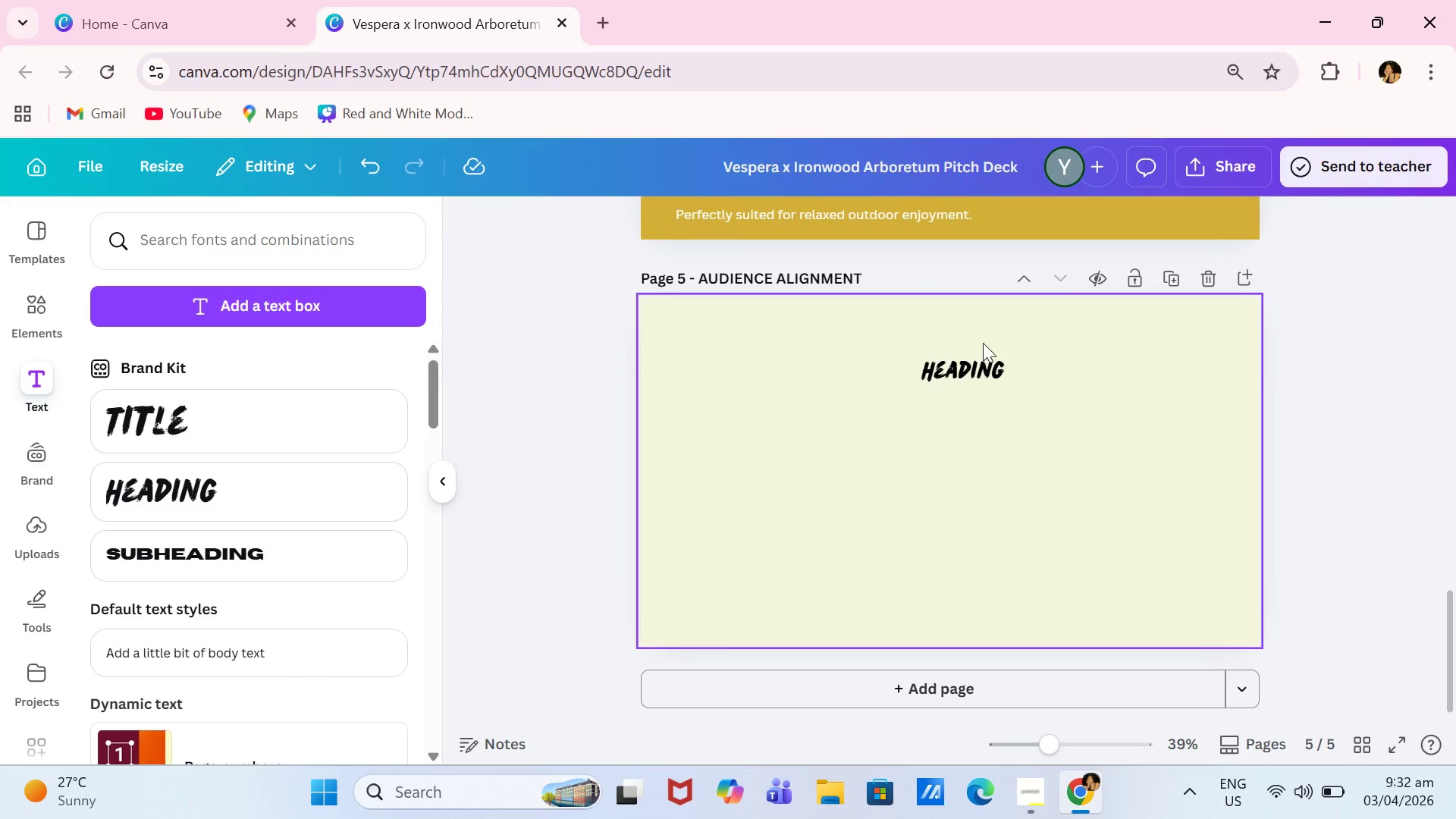 
left_click_drag(start_coordinate=[981, 366], to_coordinate=[953, 325])
 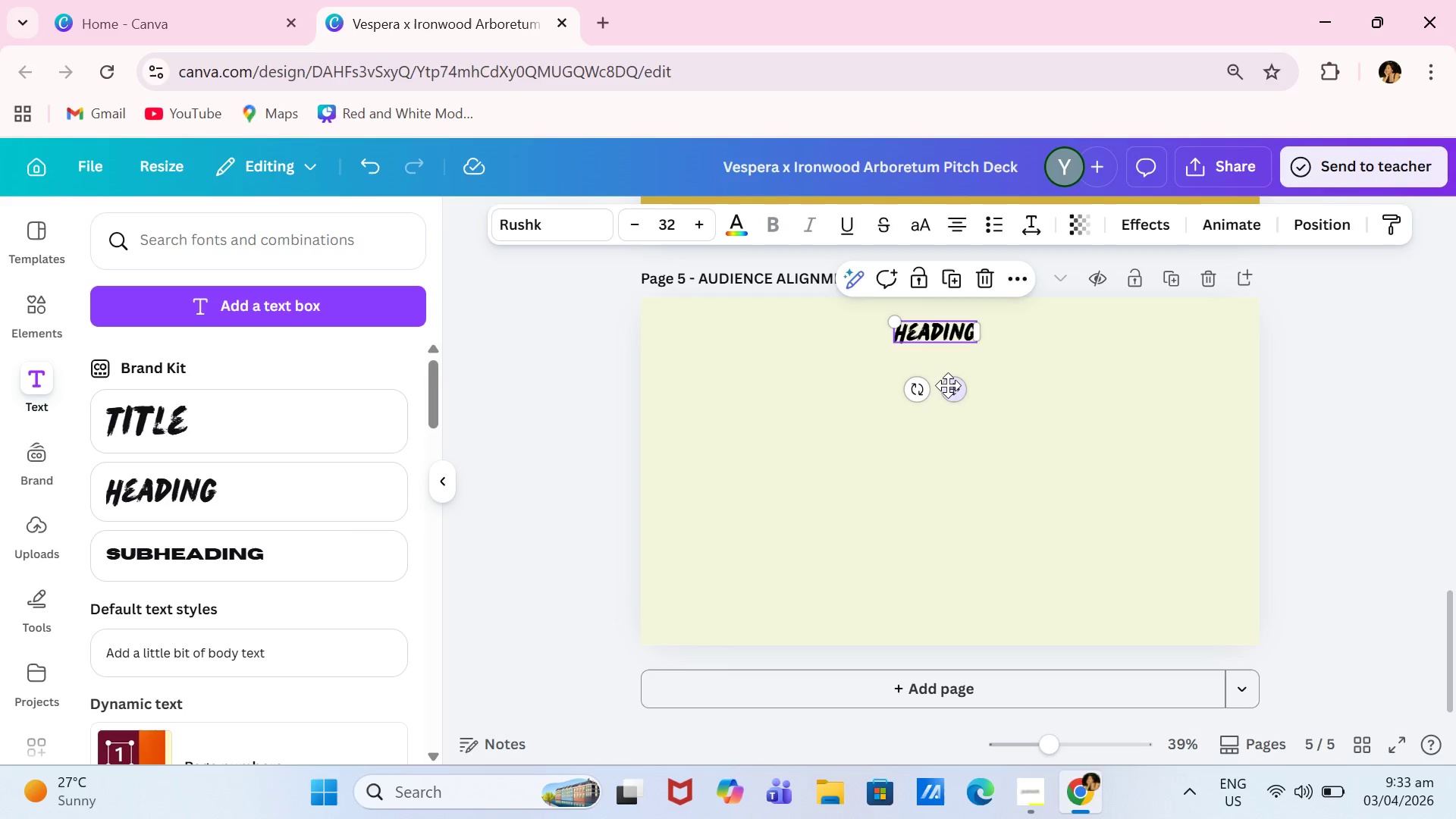 
left_click_drag(start_coordinate=[948, 386], to_coordinate=[940, 373])
 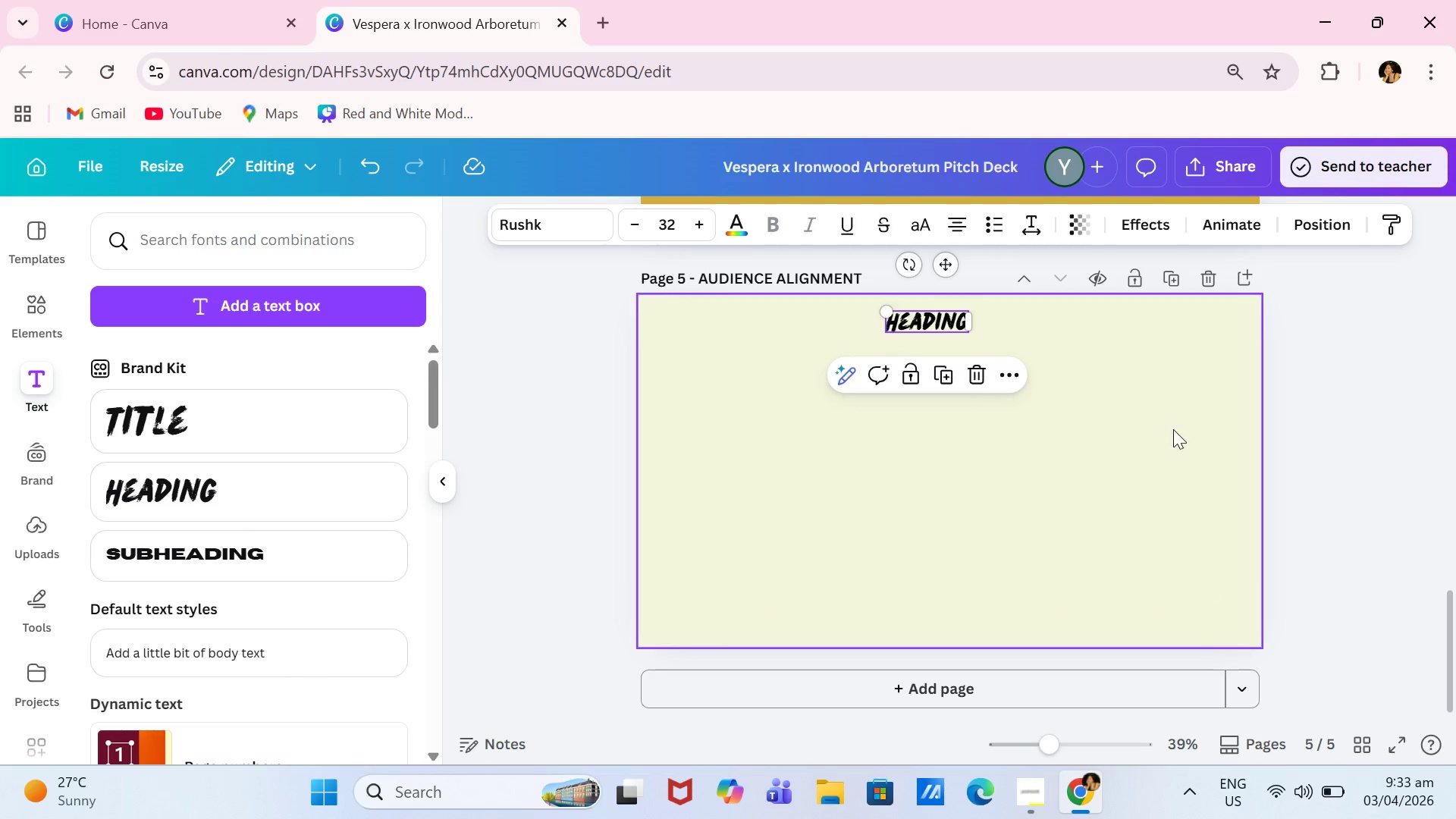 
scroll: coordinate [1225, 458], scroll_direction: up, amount: 3.0
 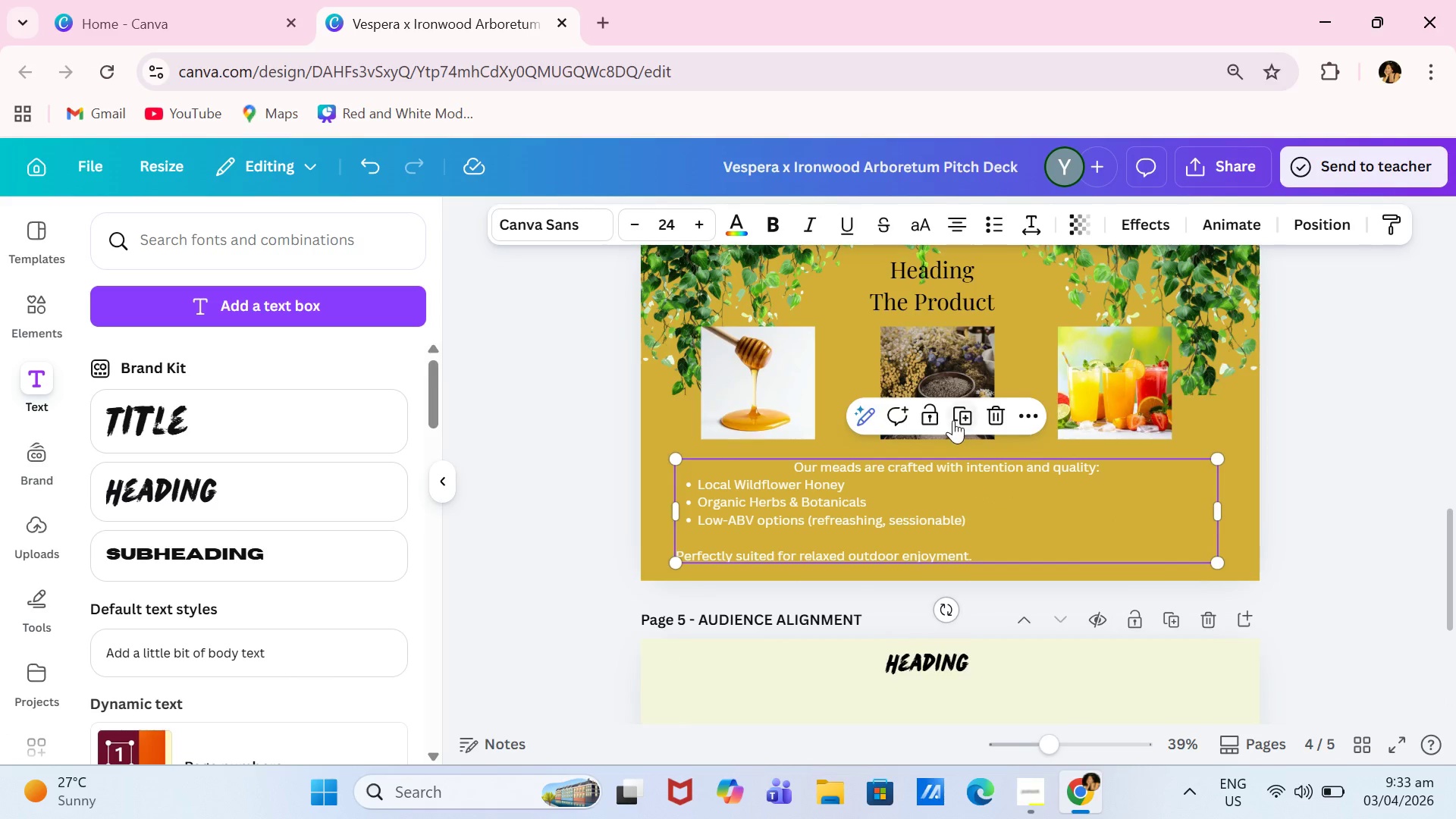 
left_click([962, 419])
 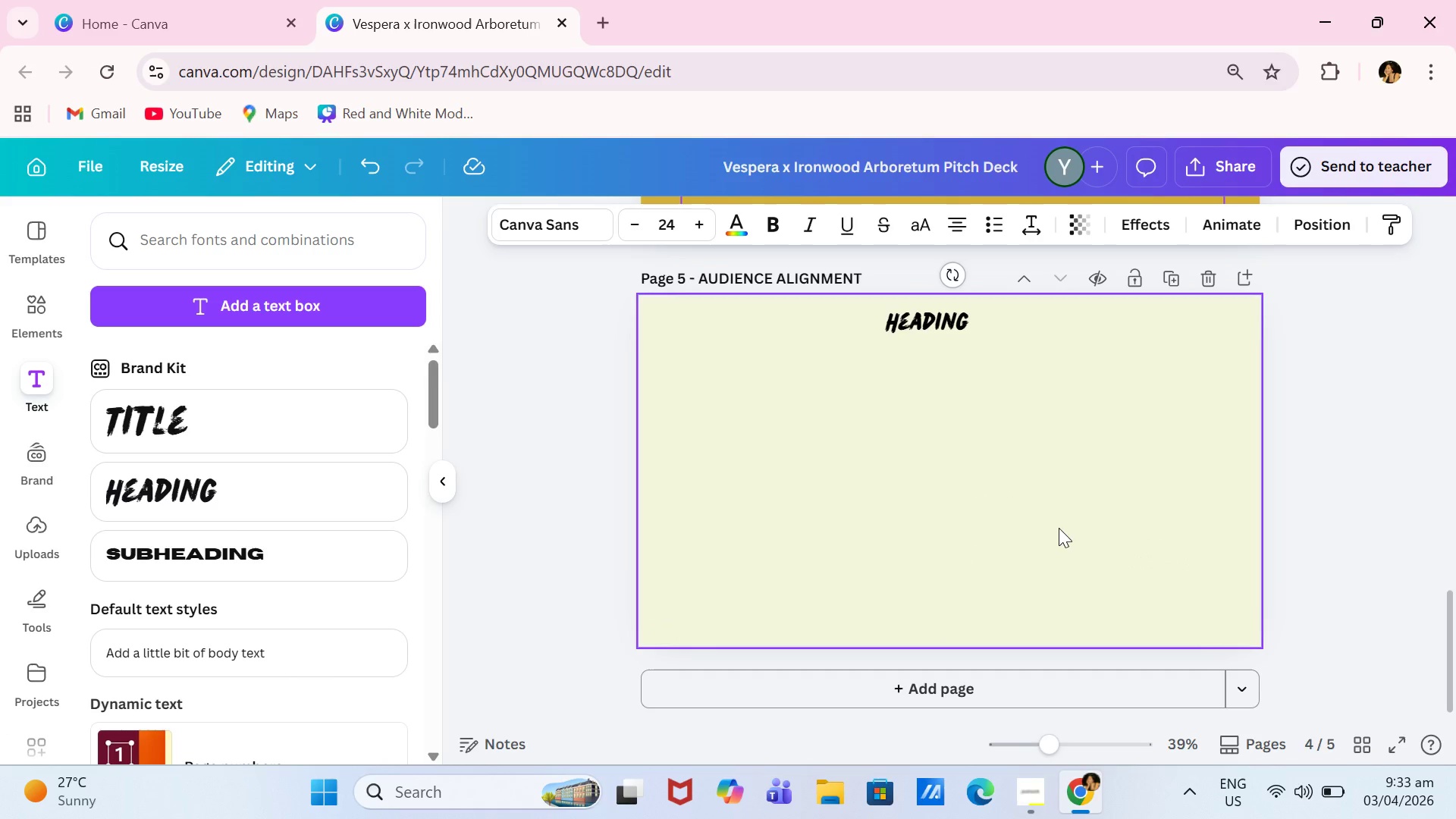 
scroll: coordinate [1058, 525], scroll_direction: down, amount: 1.0
 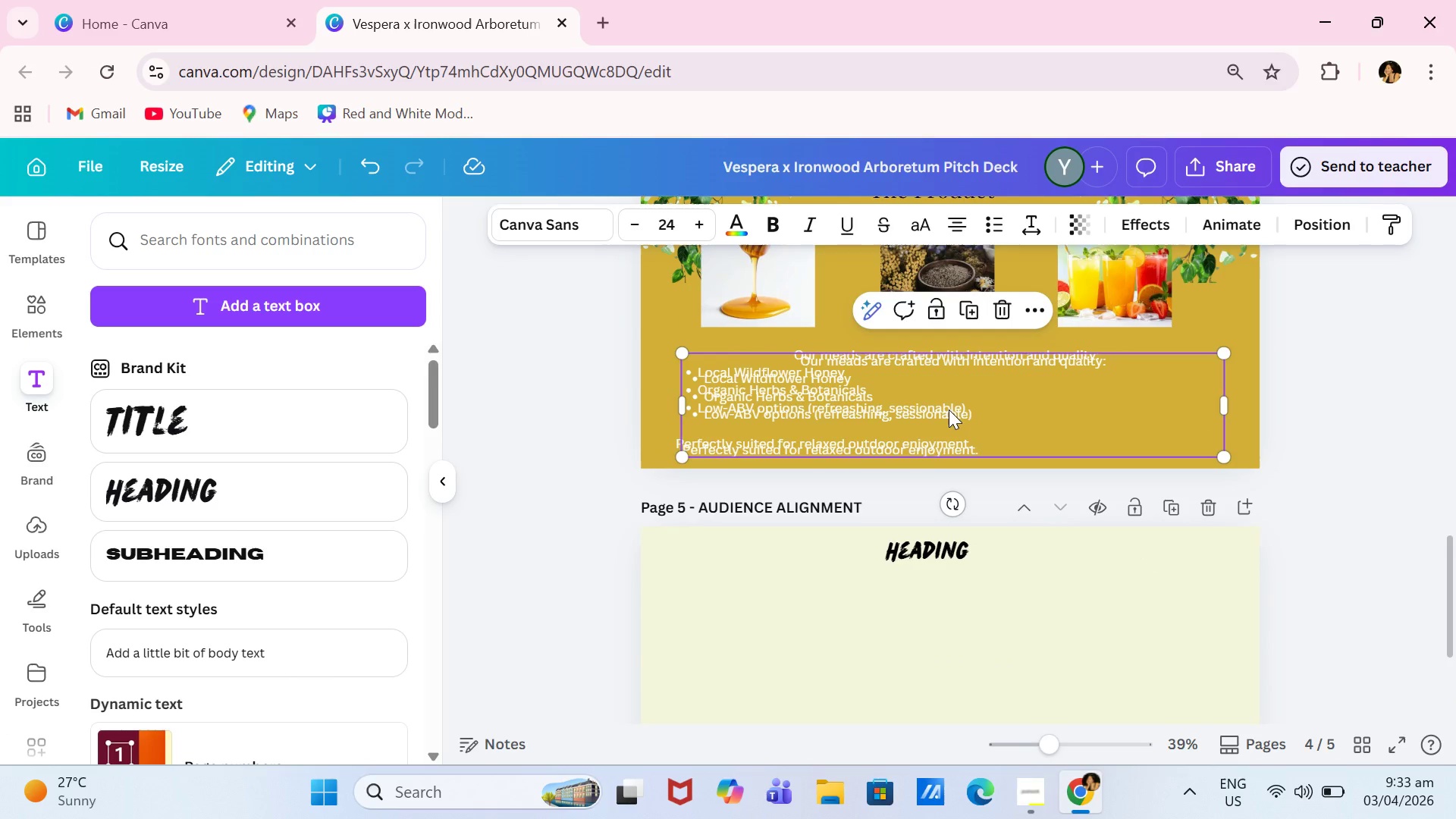 
left_click_drag(start_coordinate=[949, 410], to_coordinate=[949, 640])
 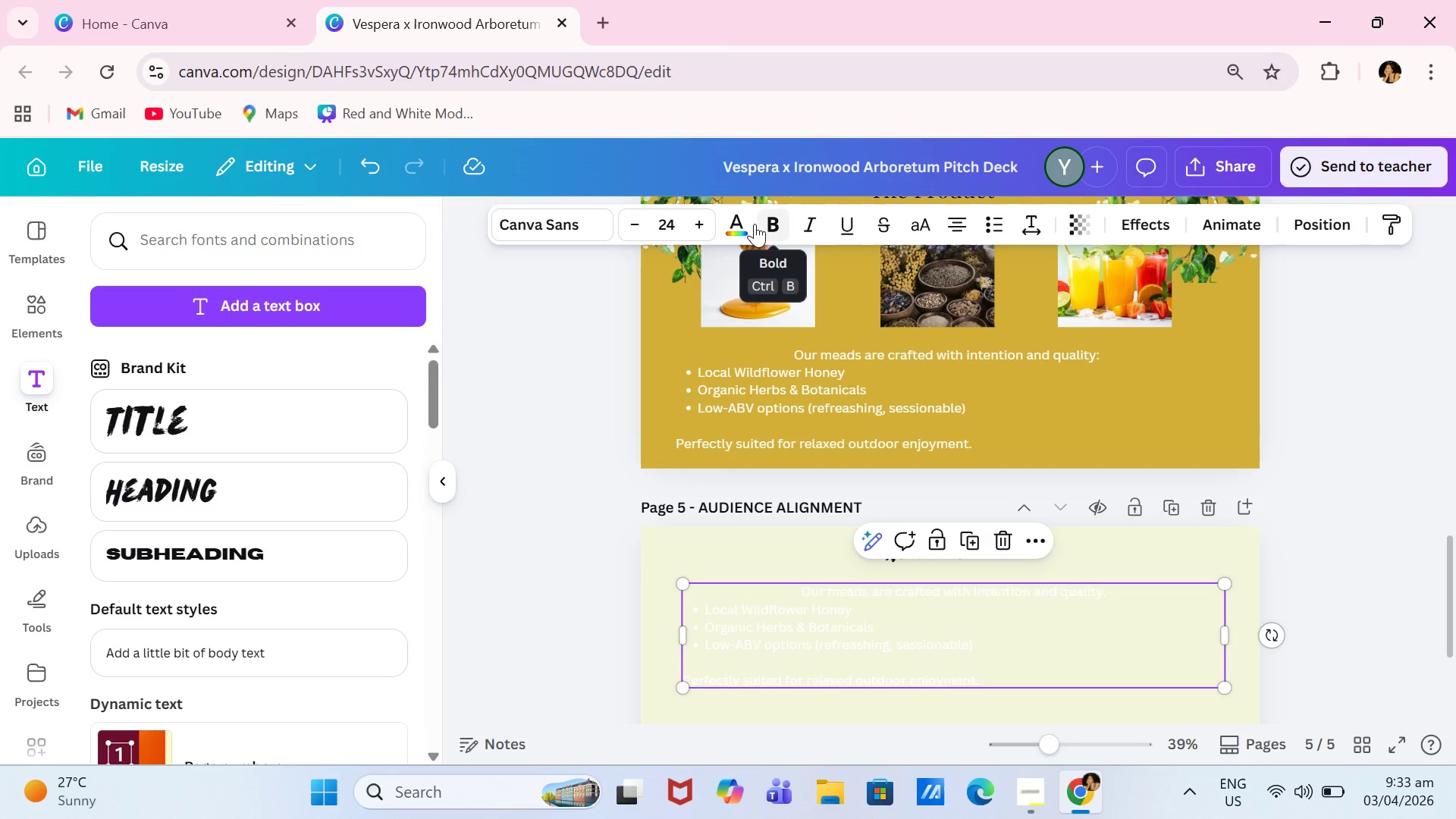 
left_click([726, 226])
 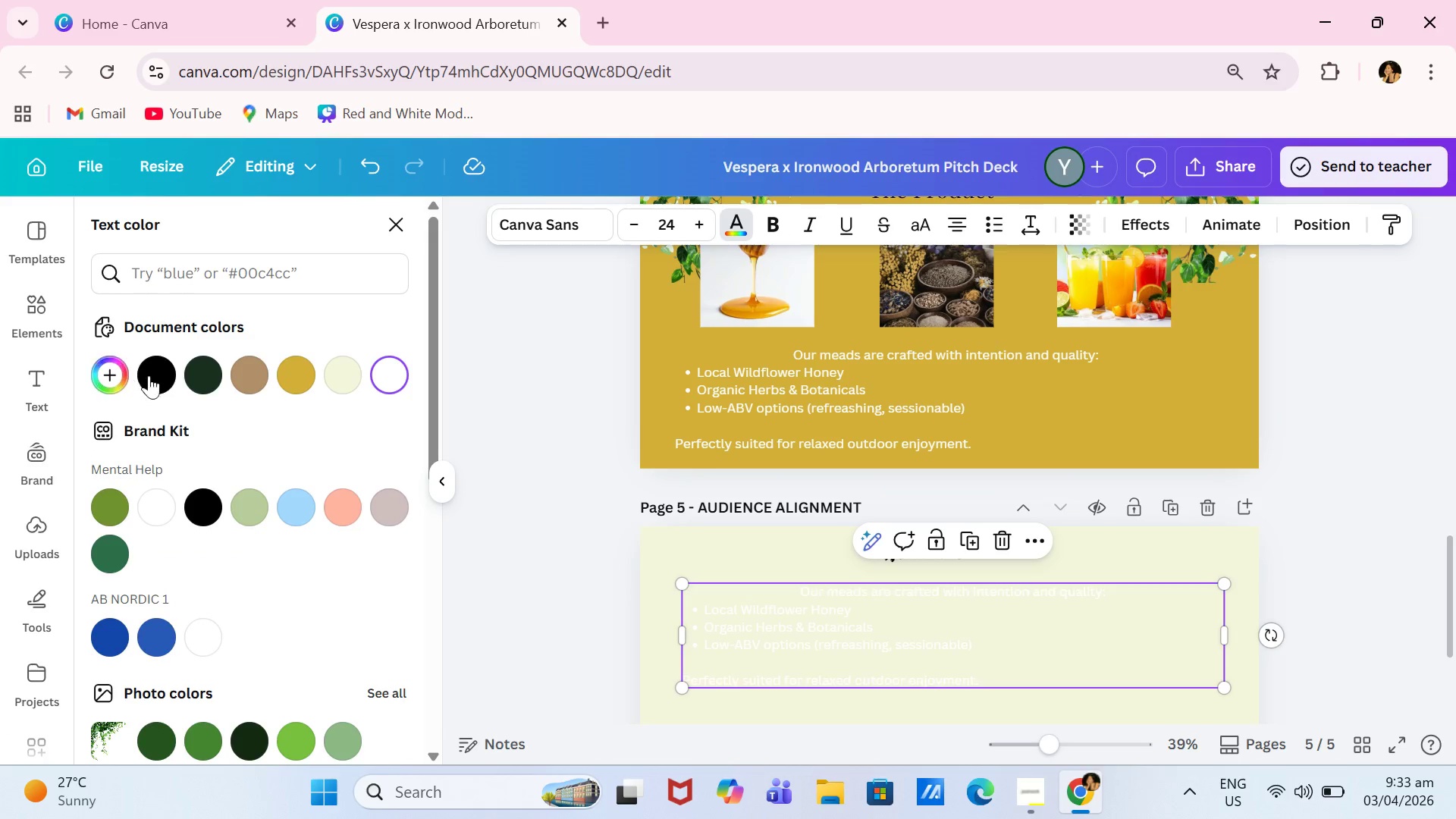 
left_click([167, 374])
 